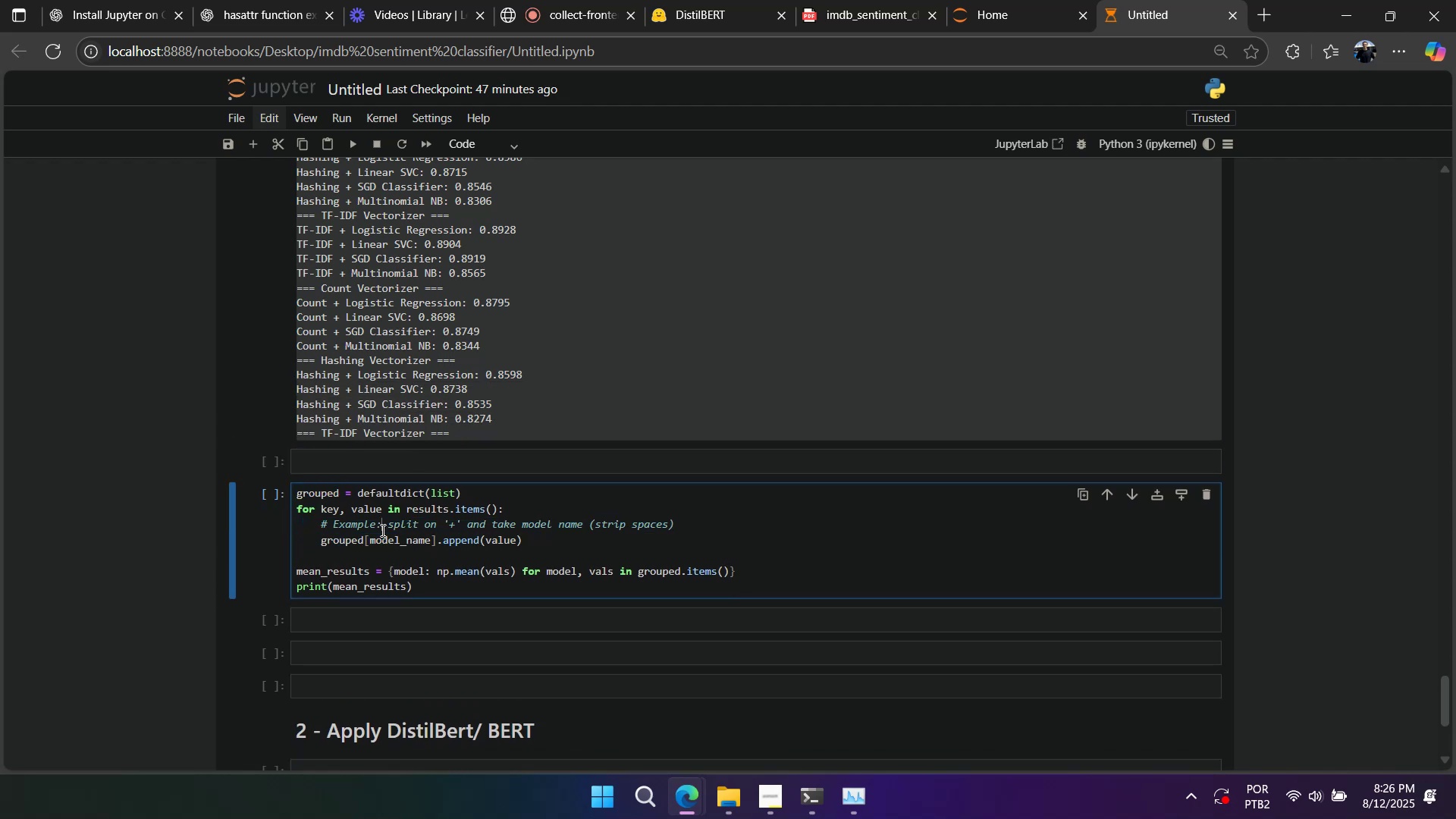 
double_click([381, 530])
 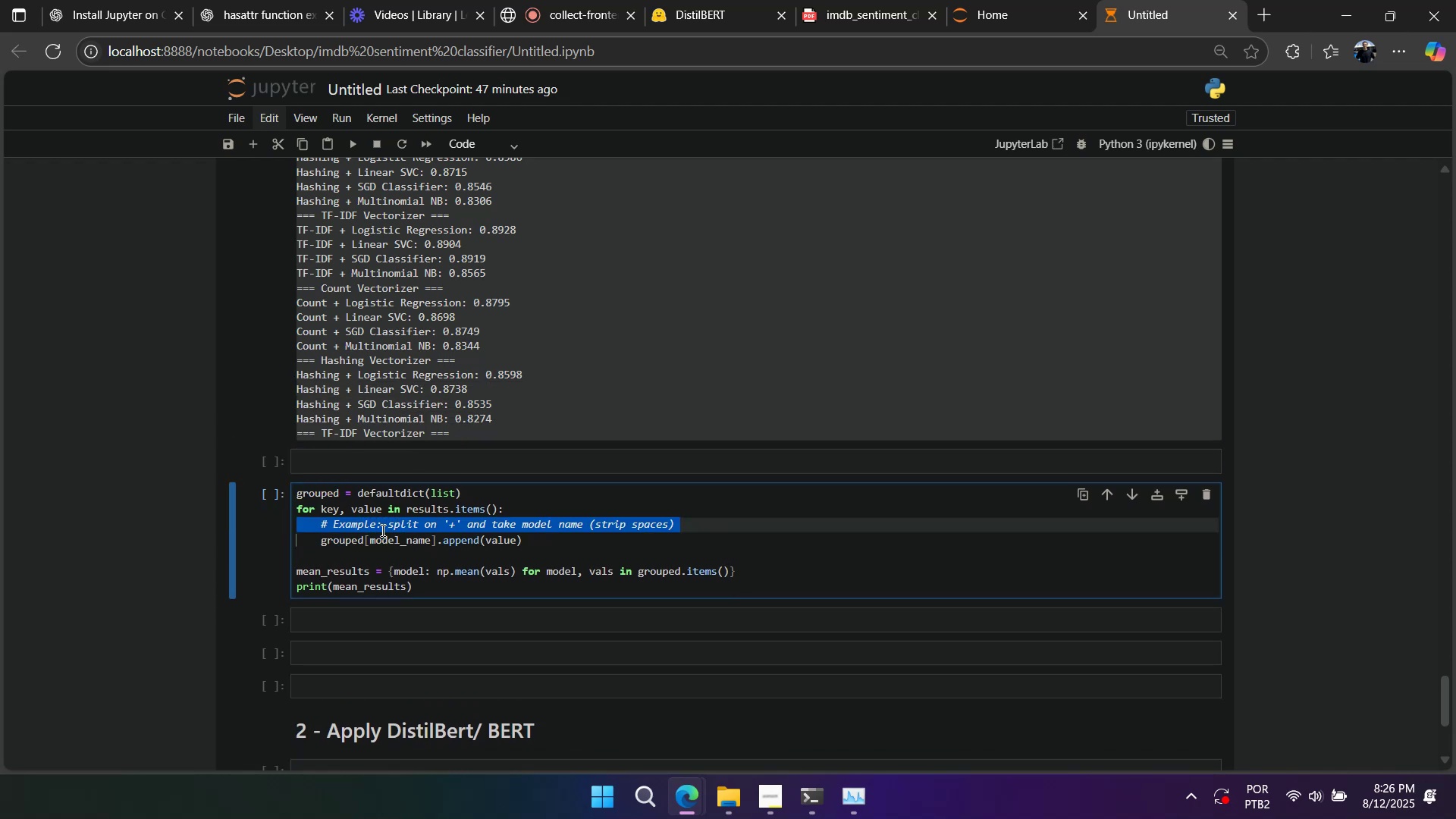 
triple_click([381, 530])
 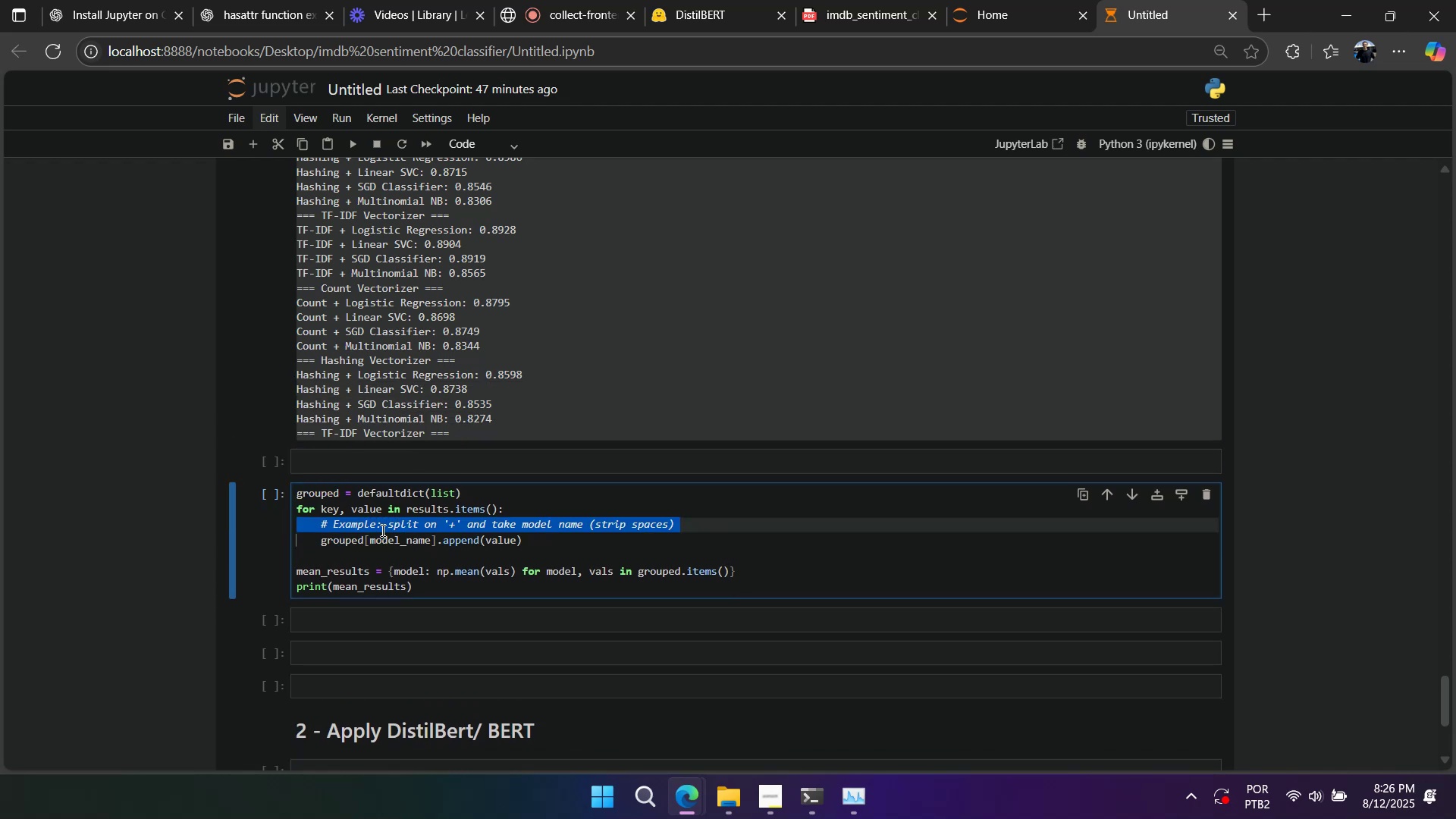 
key(Backspace)
 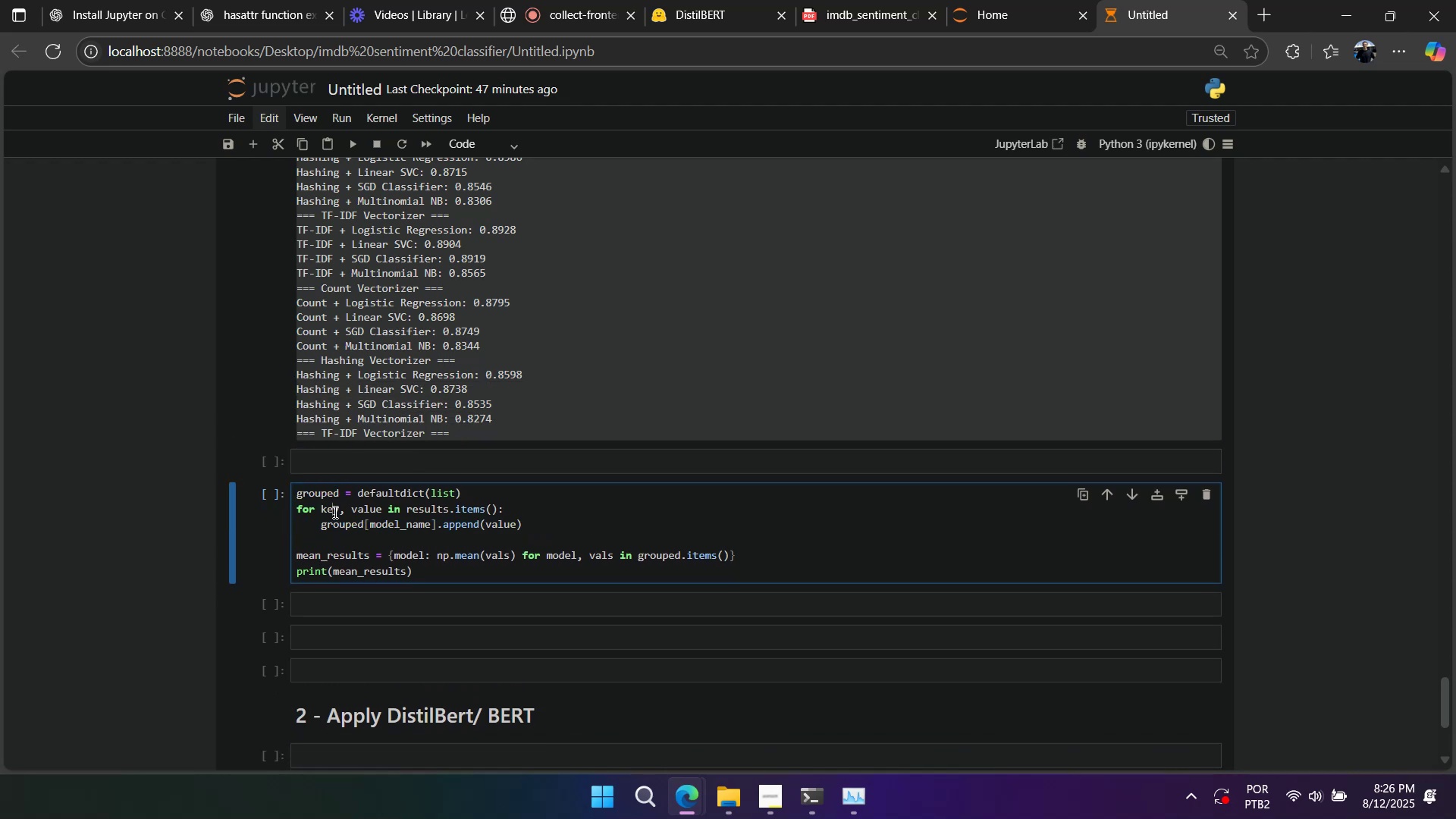 
double_click([334, 512])
 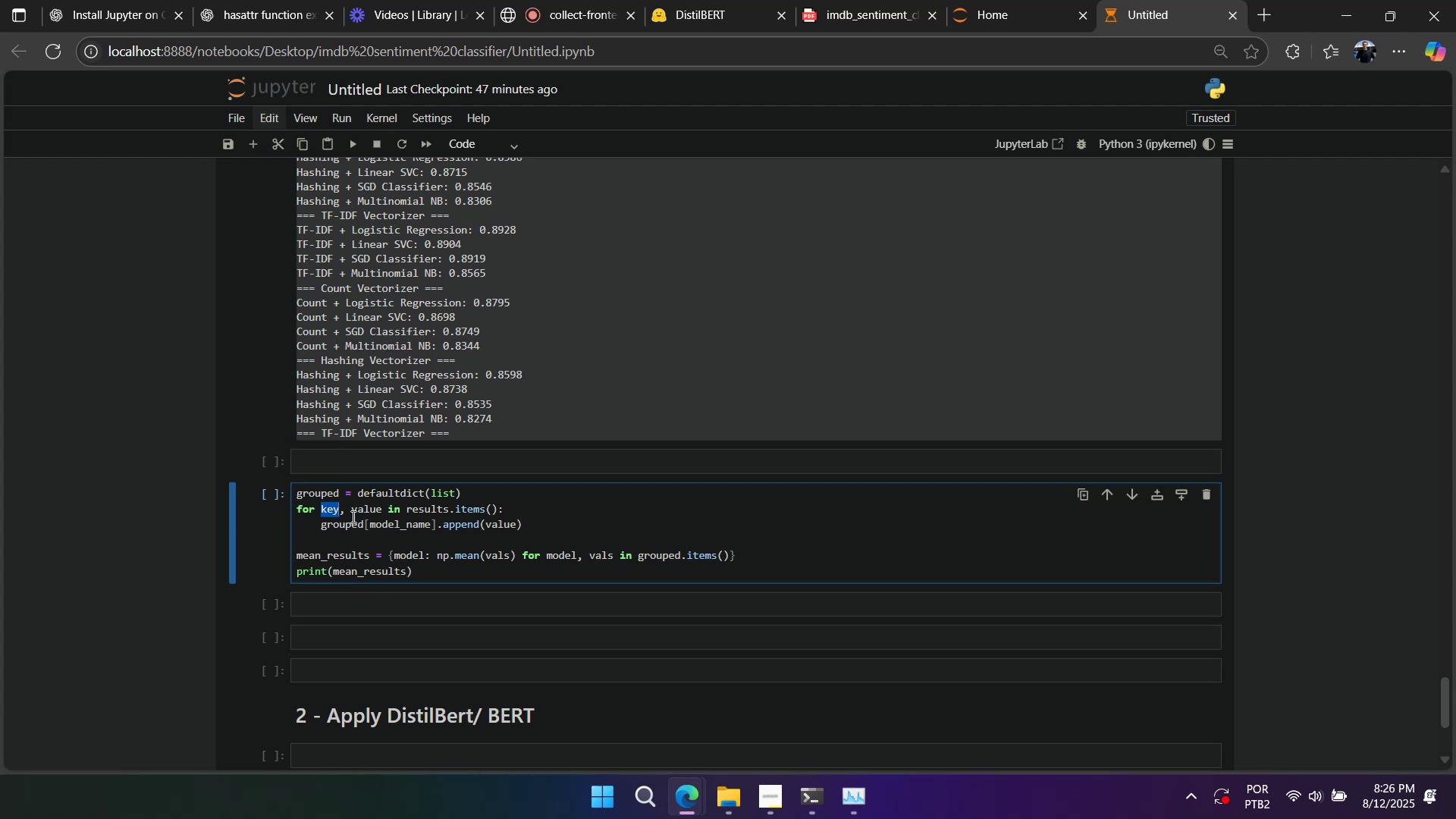 
key(Control+C)
 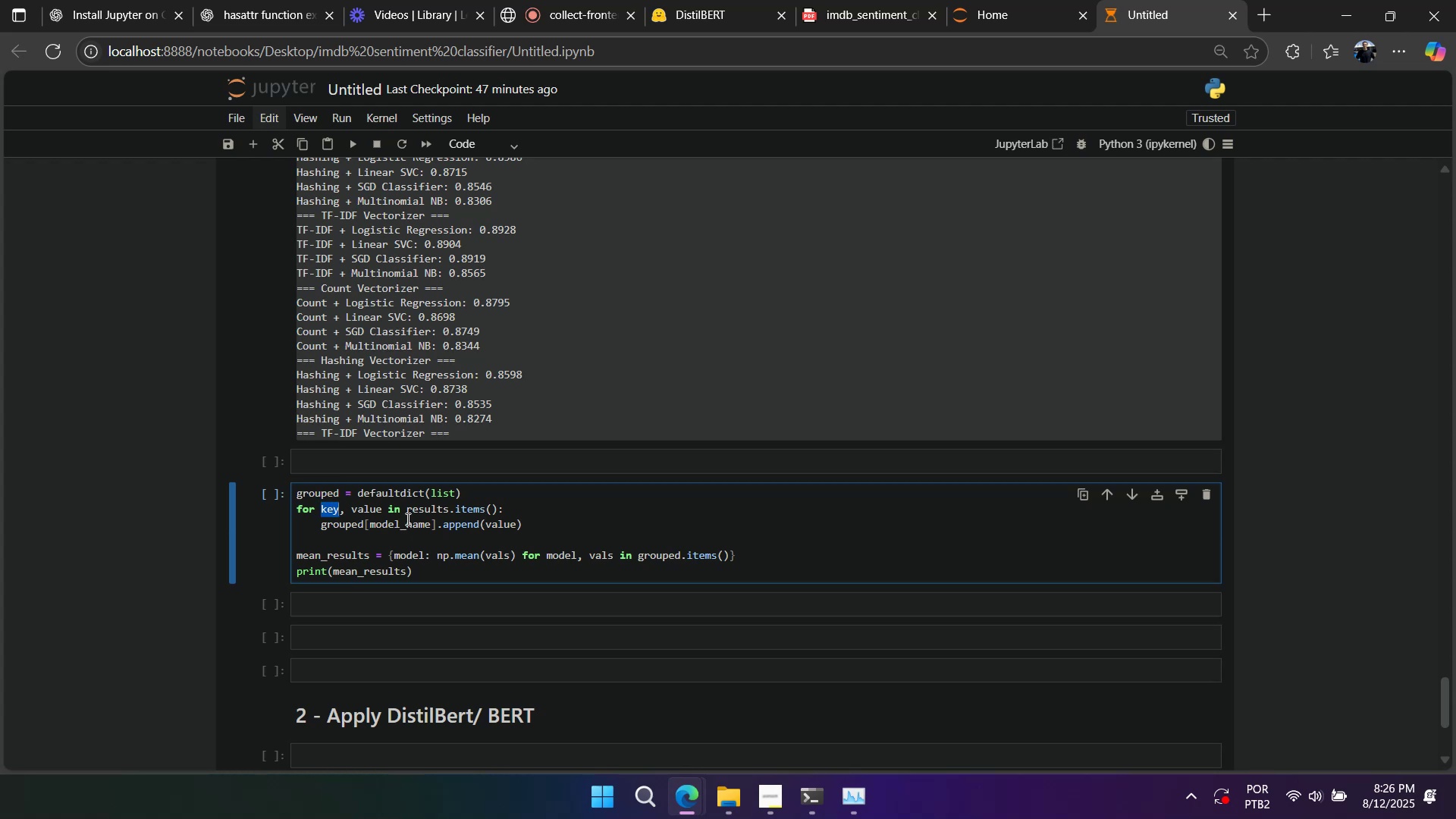 
double_click([400, 518])
 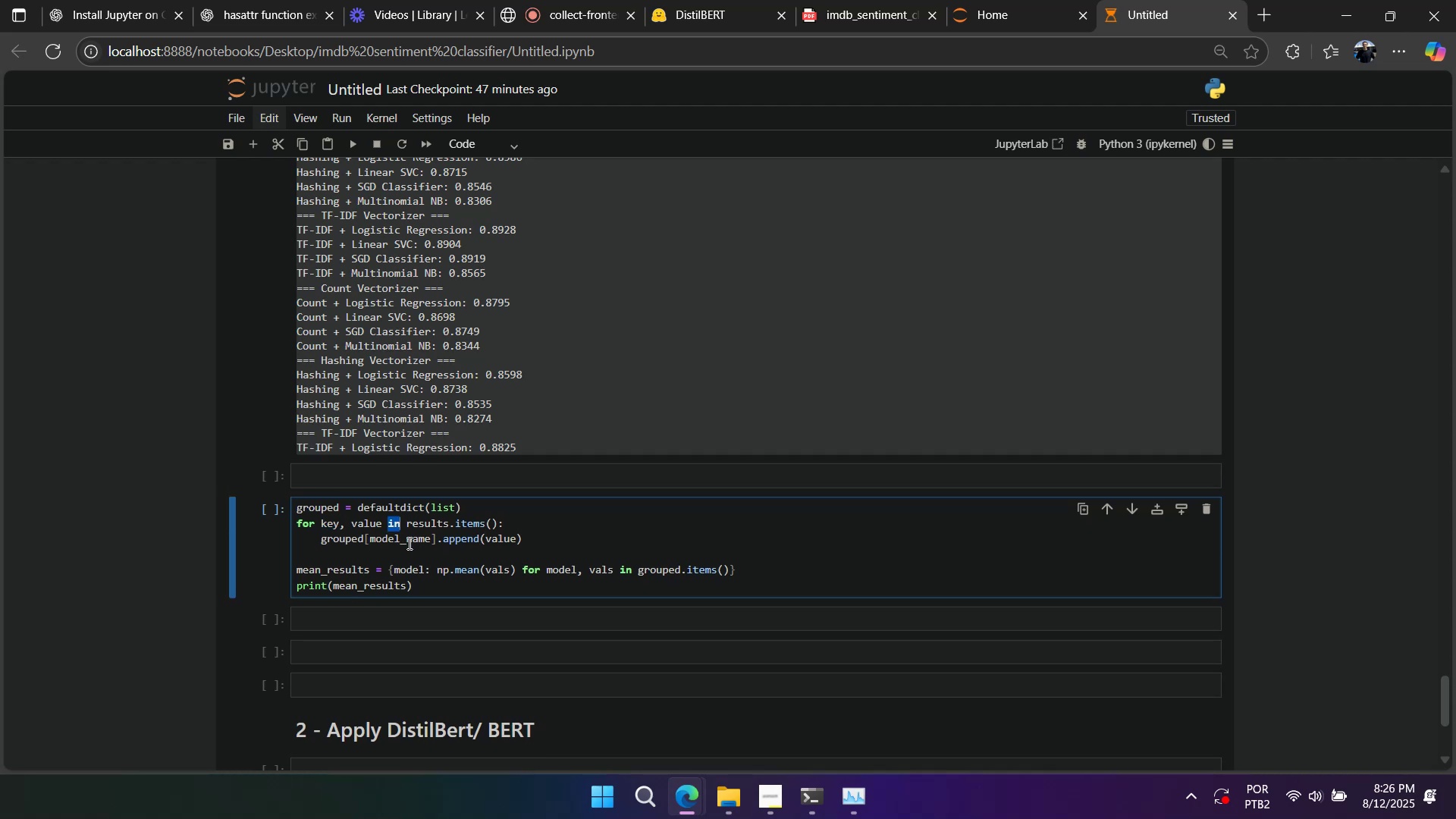 
triple_click([408, 543])
 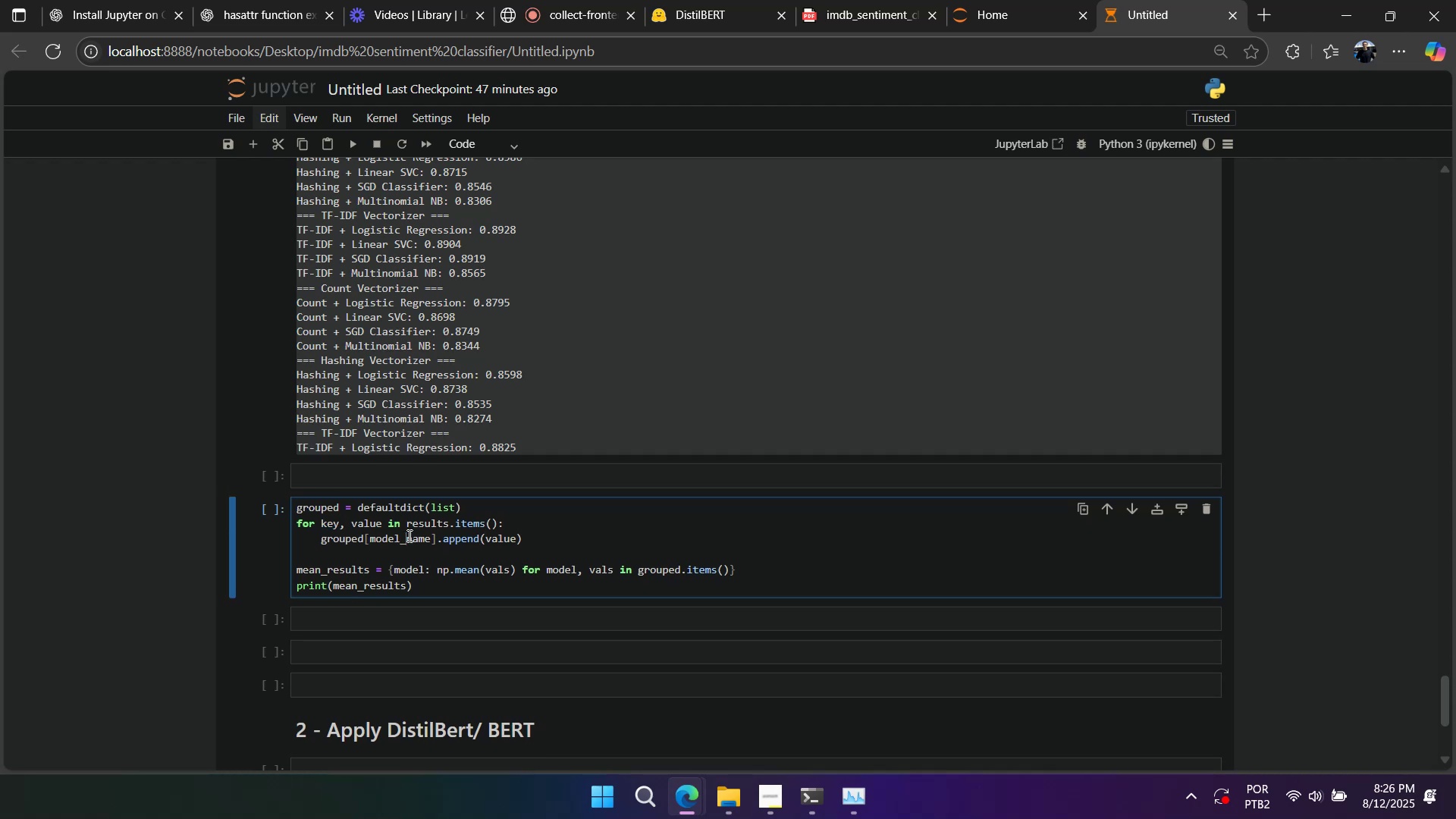 
triple_click([408, 535])
 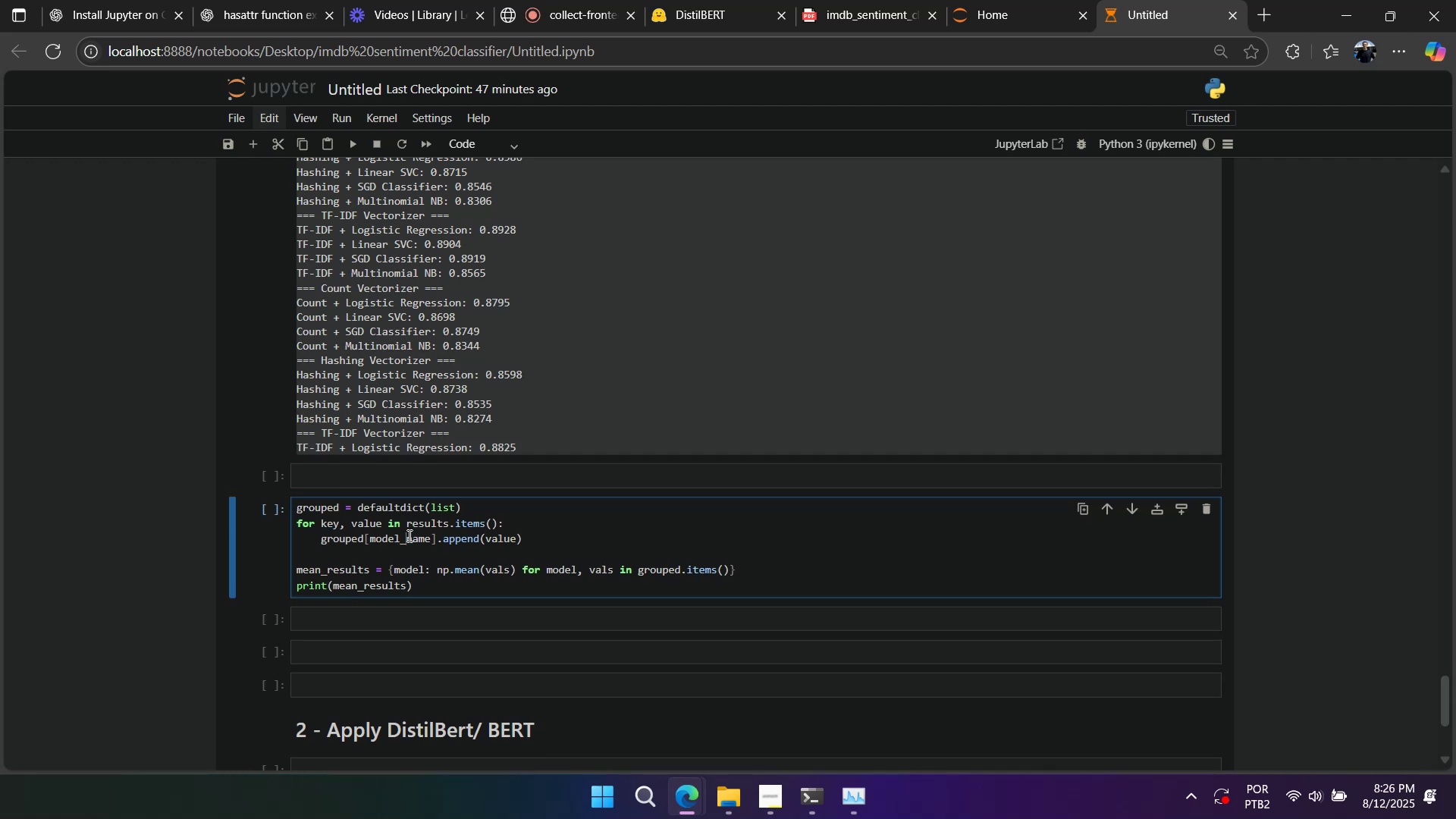 
triple_click([408, 535])
 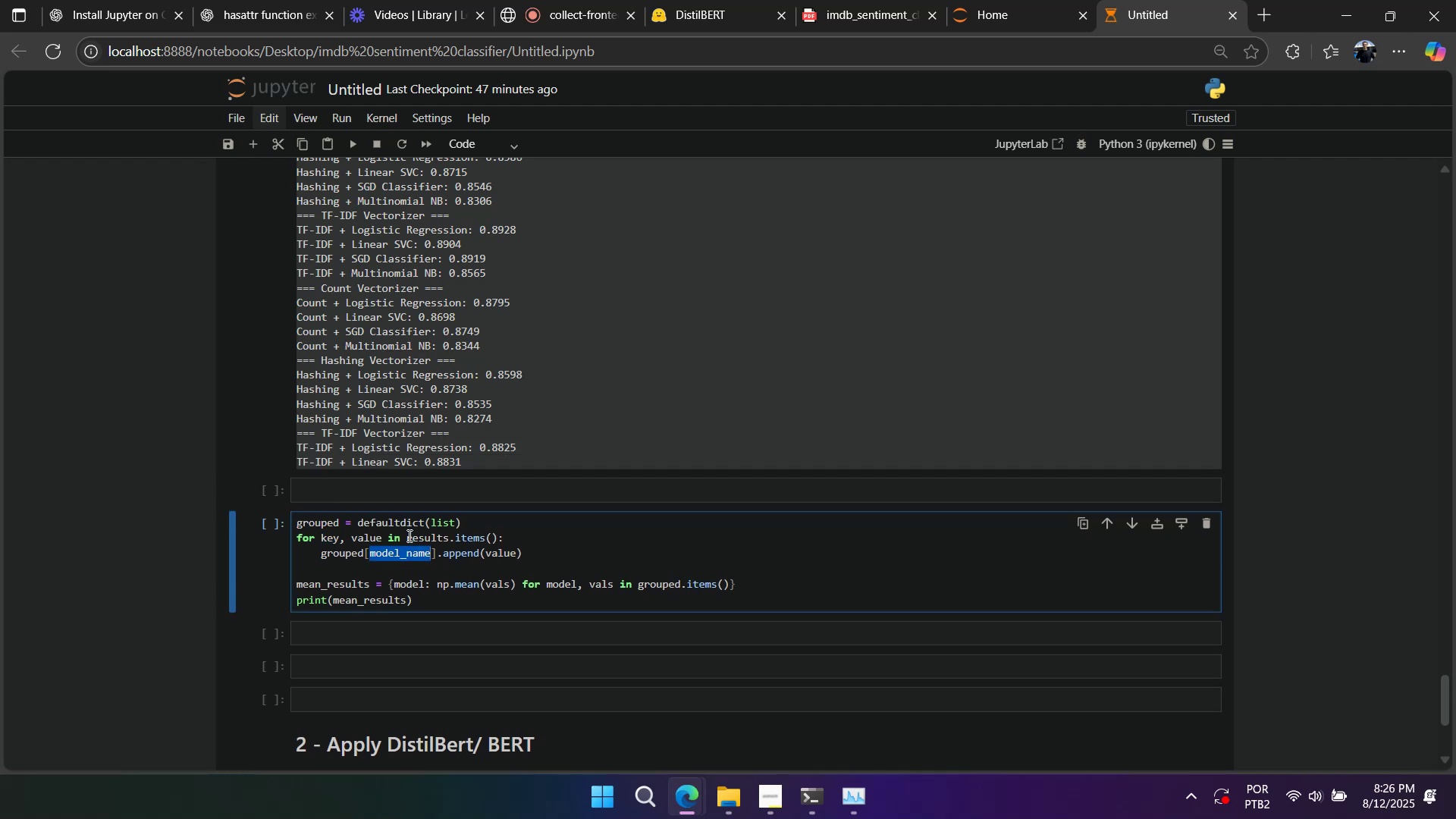 
key(Control+V)
 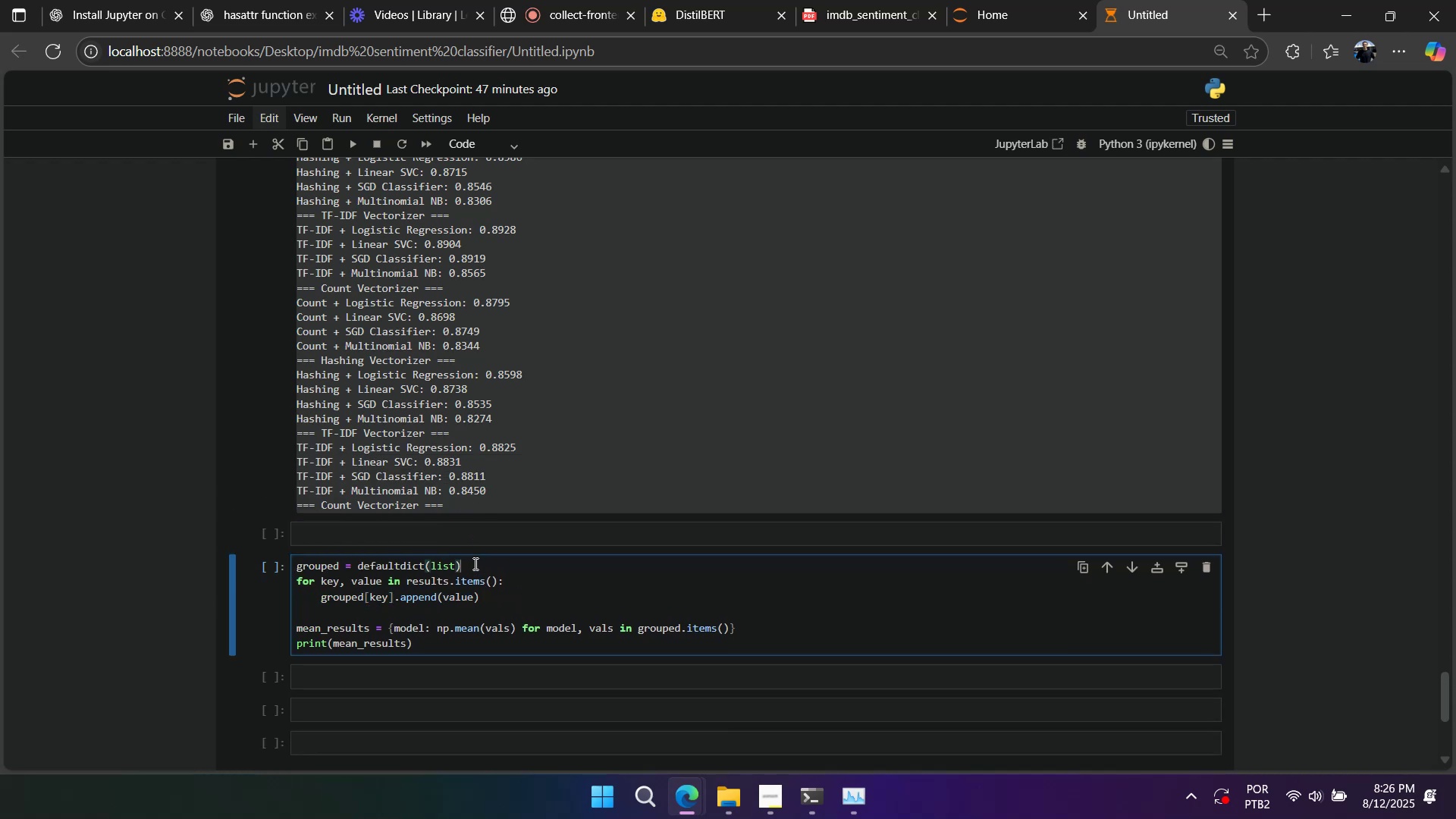 
key(Enter)
 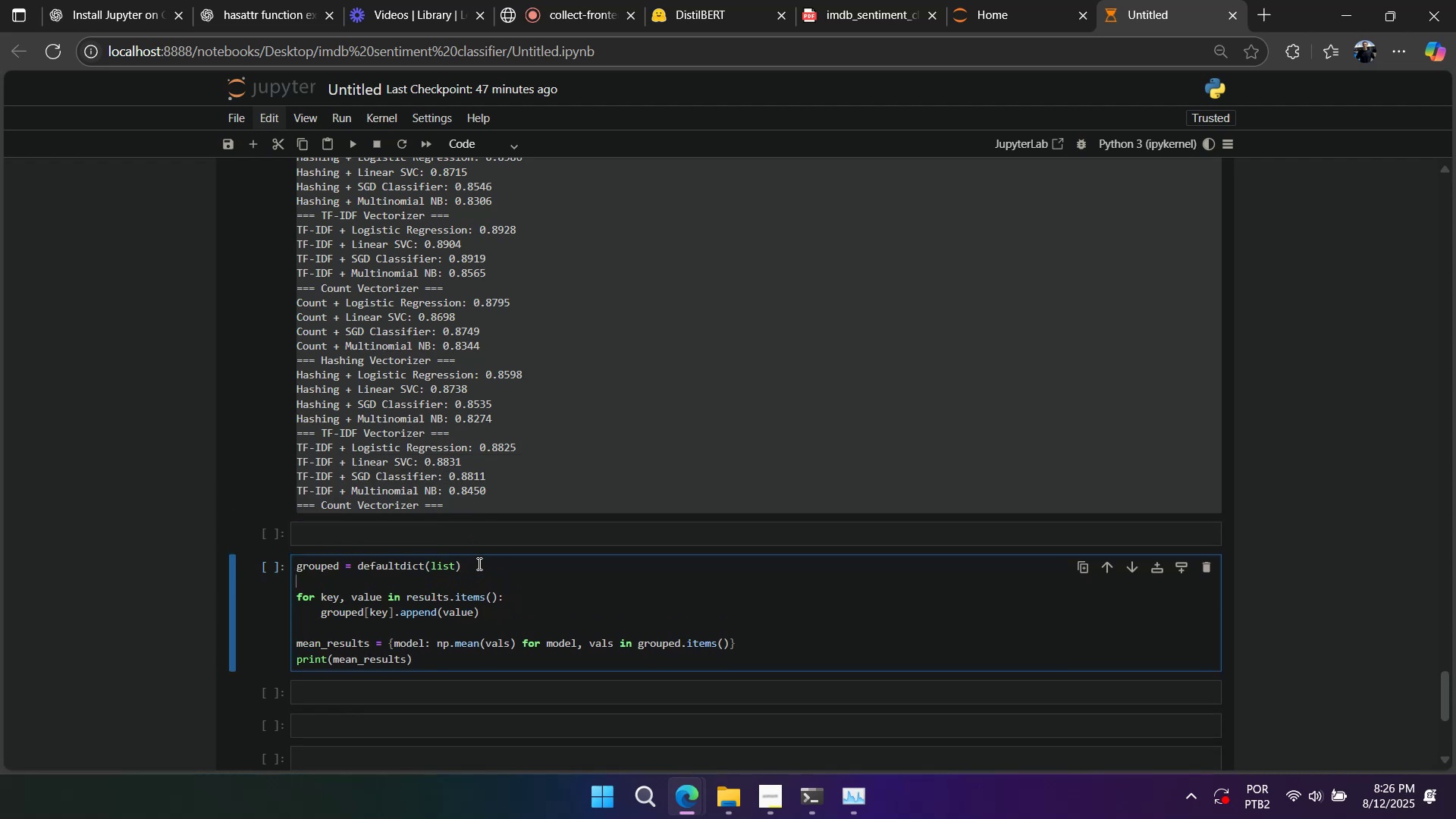 
scroll: coordinate [479, 563], scroll_direction: down, amount: 2.0
 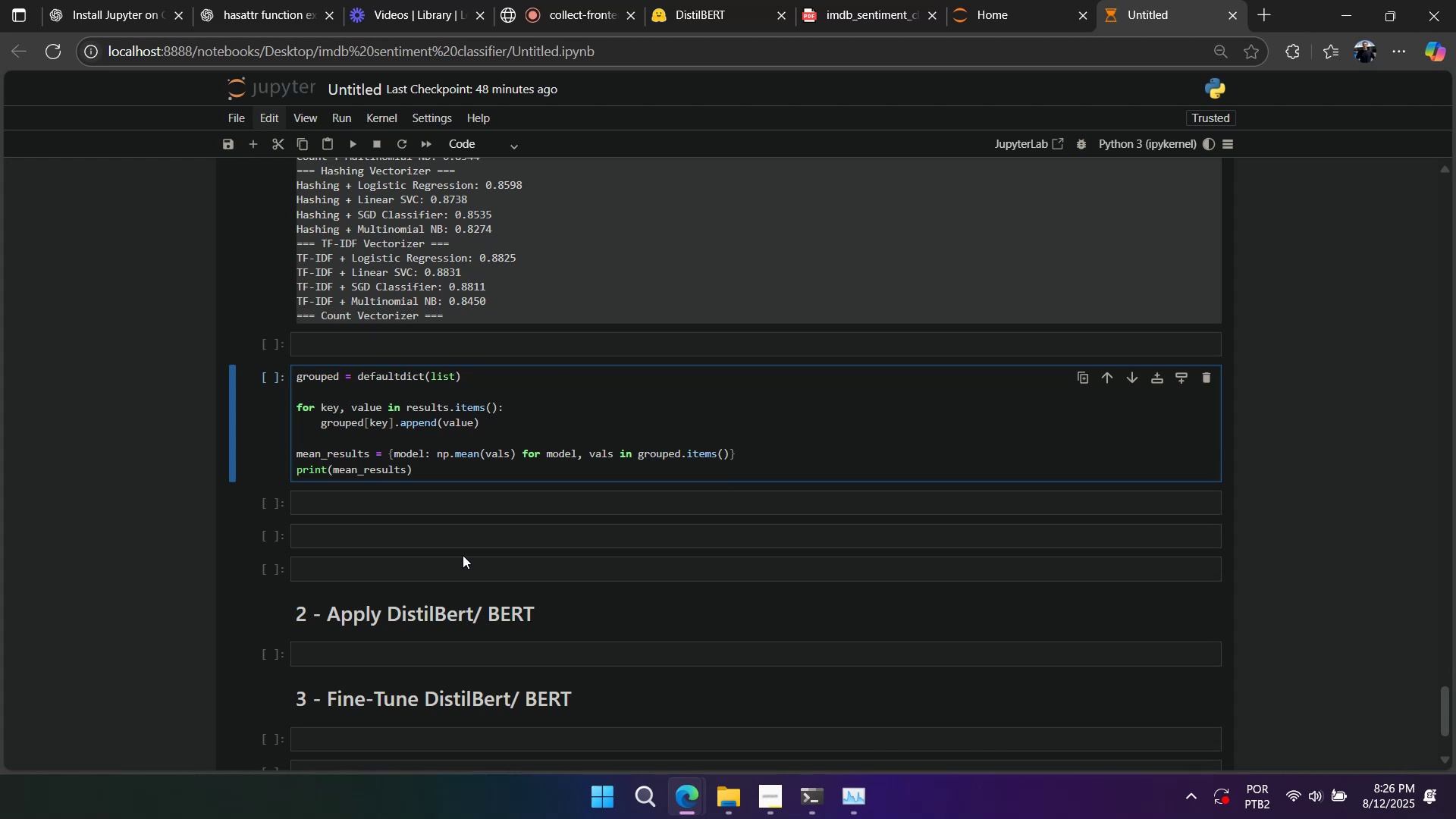 
wait(7.14)
 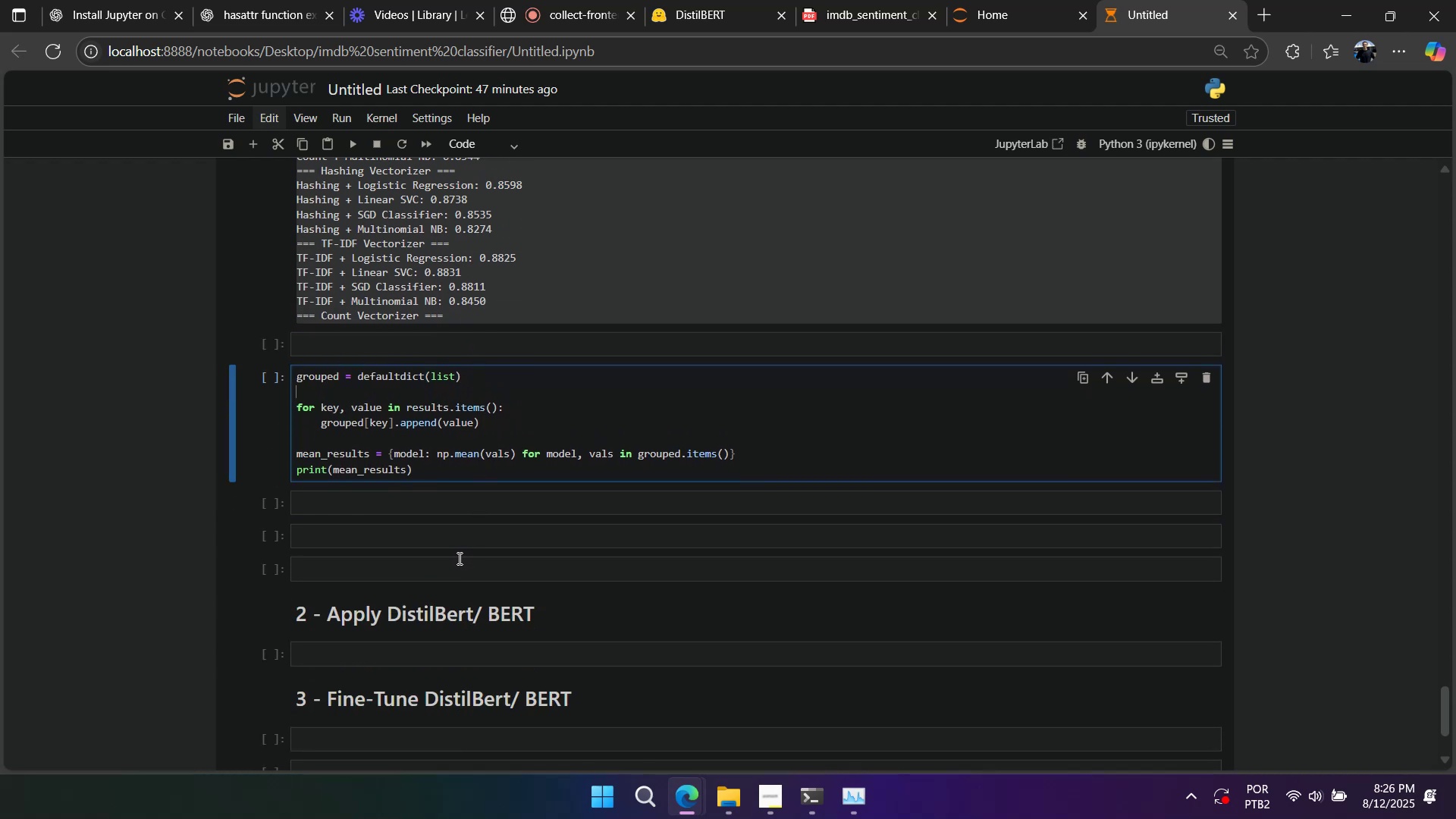 
double_click([498, 454])
 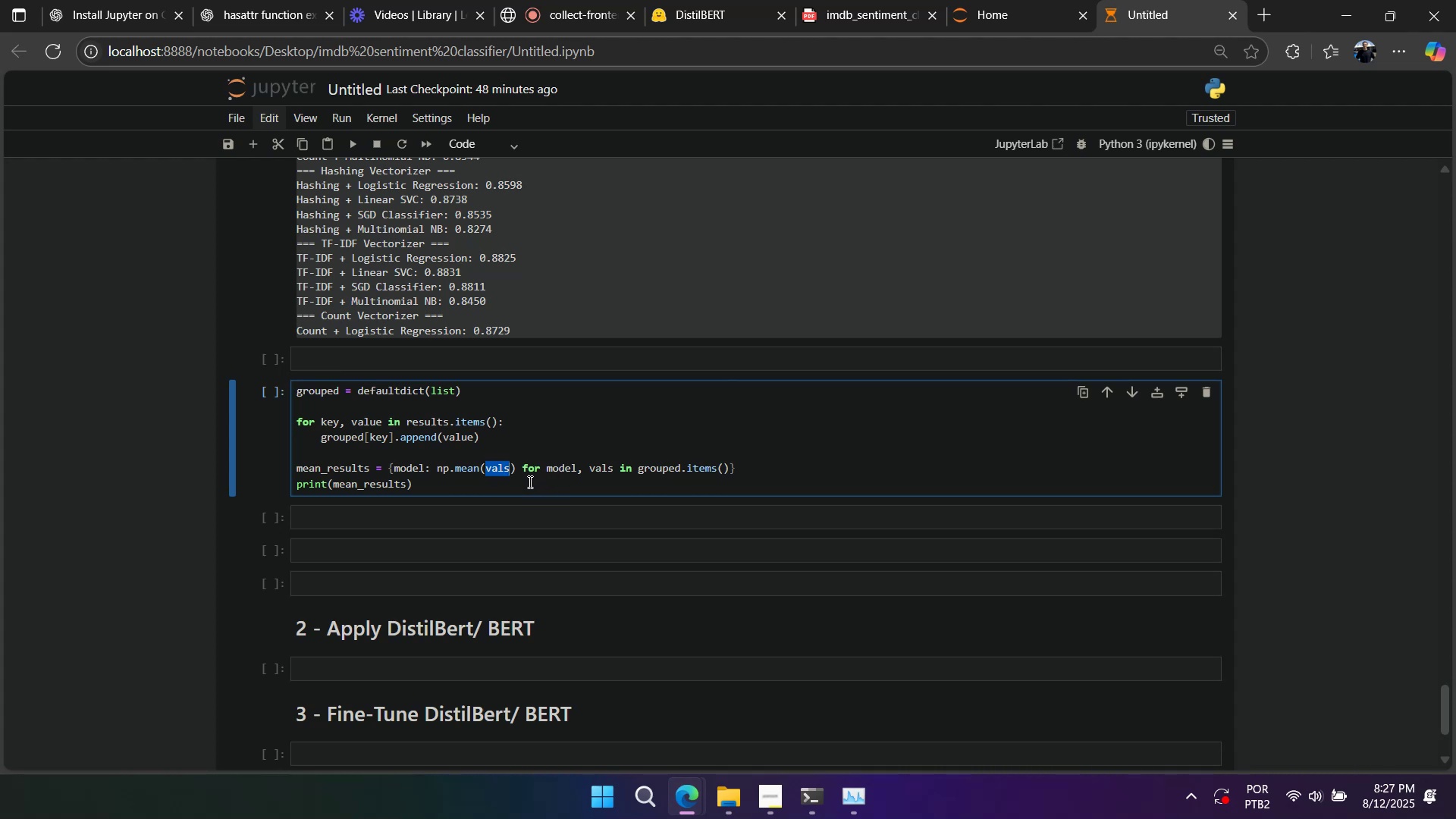 
wait(18.51)
 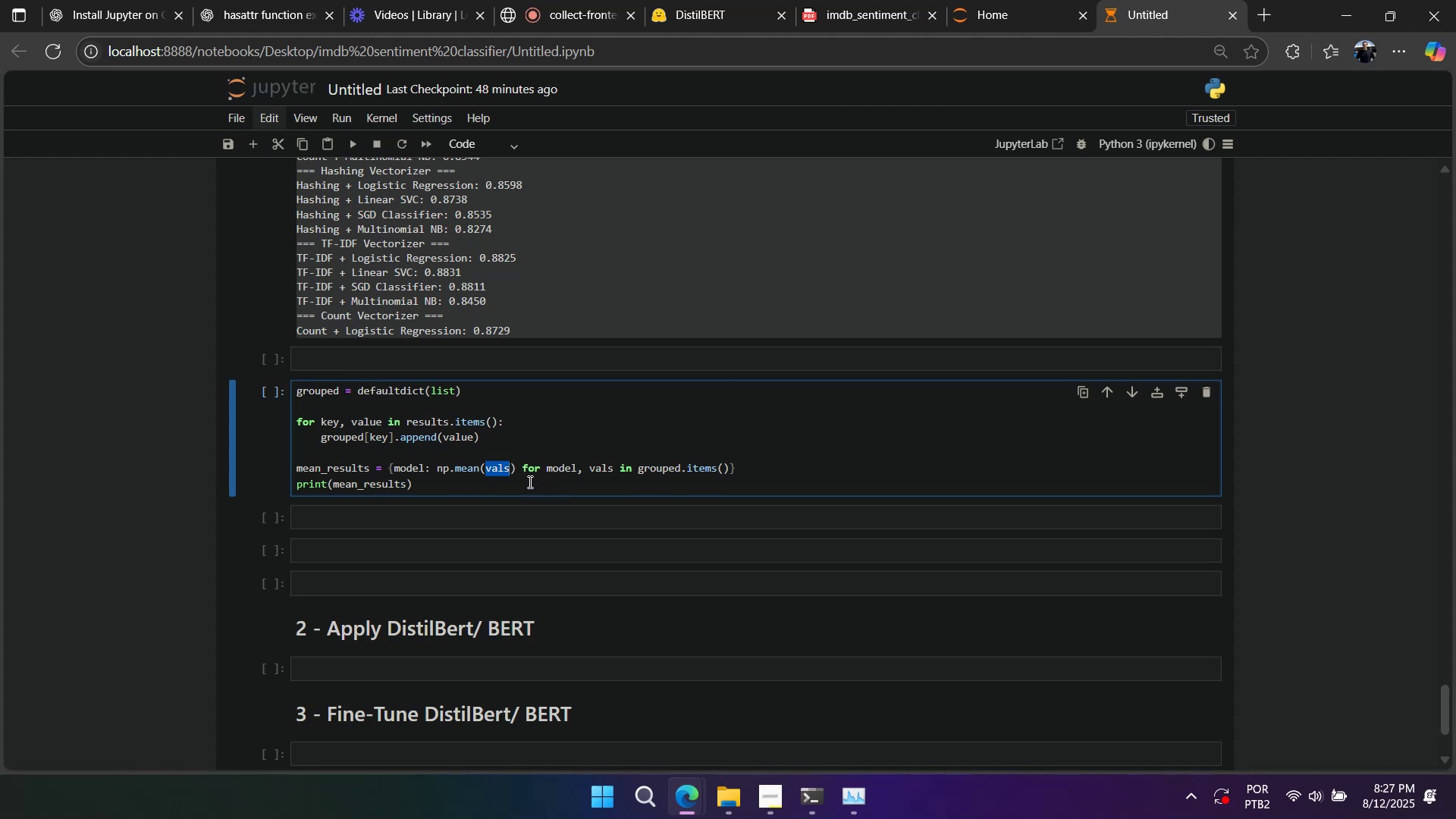 
double_click([684, 190])
 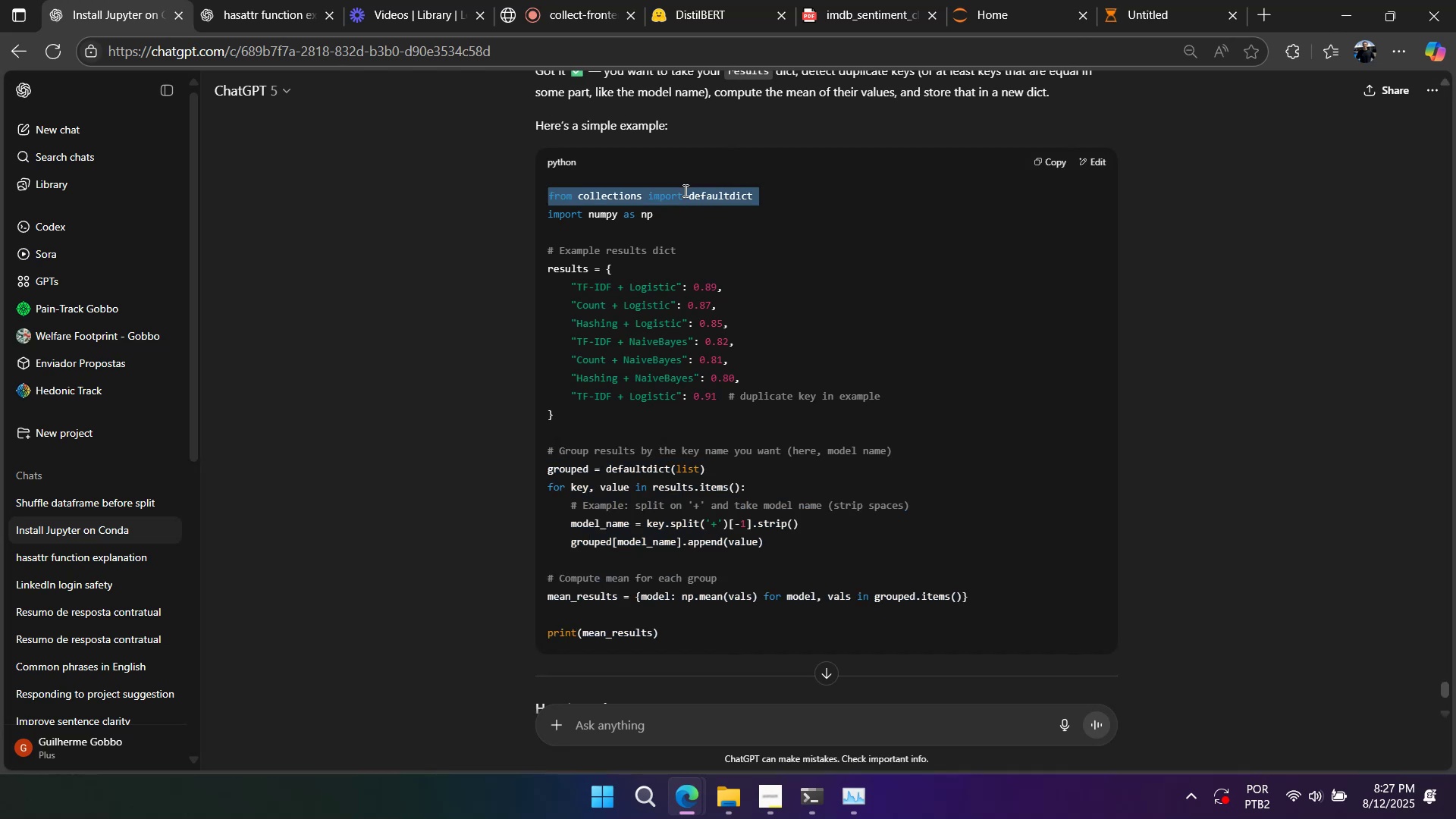 
triple_click([684, 190])
 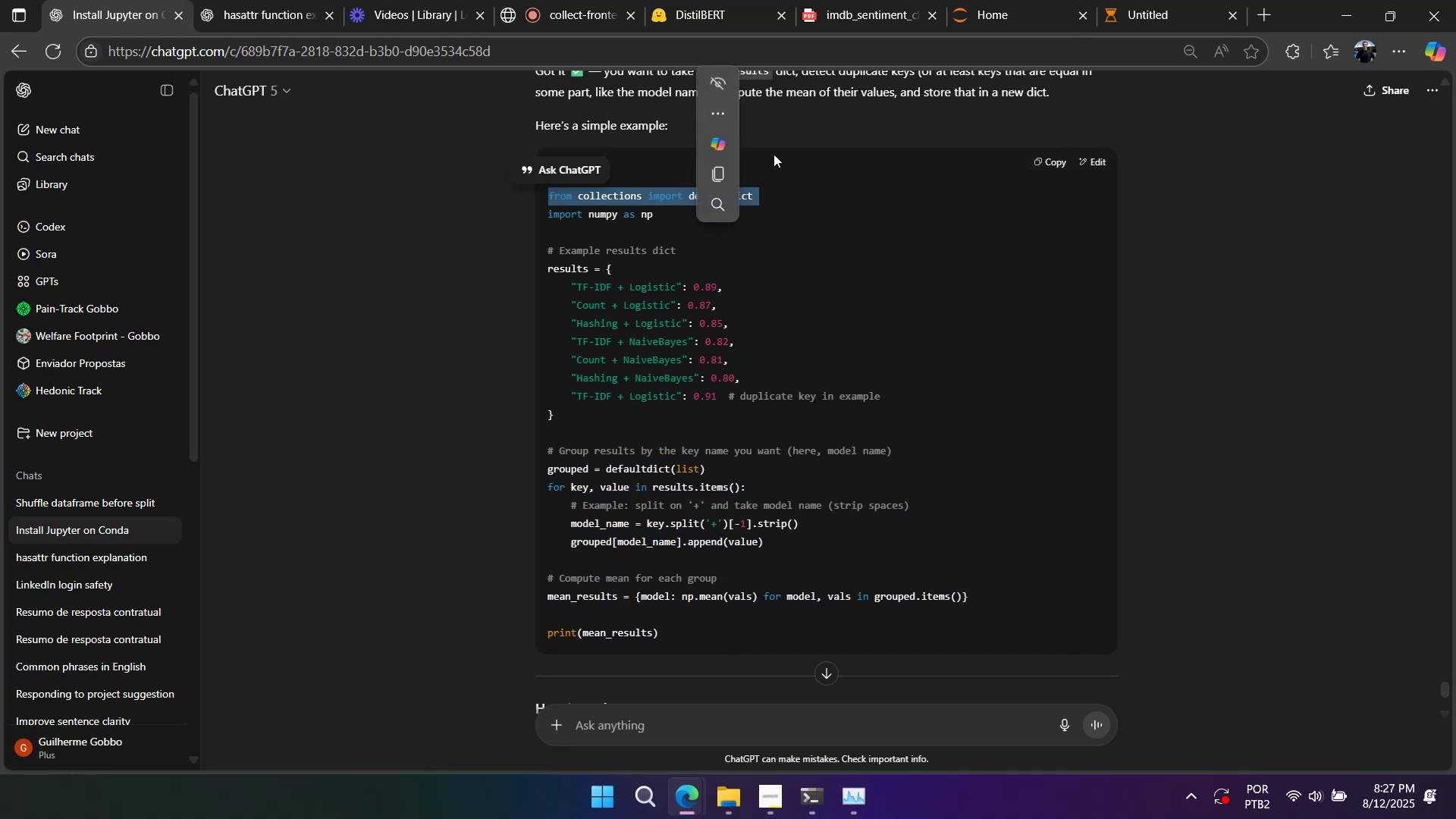 
key(Control+C)
 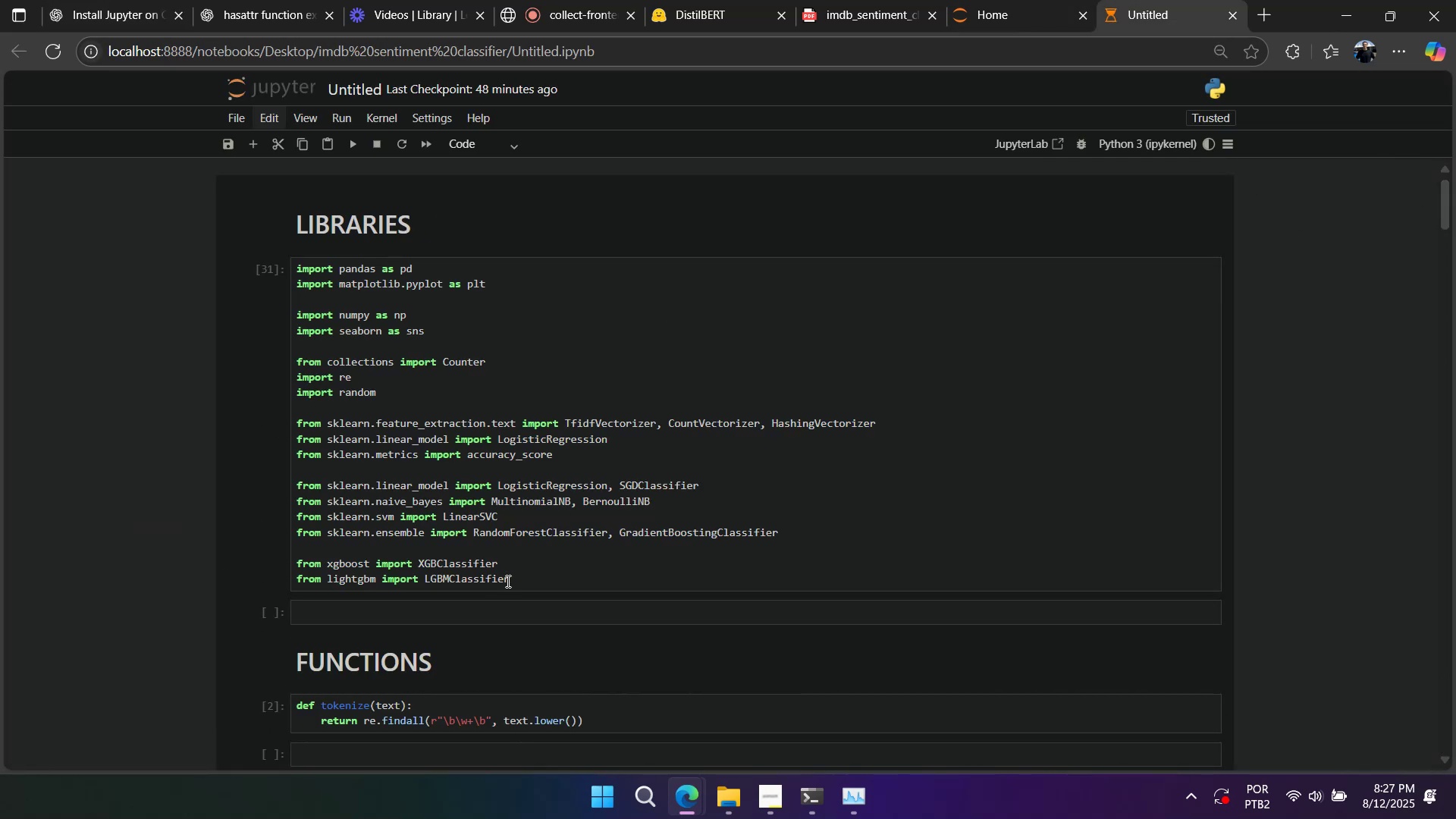 
double_click([416, 363])
 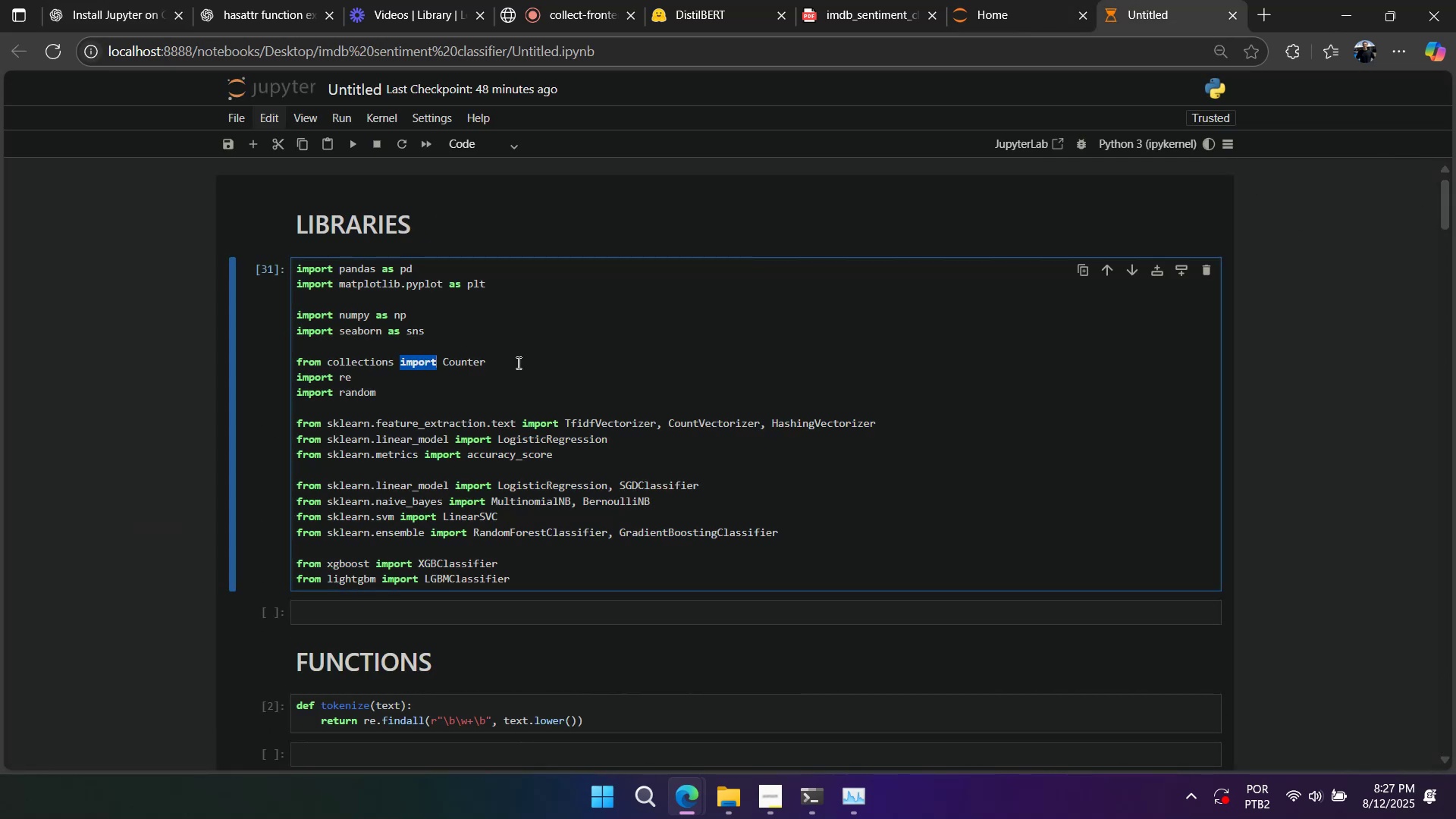 
triple_click([518, 362])
 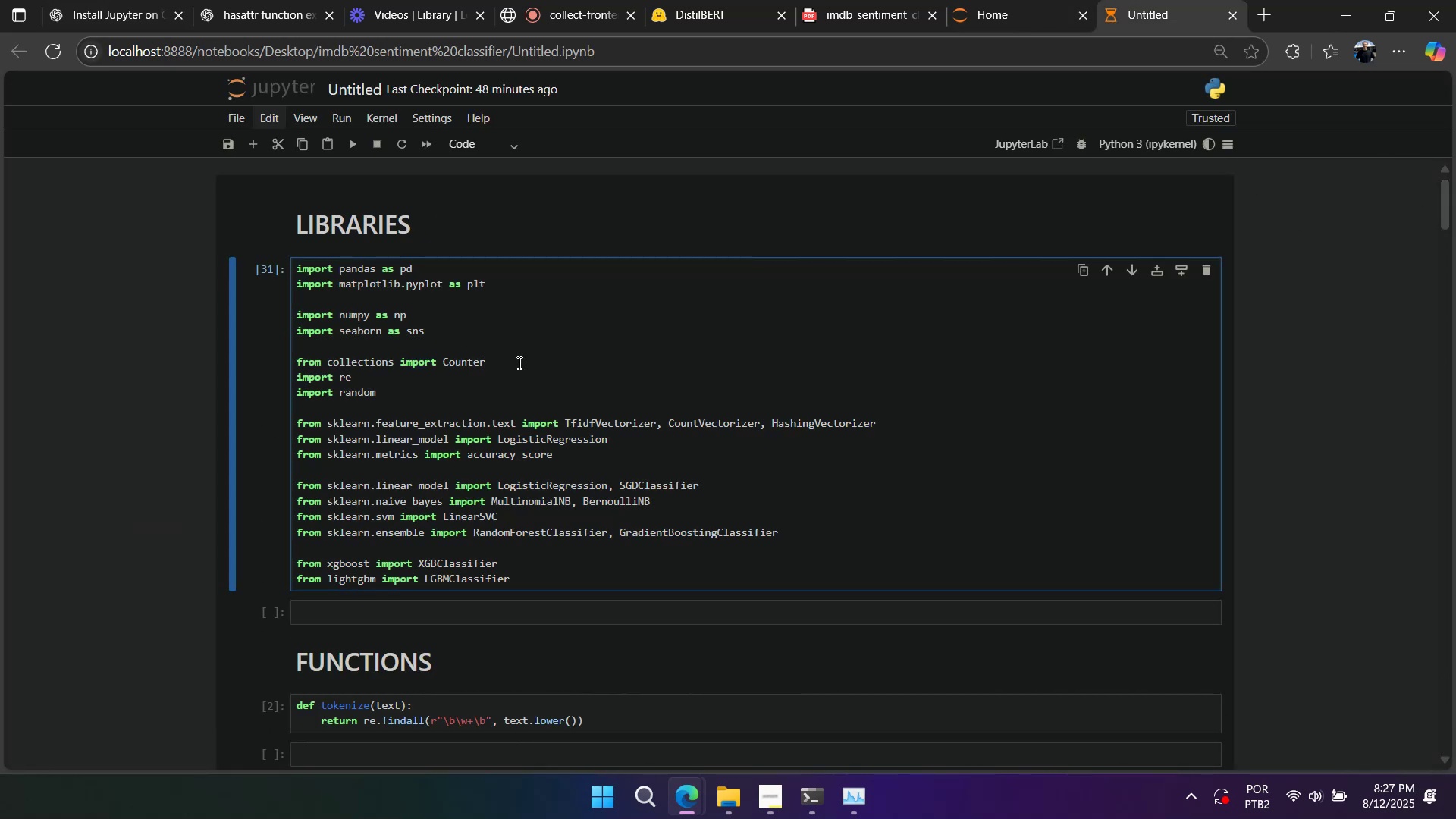 
key(Control+V)
 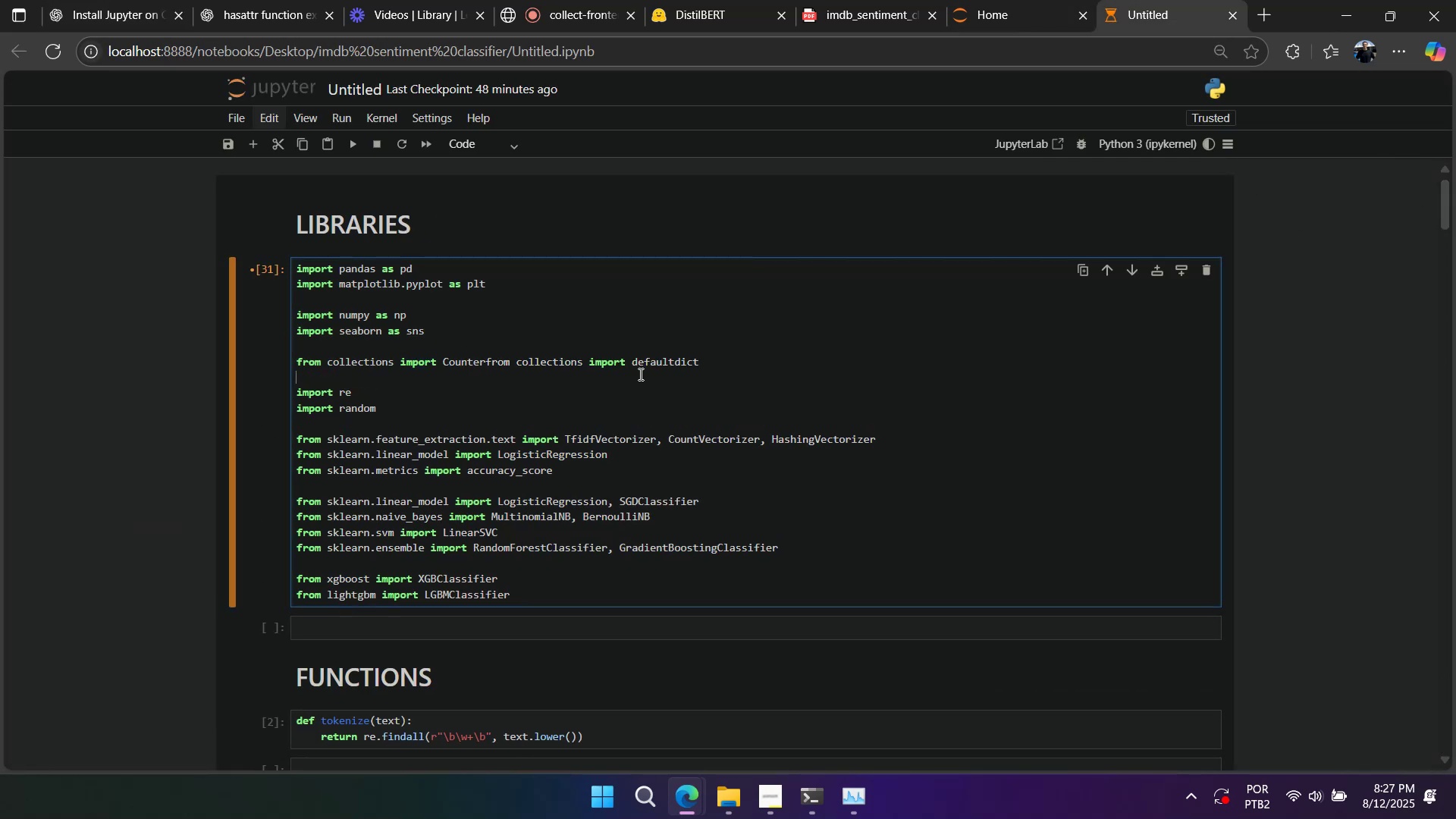 
key(Control+ControlLeft)
 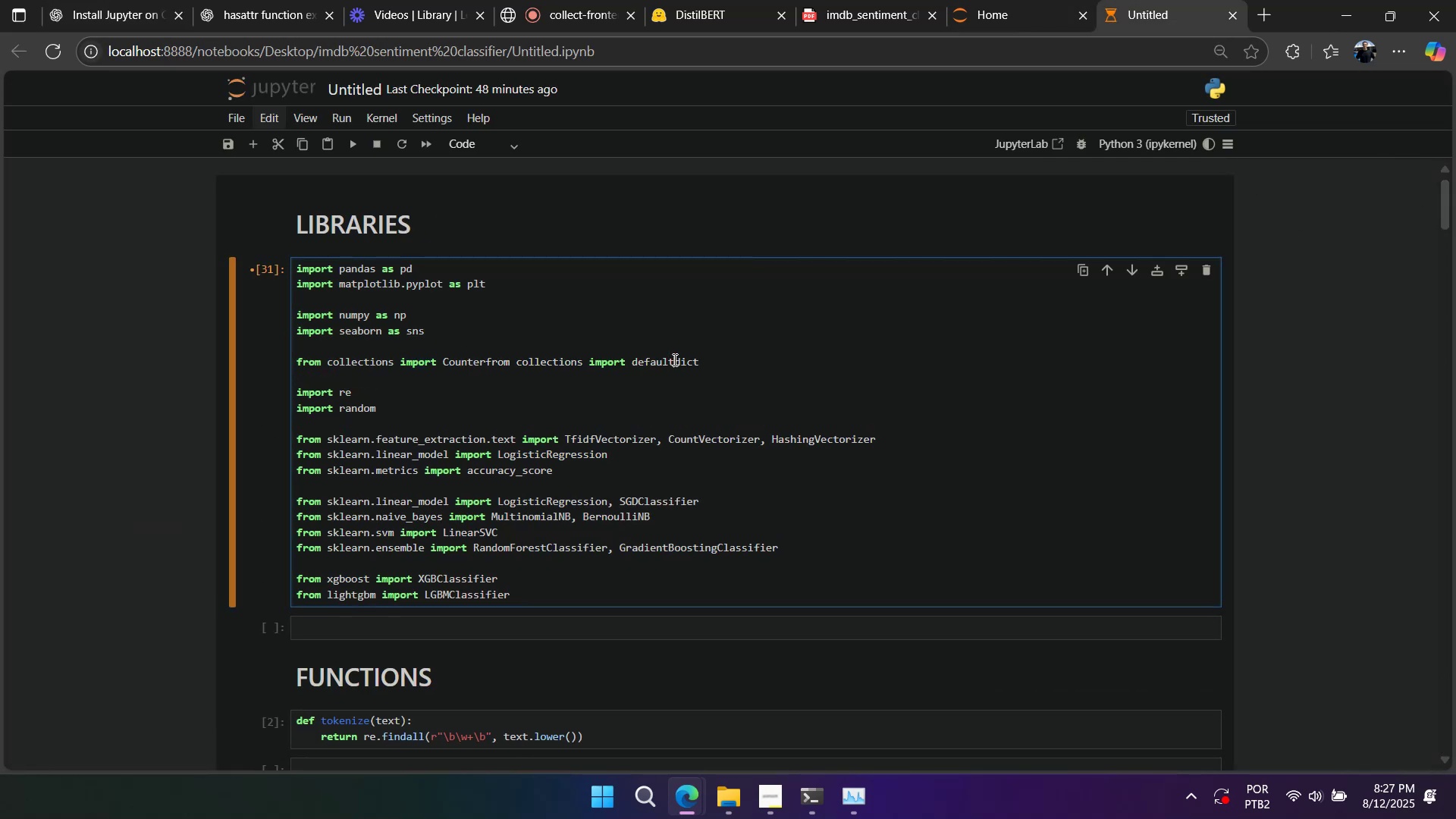 
double_click([673, 359])
 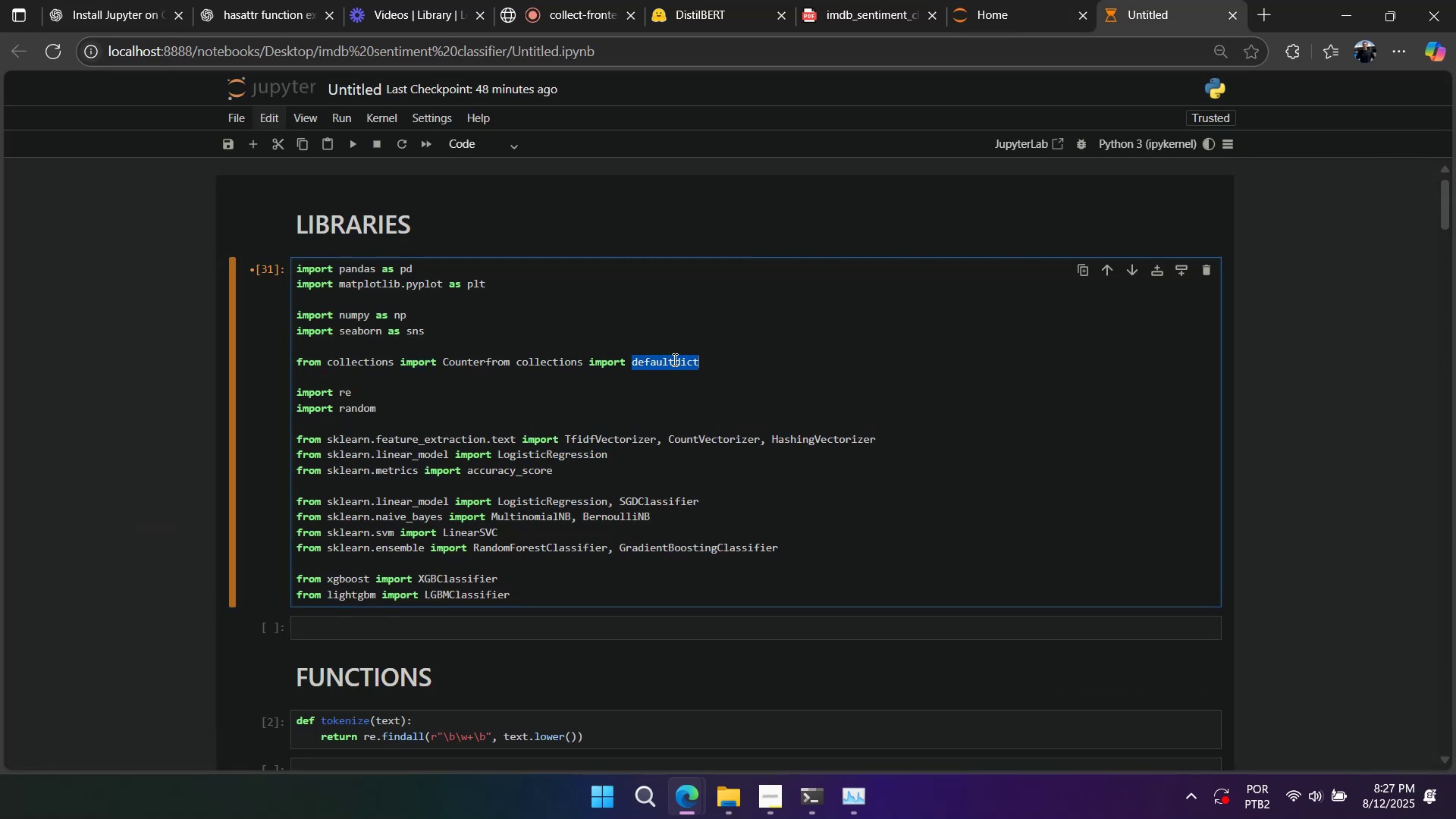 
key(Control+X)
 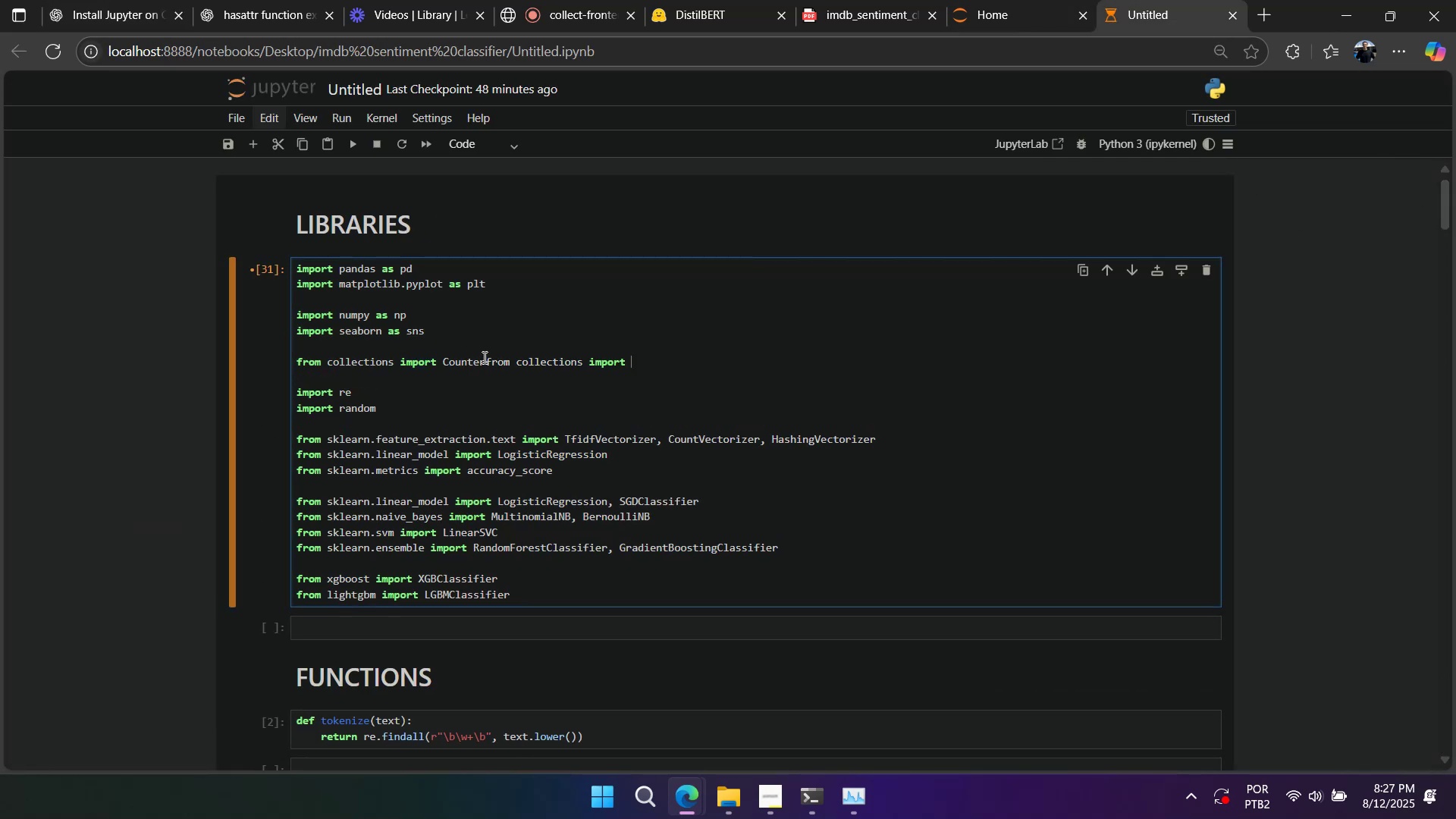 
key(Control+Z)
 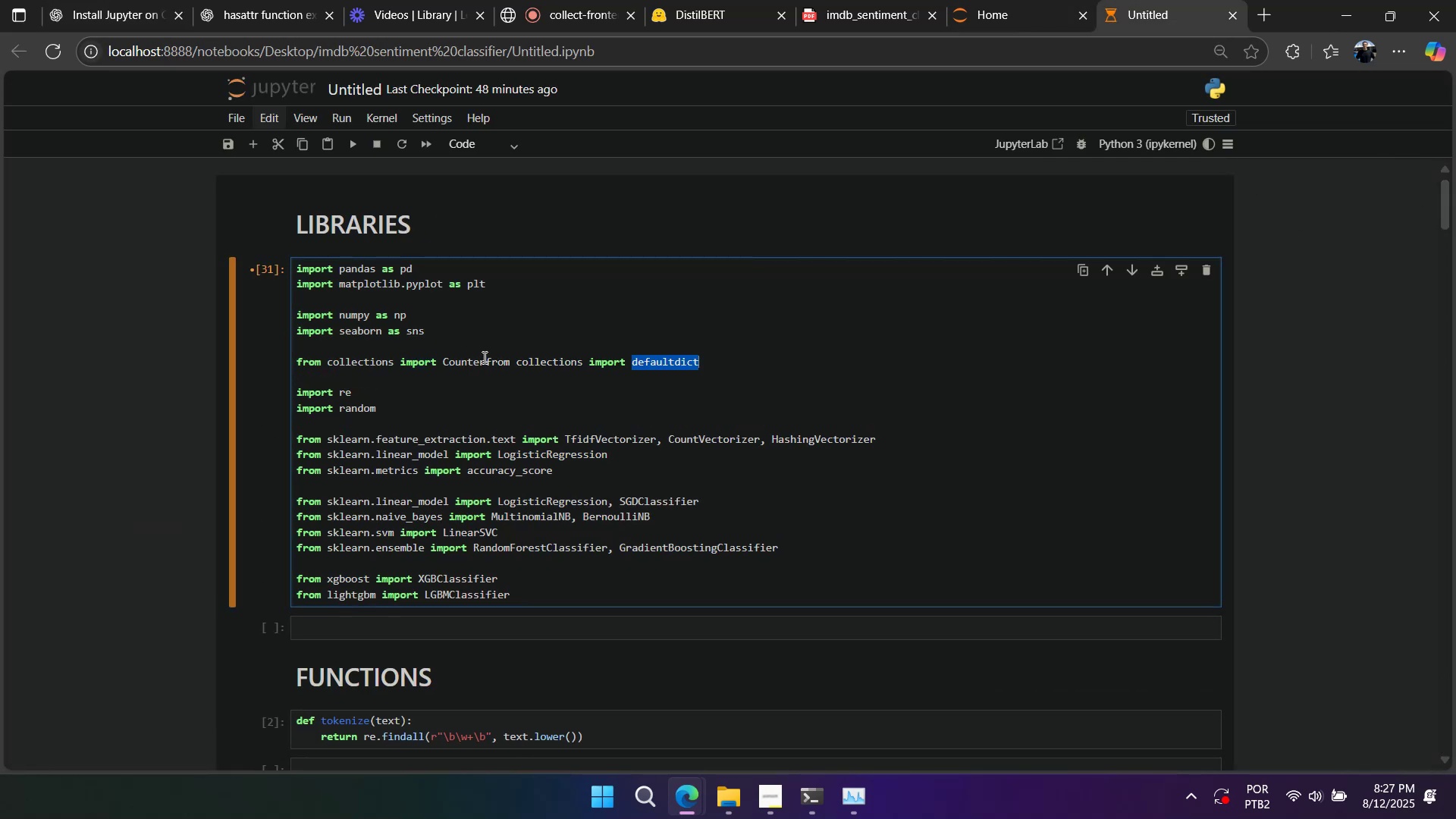 
key(Control+Z)
 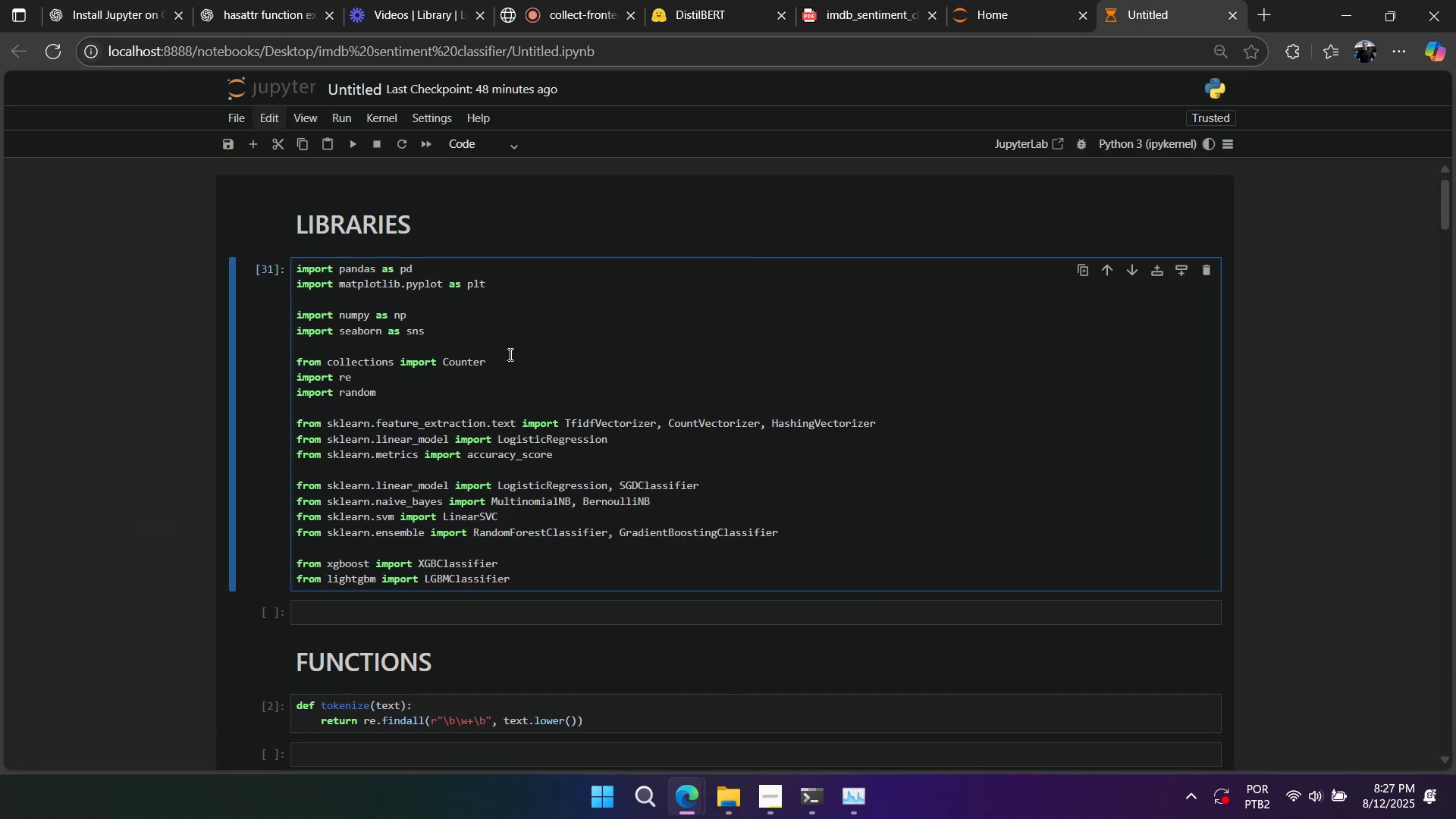 
key(Comma)
 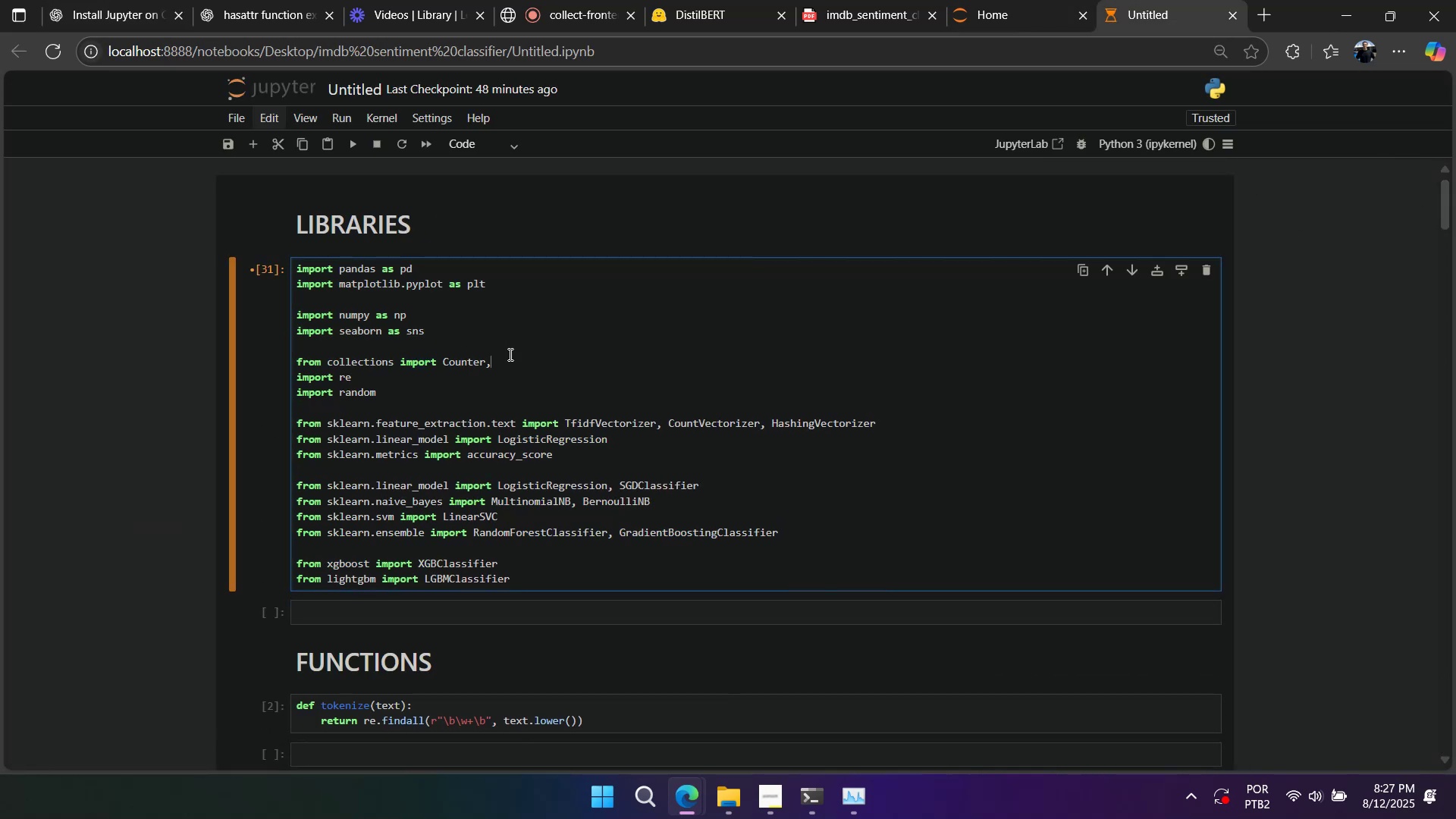 
key(Space)
 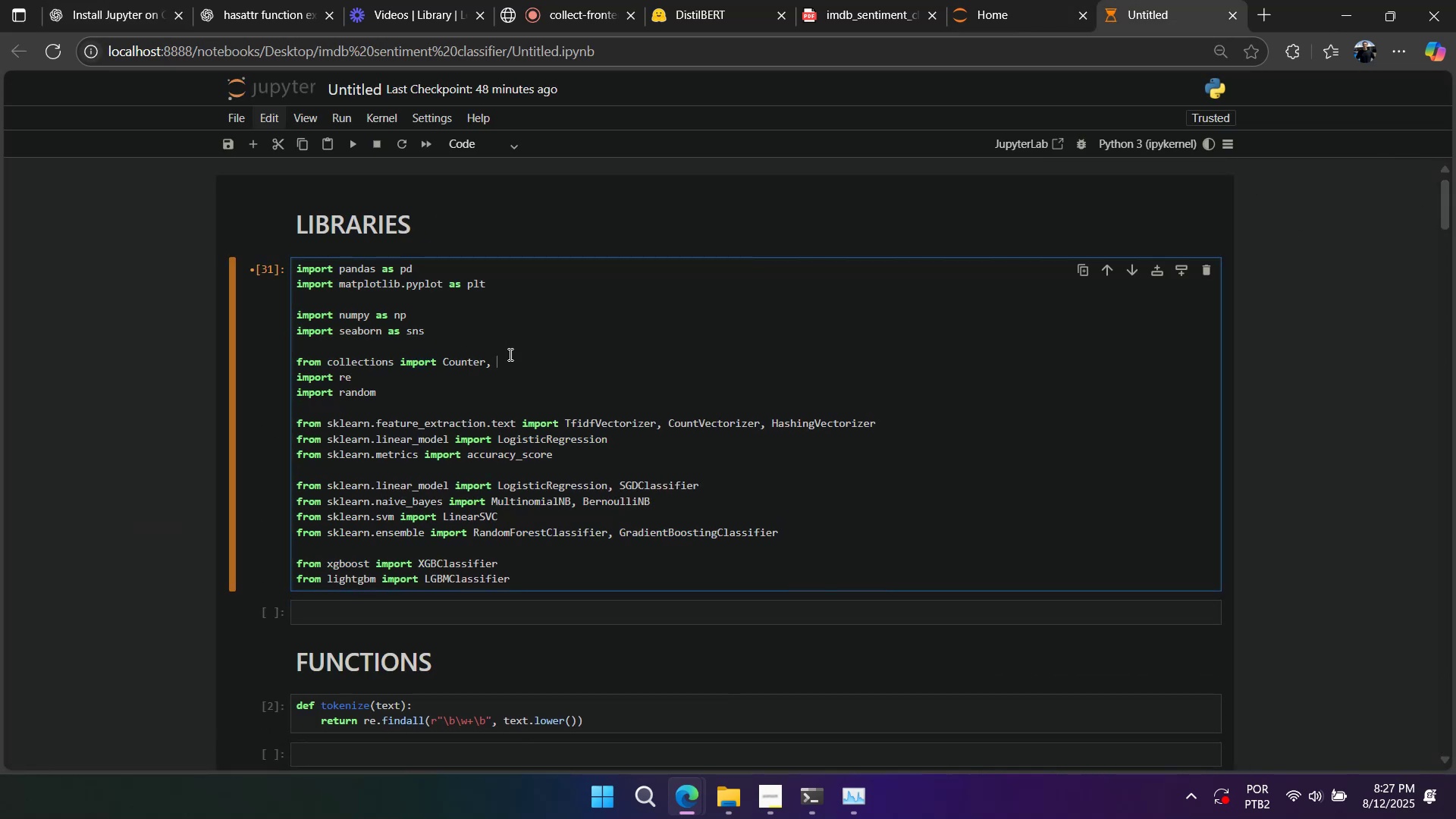 
key(Control+V)
 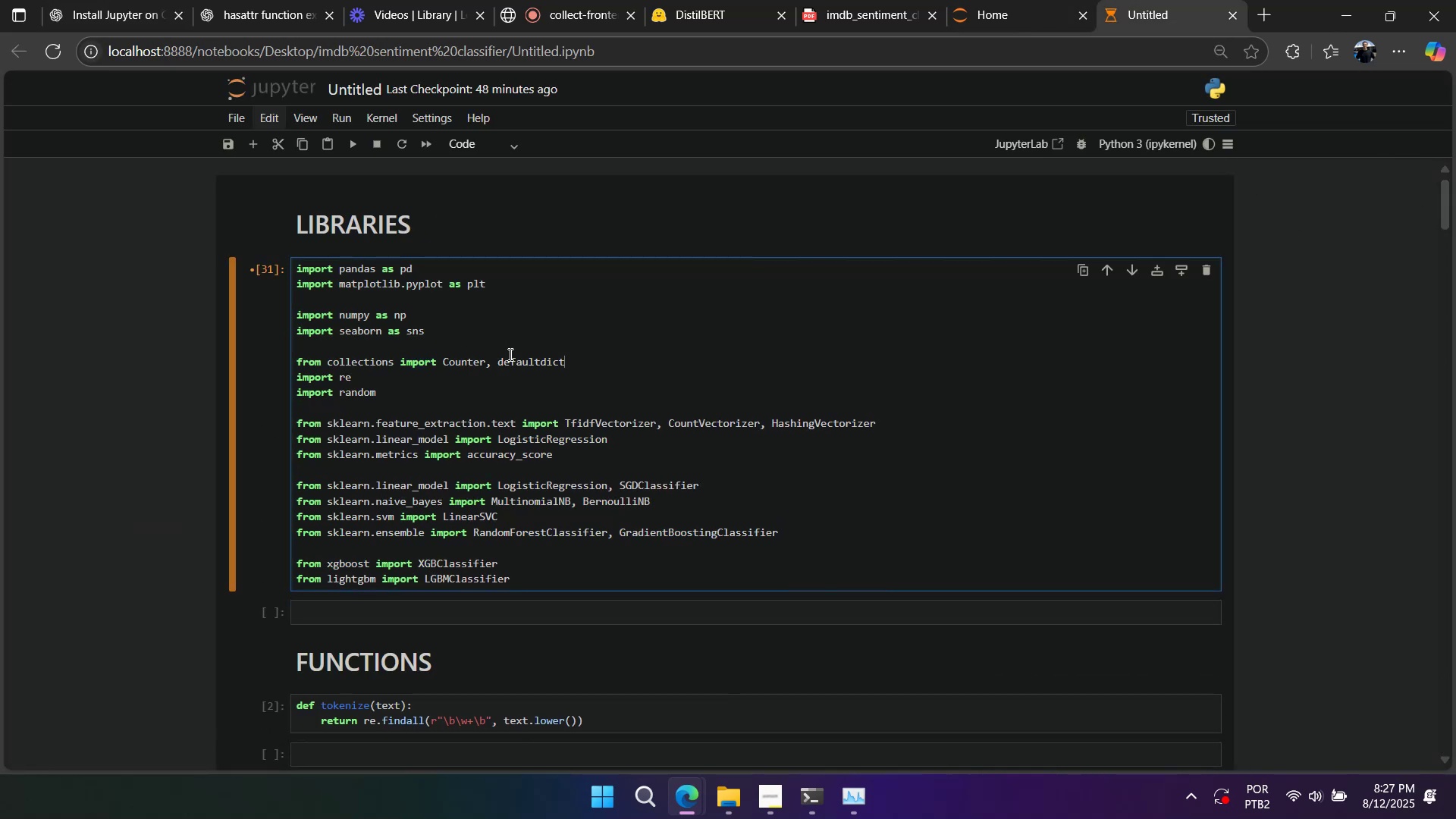 
key(Control+S)
 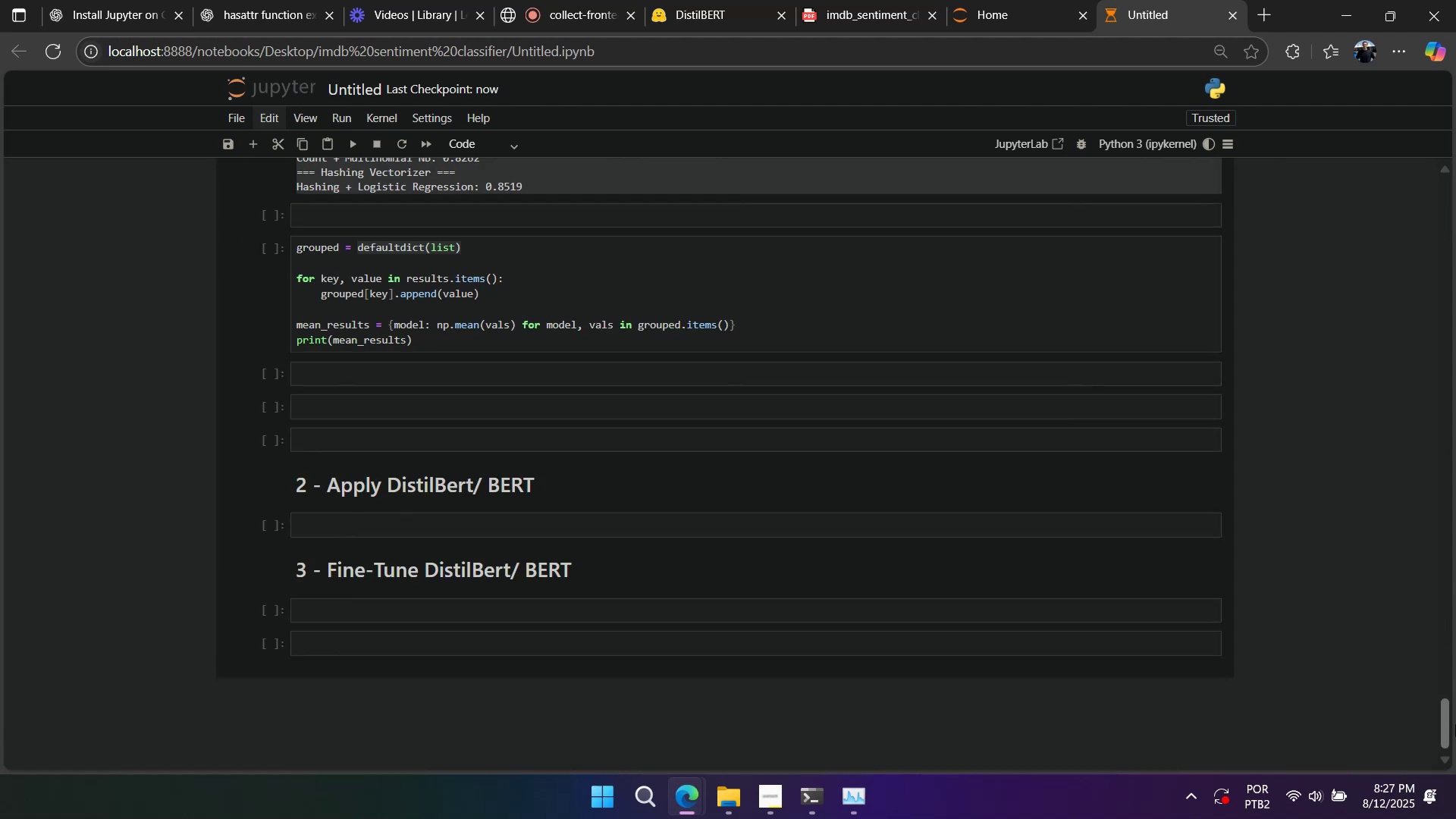 
scroll: coordinate [890, 612], scroll_direction: up, amount: 2.0
 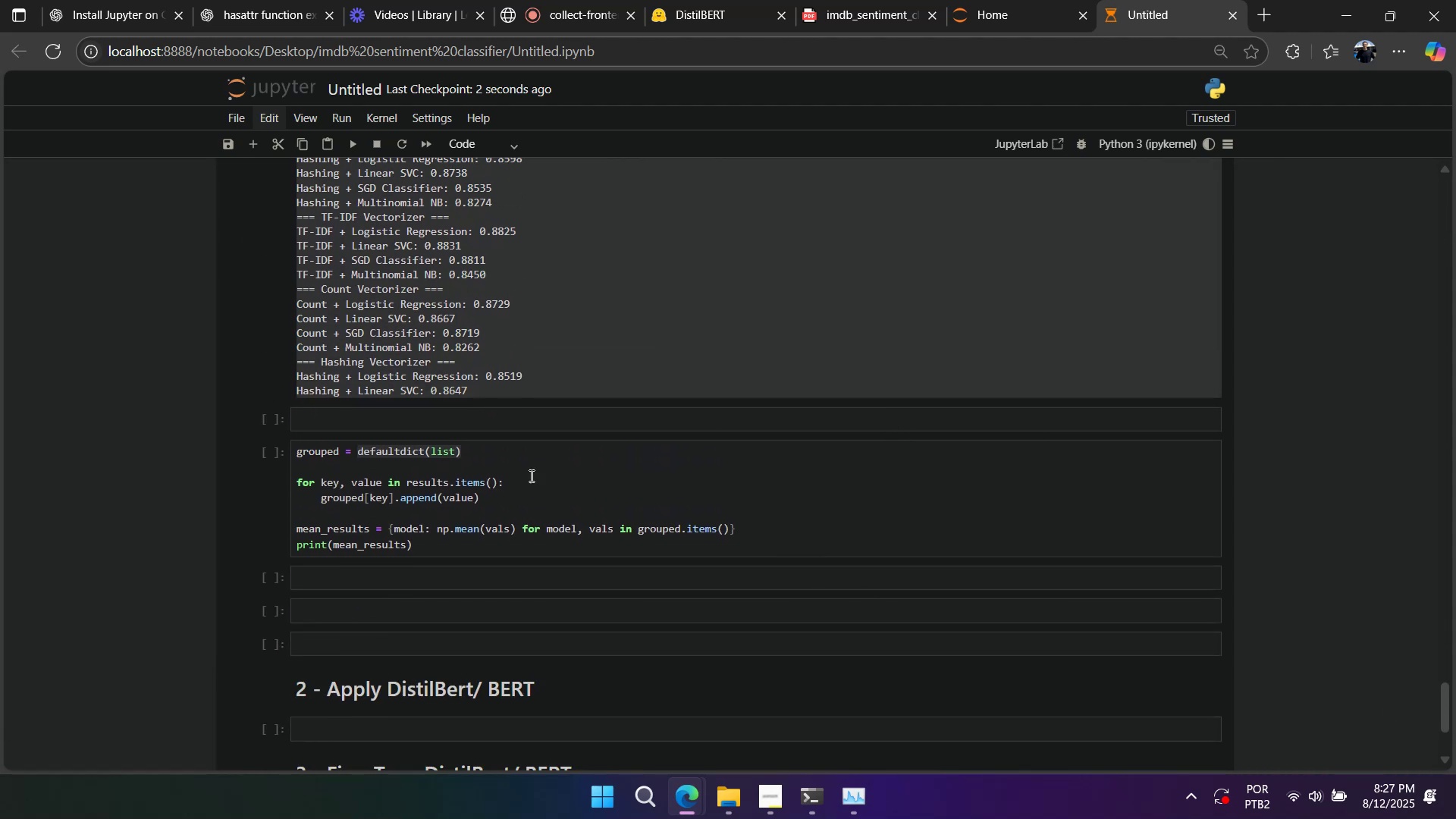 
left_click([513, 469])
 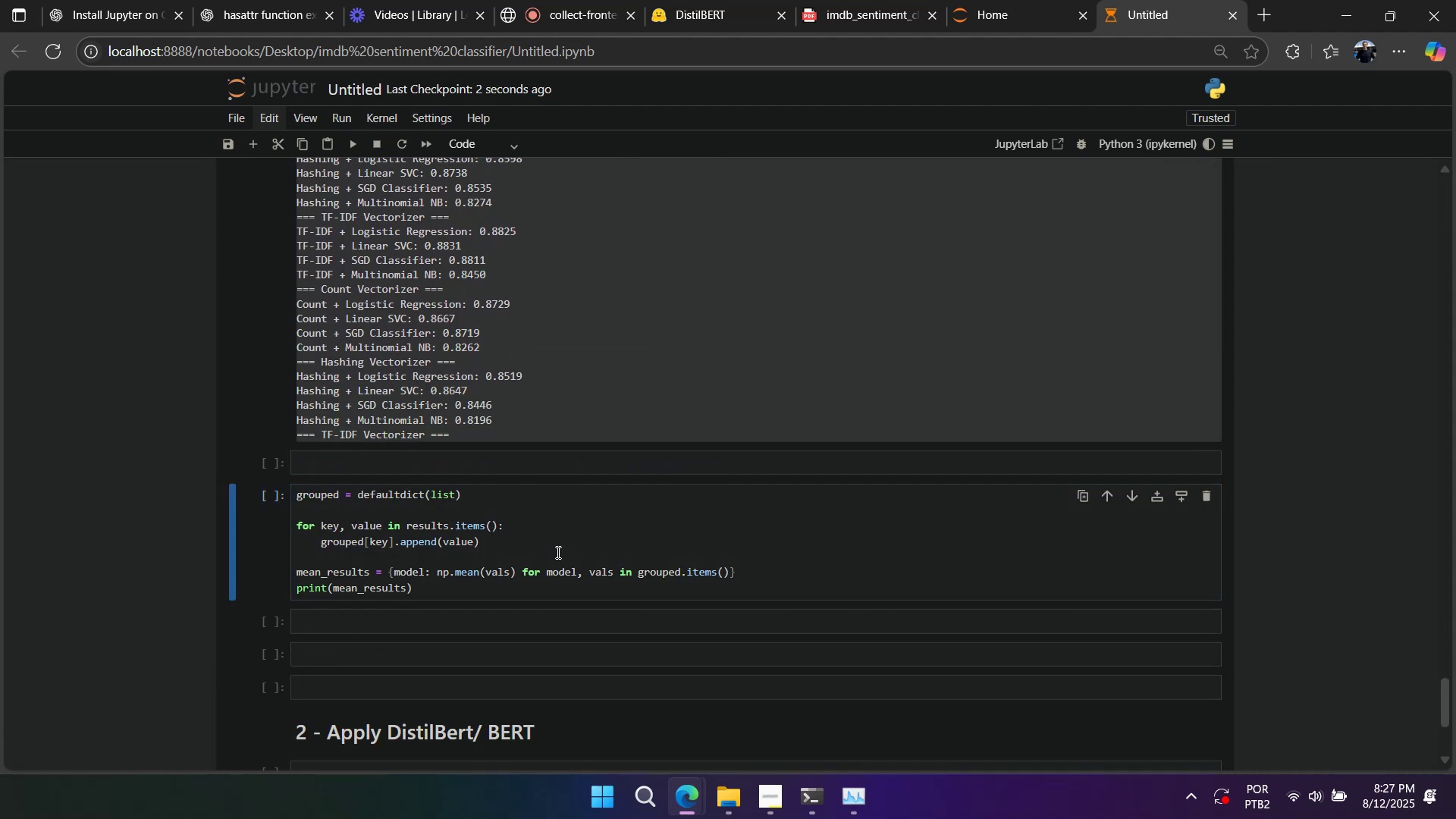 
right_click([529, 541])
 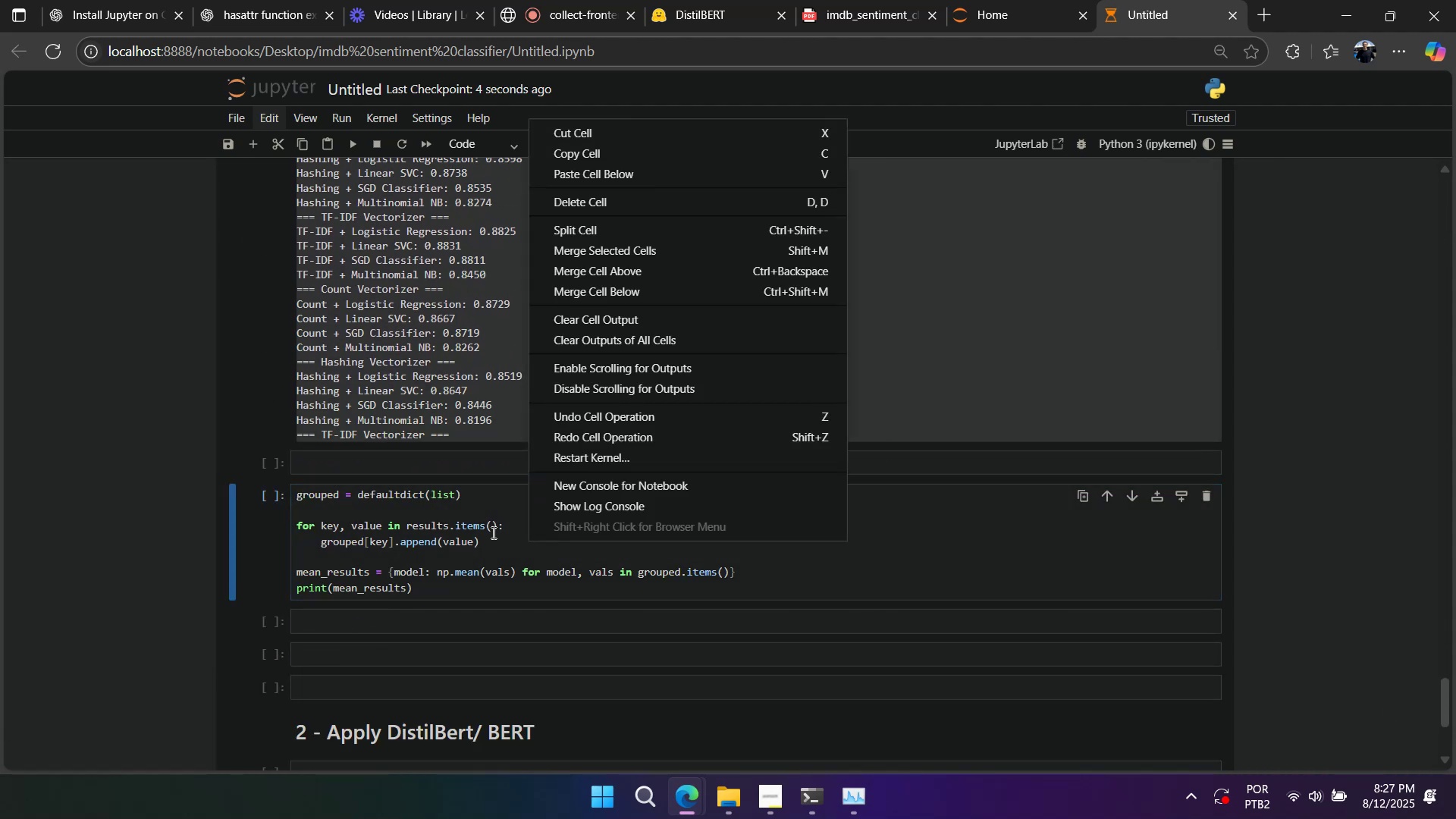 
left_click([492, 532])
 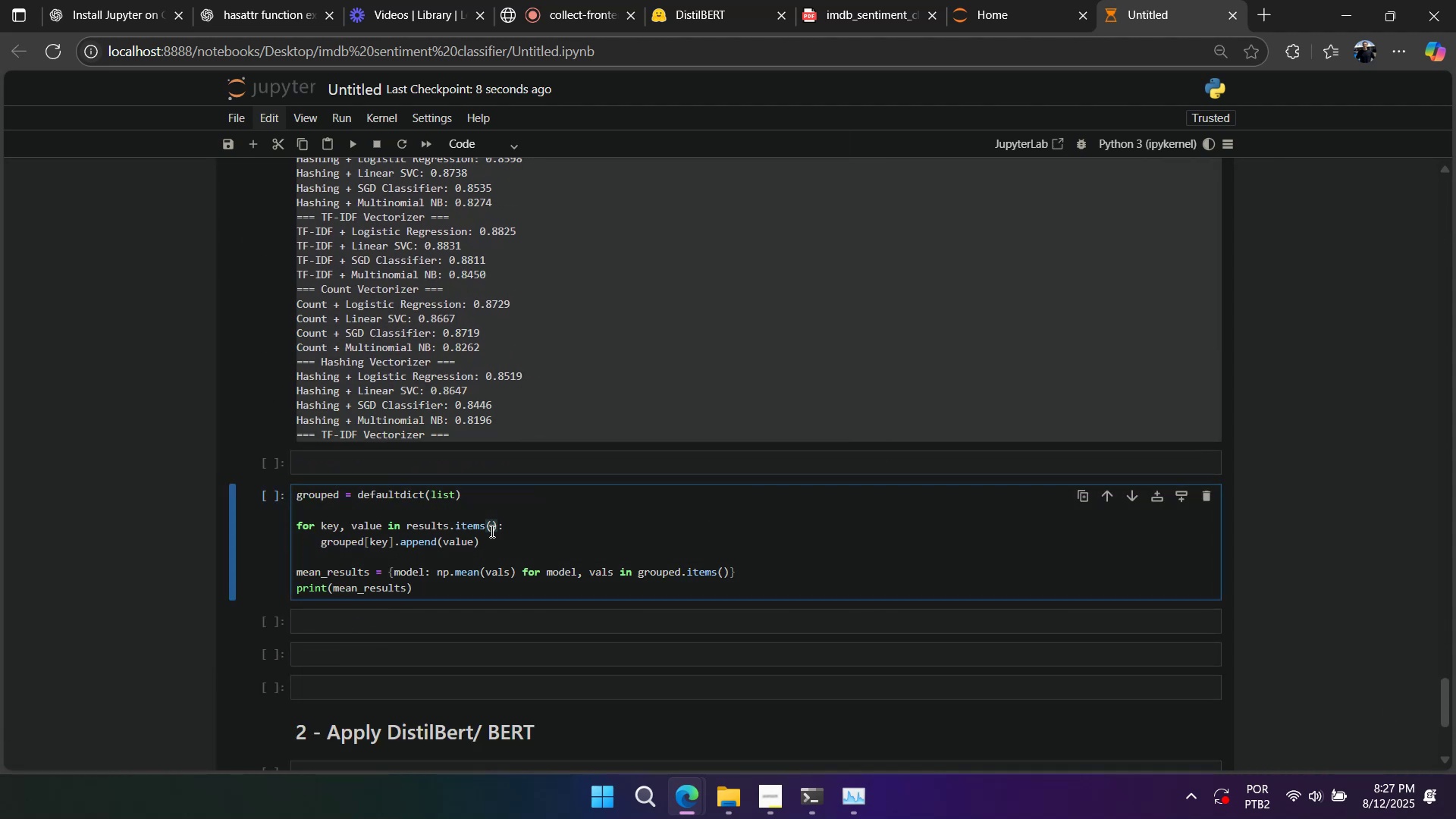 
wait(7.42)
 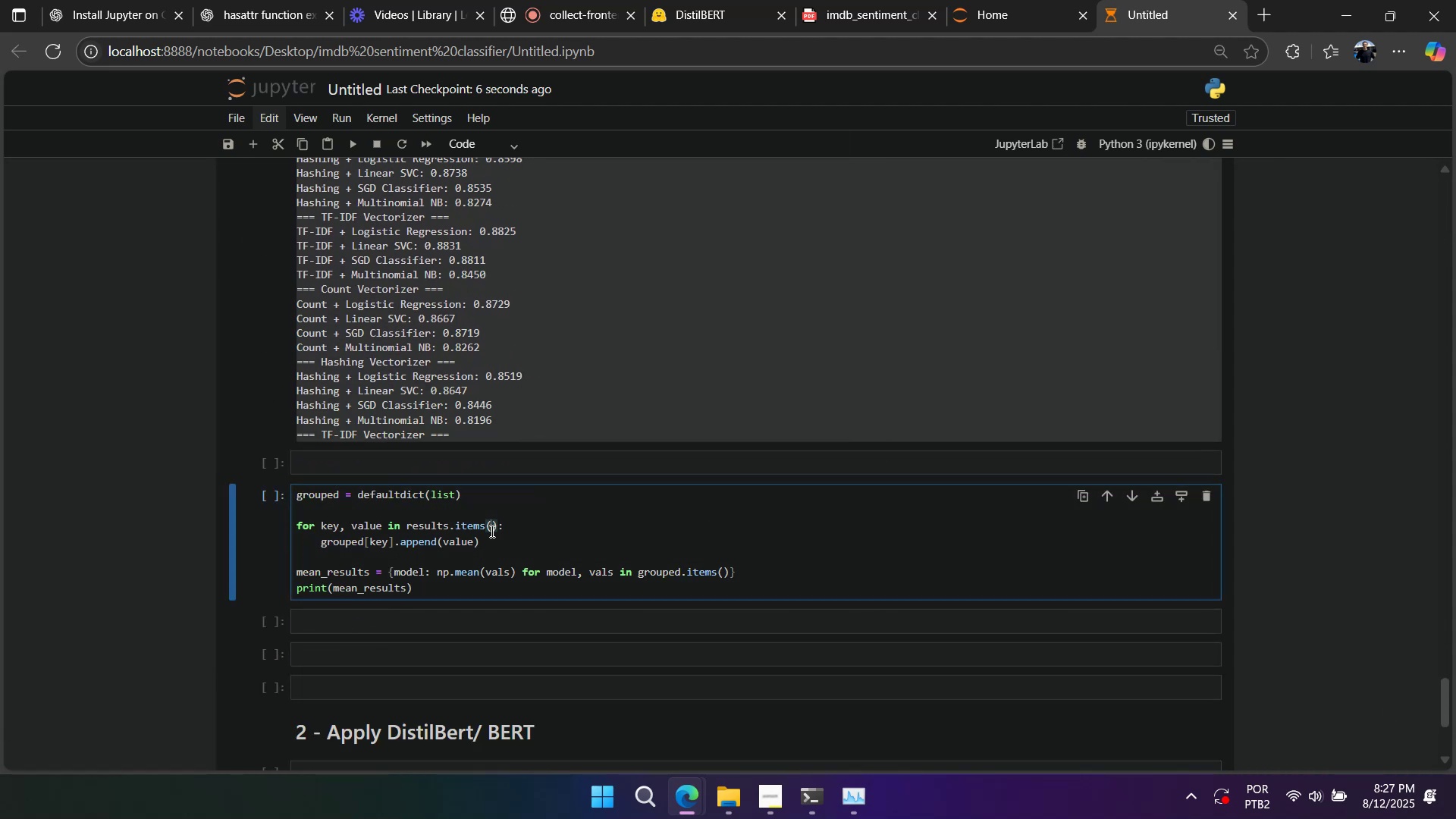 
scroll: coordinate [594, 469], scroll_direction: up, amount: 1.0
 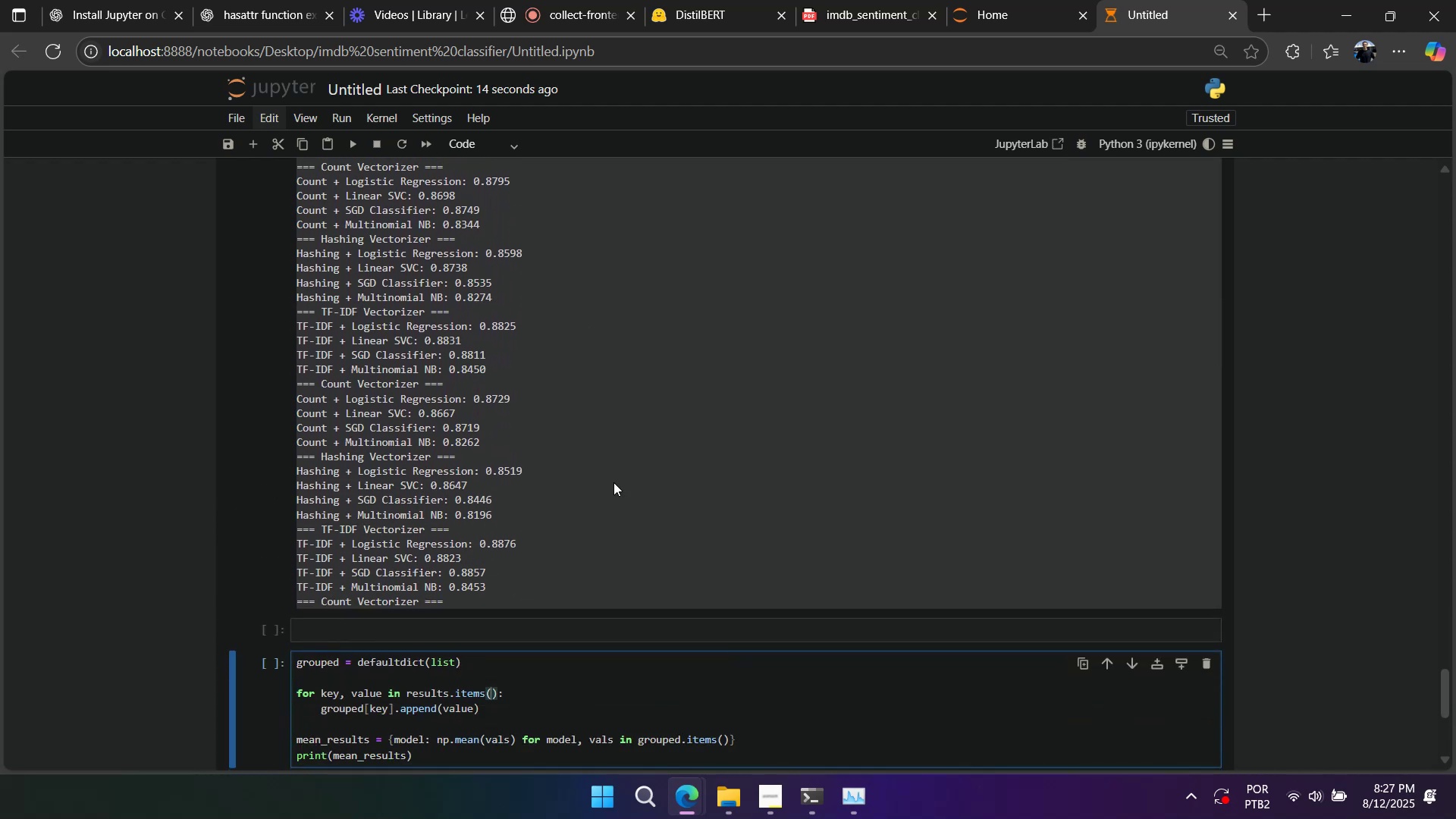 
right_click([671, 469])
 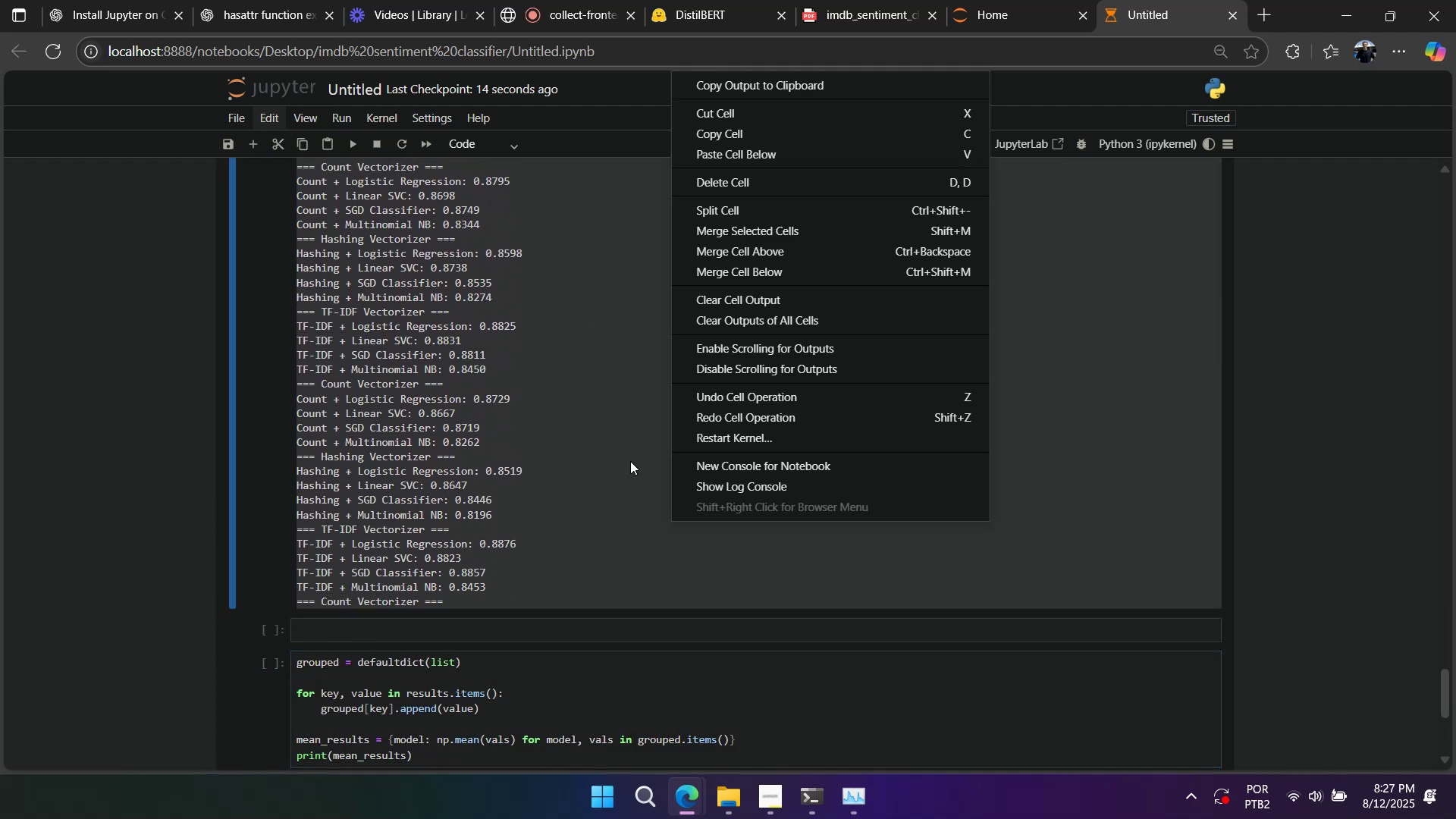 
left_click([630, 461])
 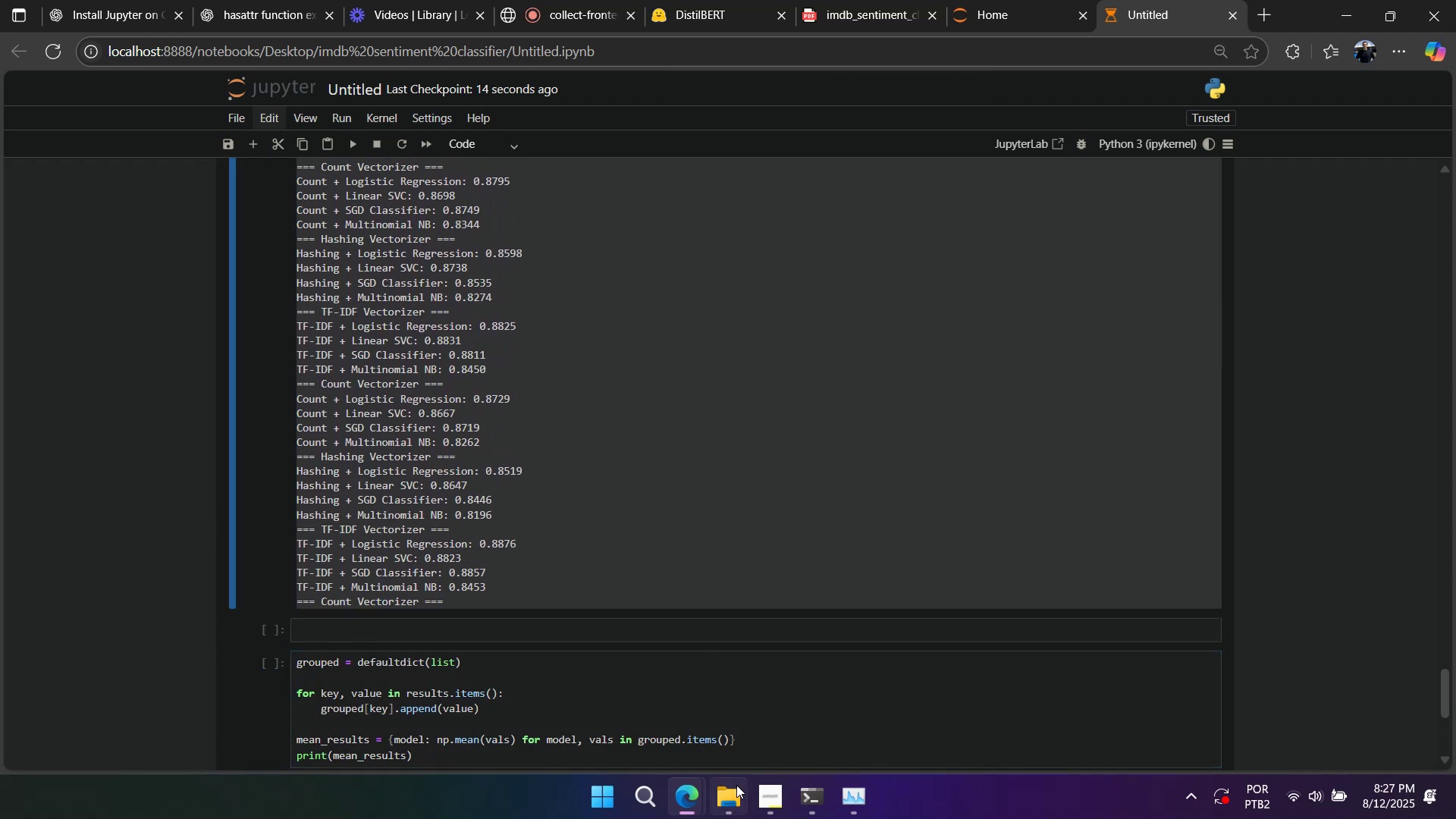 
left_click([736, 802])
 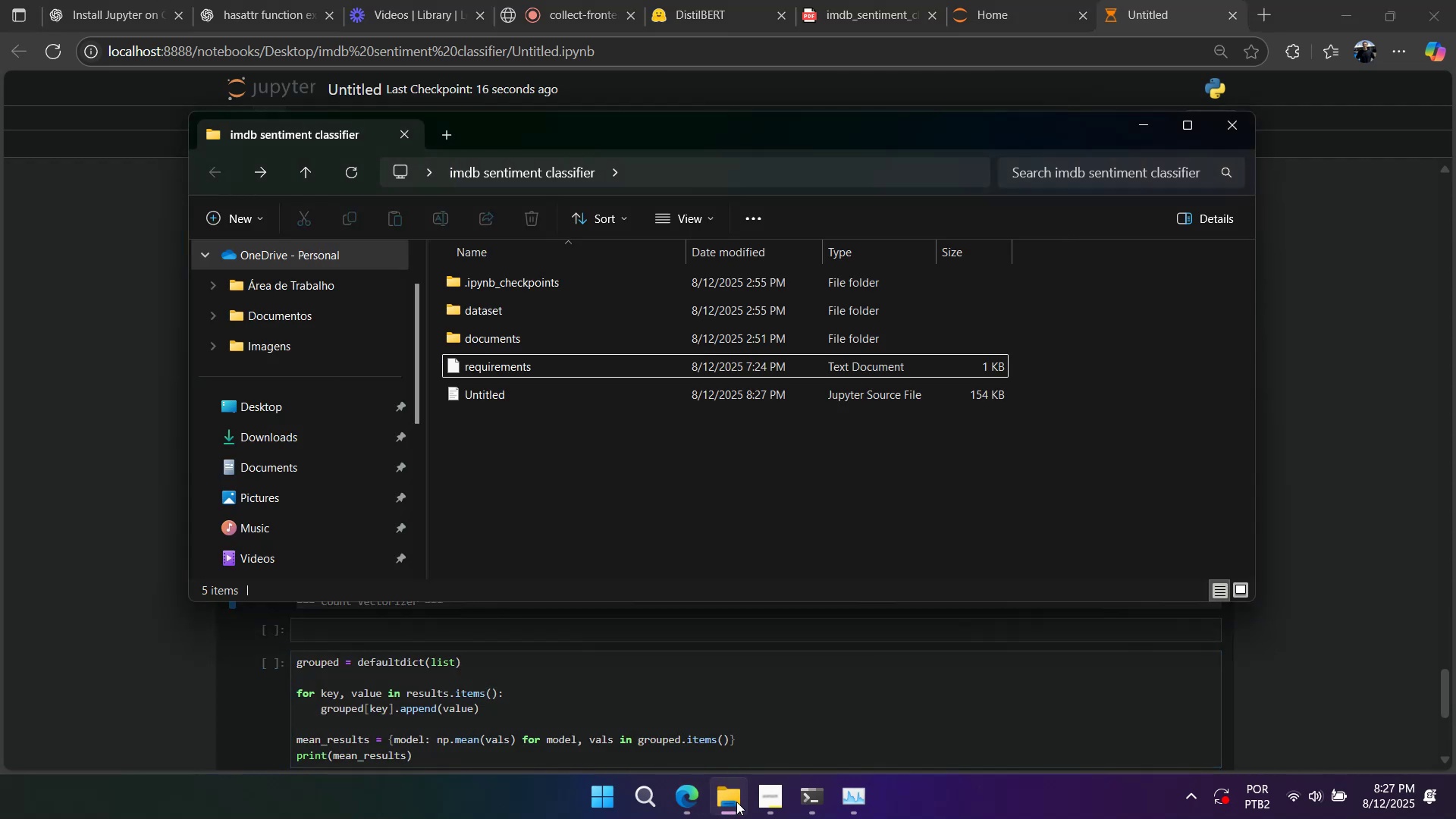 
left_click([736, 802])
 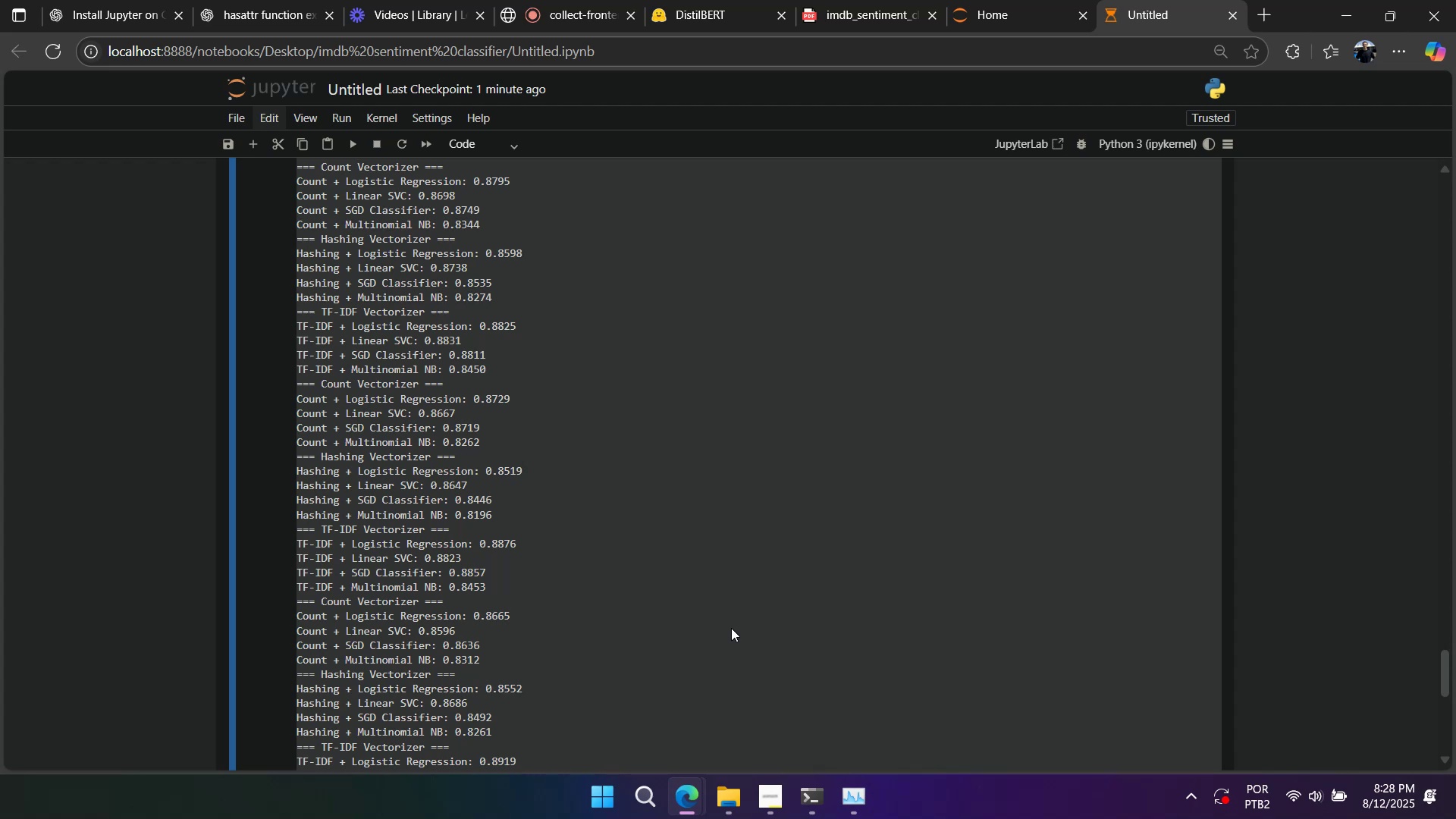 
wait(60.36)
 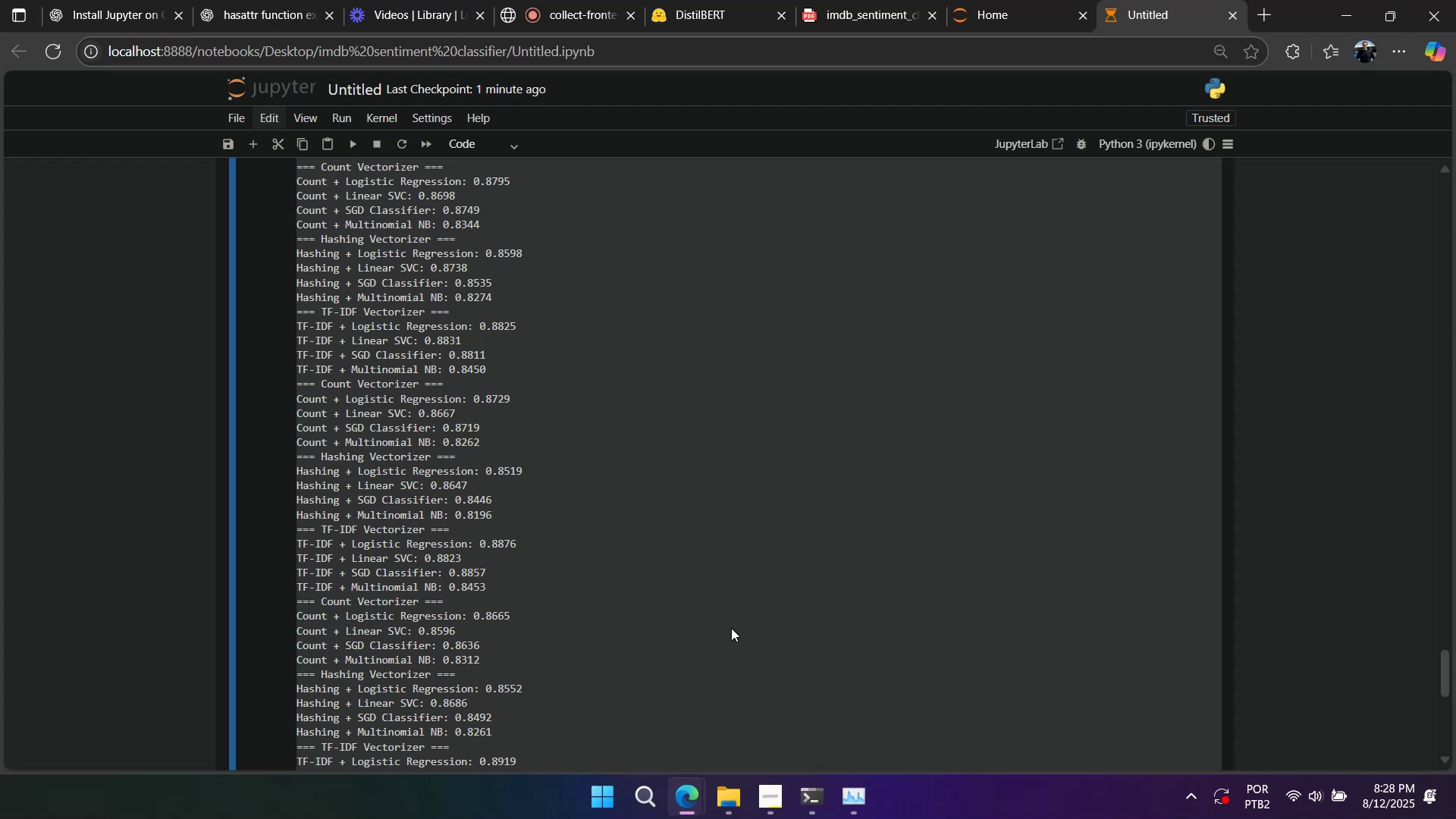 
scroll: coordinate [731, 628], scroll_direction: down, amount: 4.0
 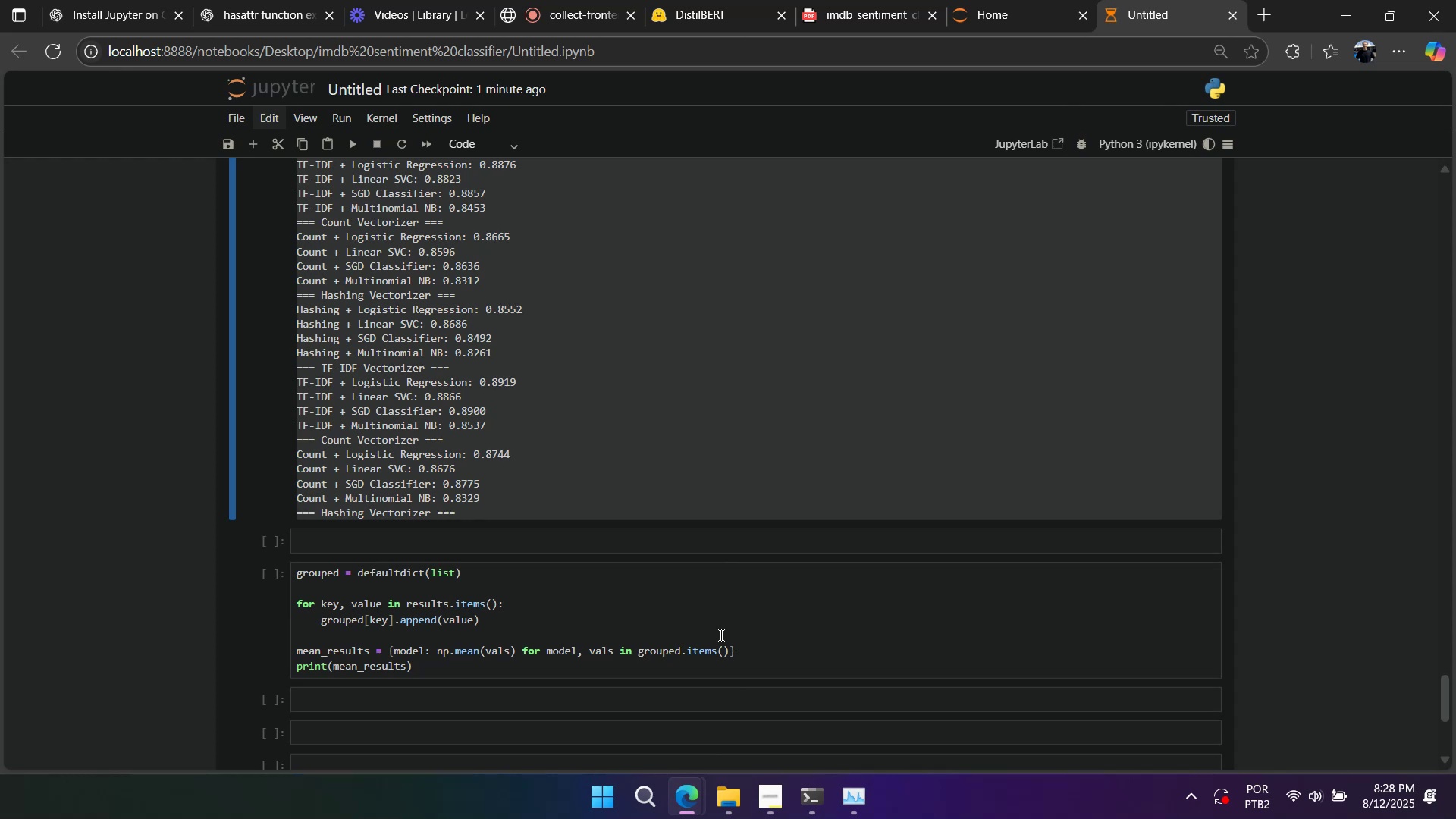 
wait(10.21)
 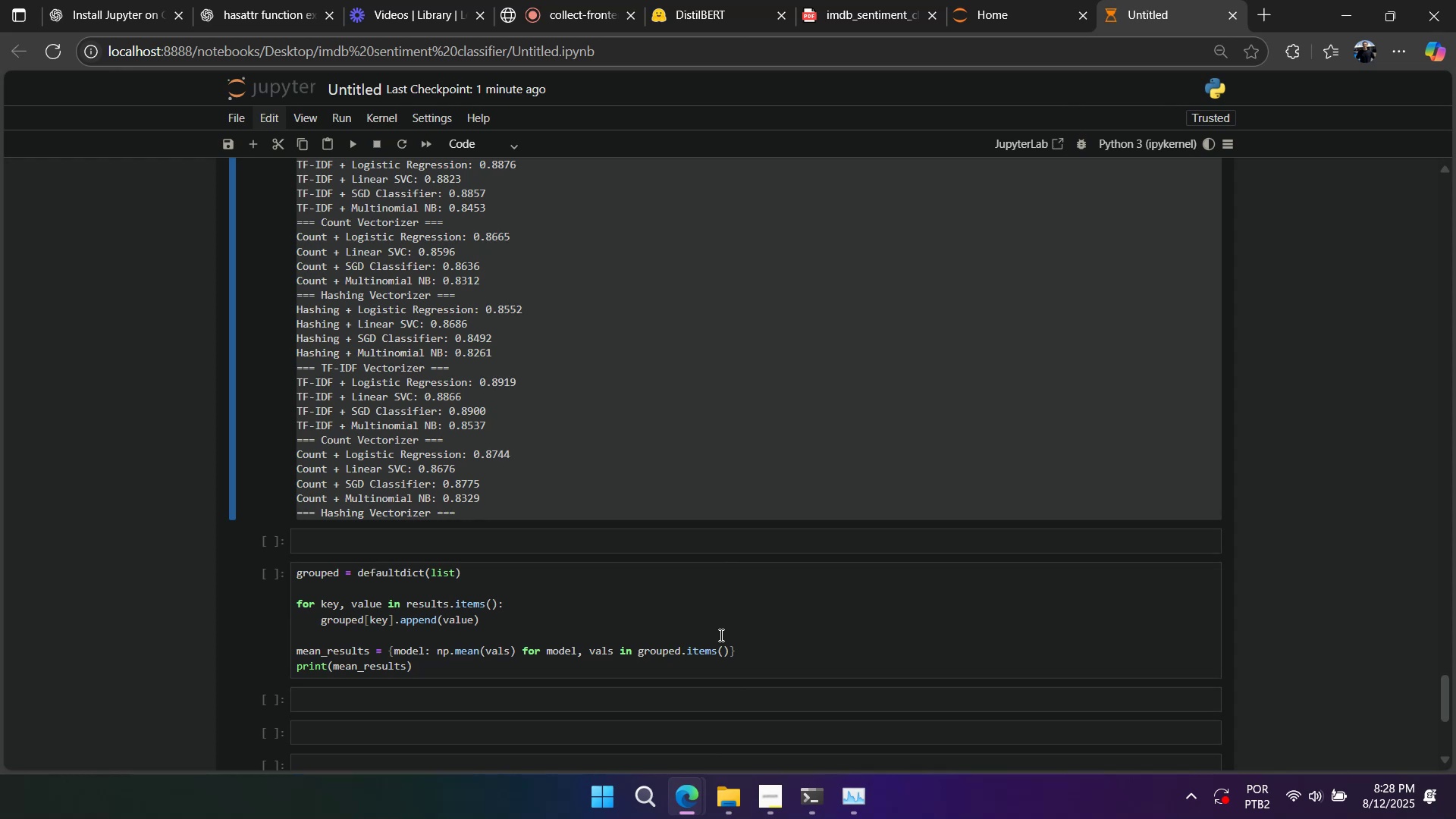 
scroll: coordinate [748, 579], scroll_direction: down, amount: 4.0
 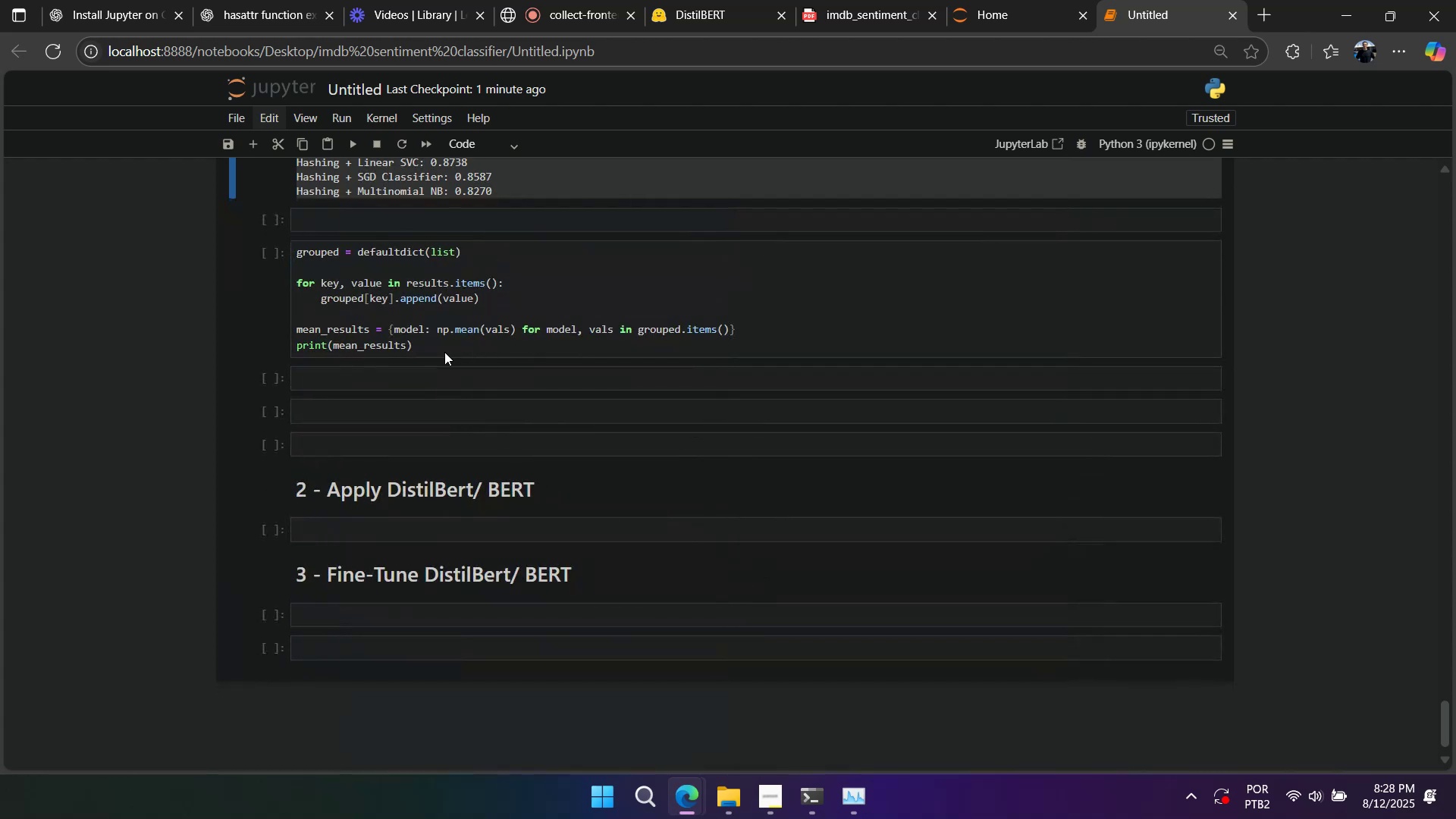 
left_click([431, 318])
 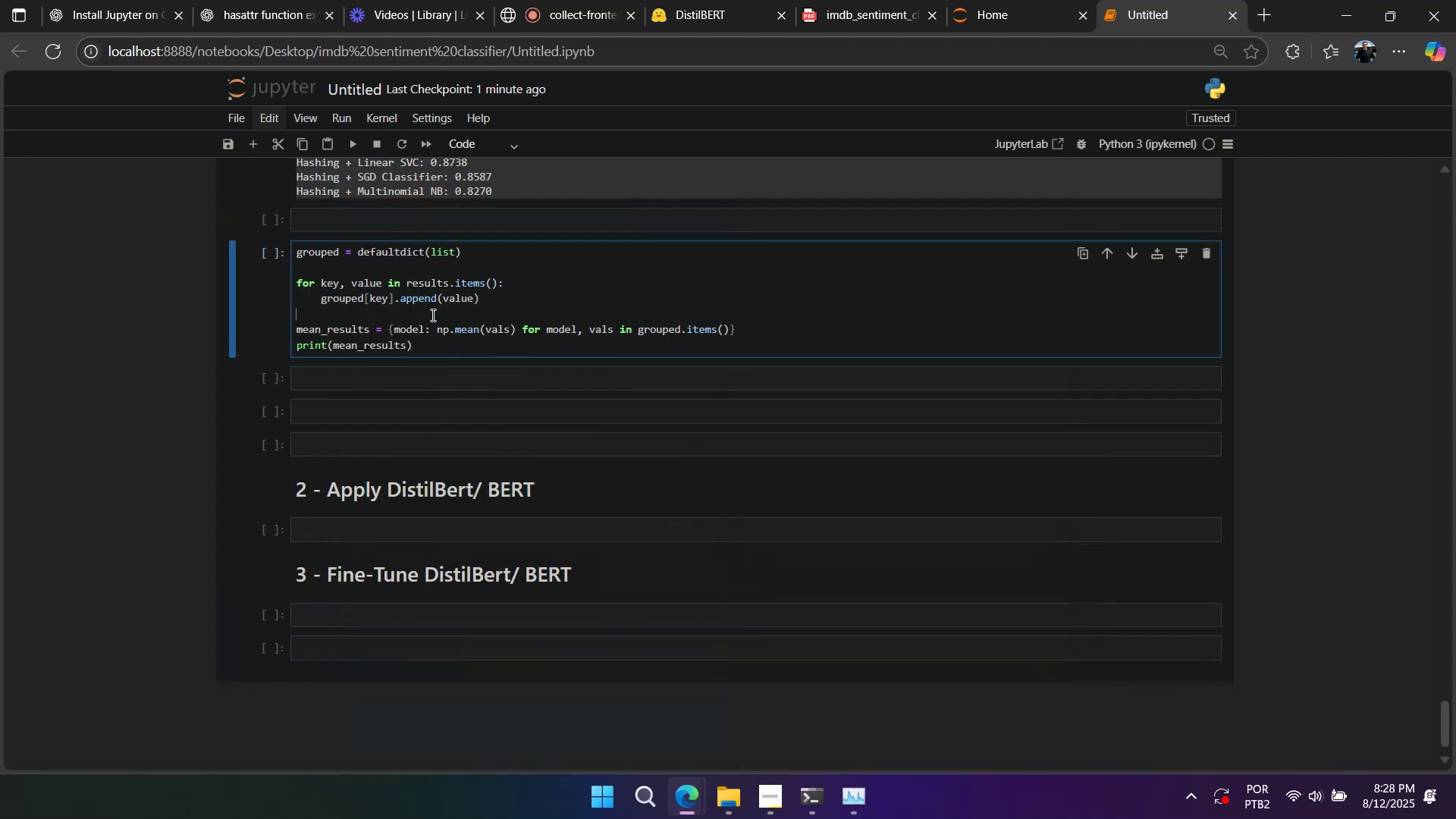 
key(Shift+Enter)
 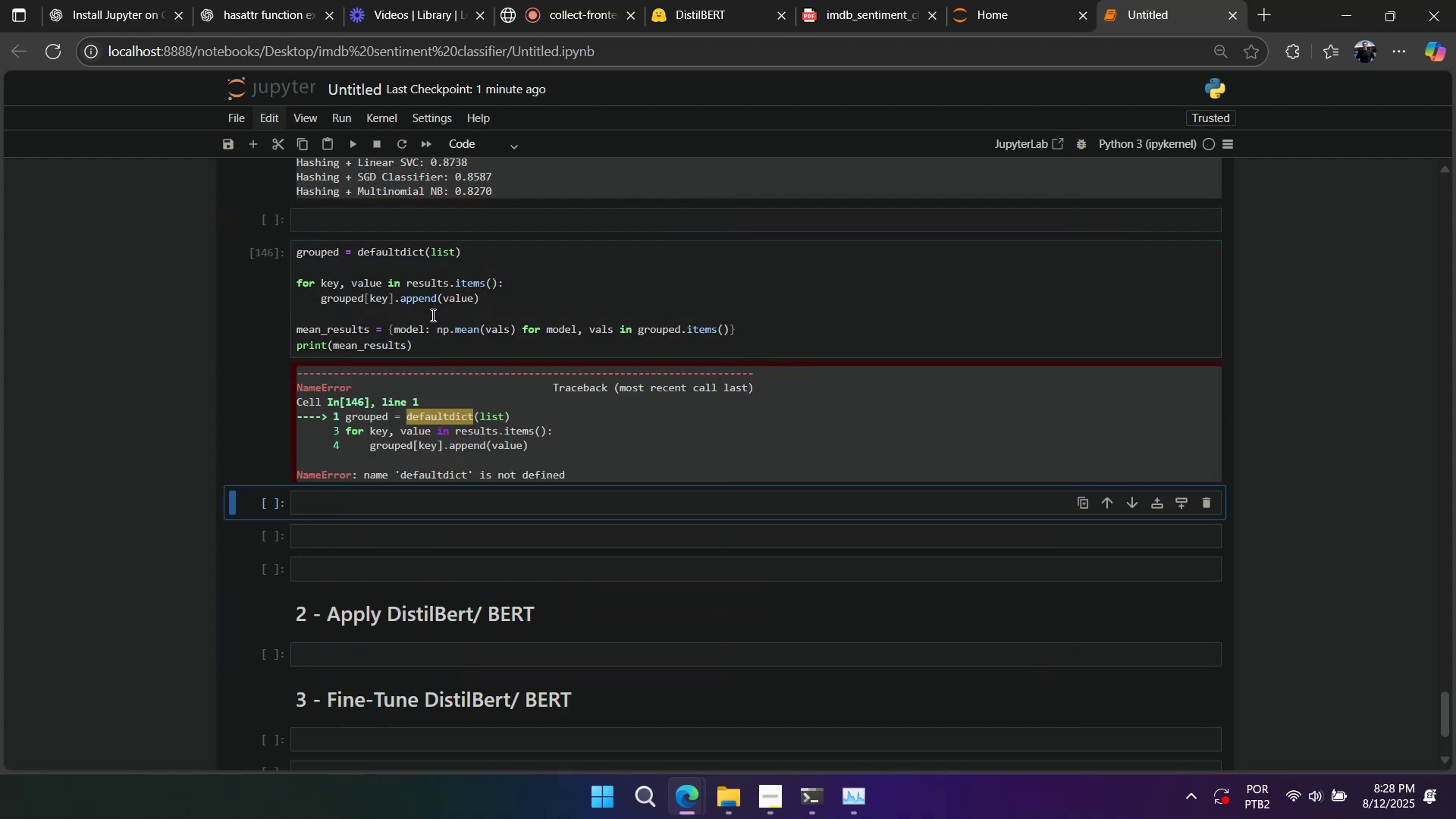 
left_click([431, 315])
 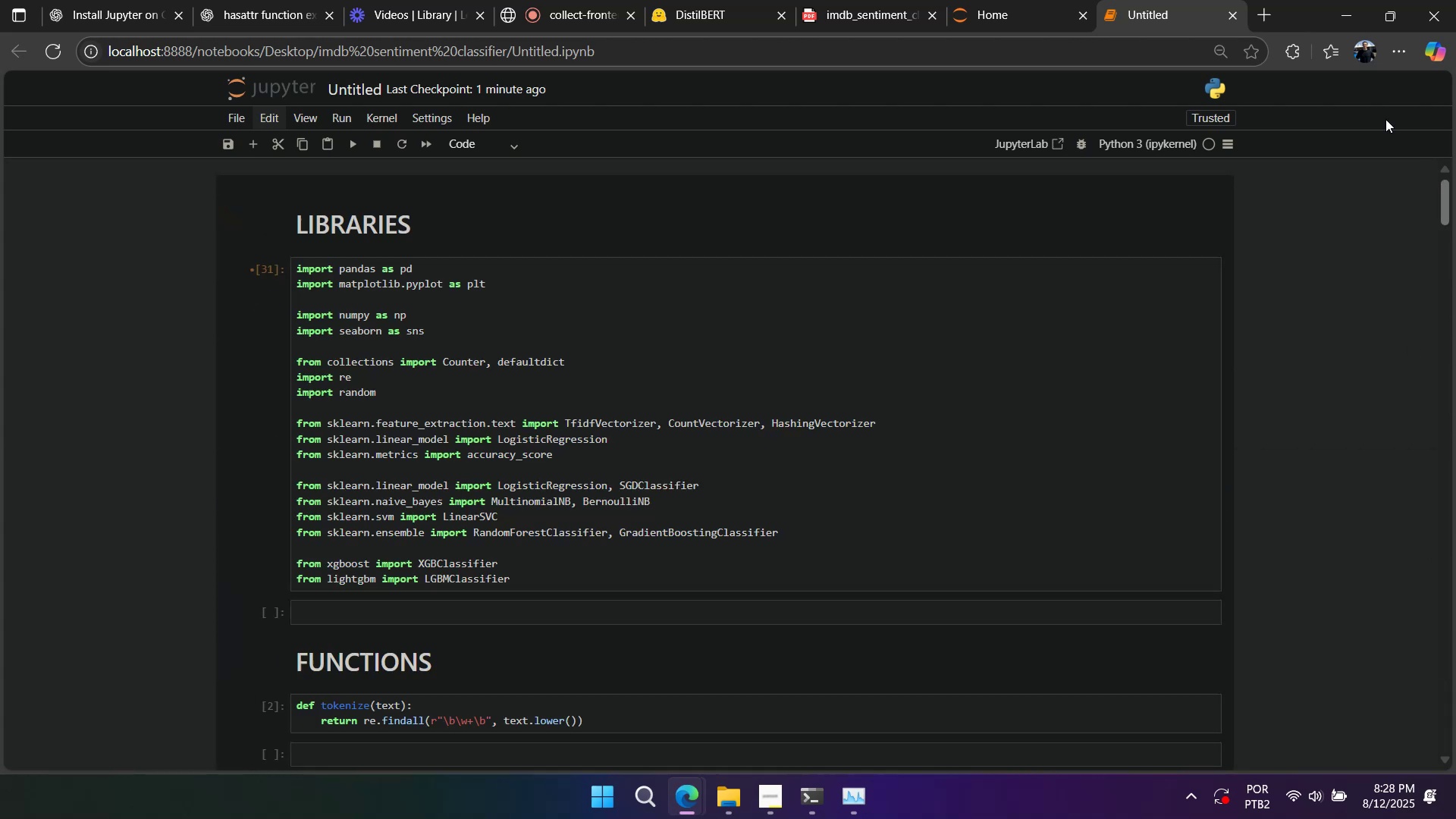 
left_click([686, 344])
 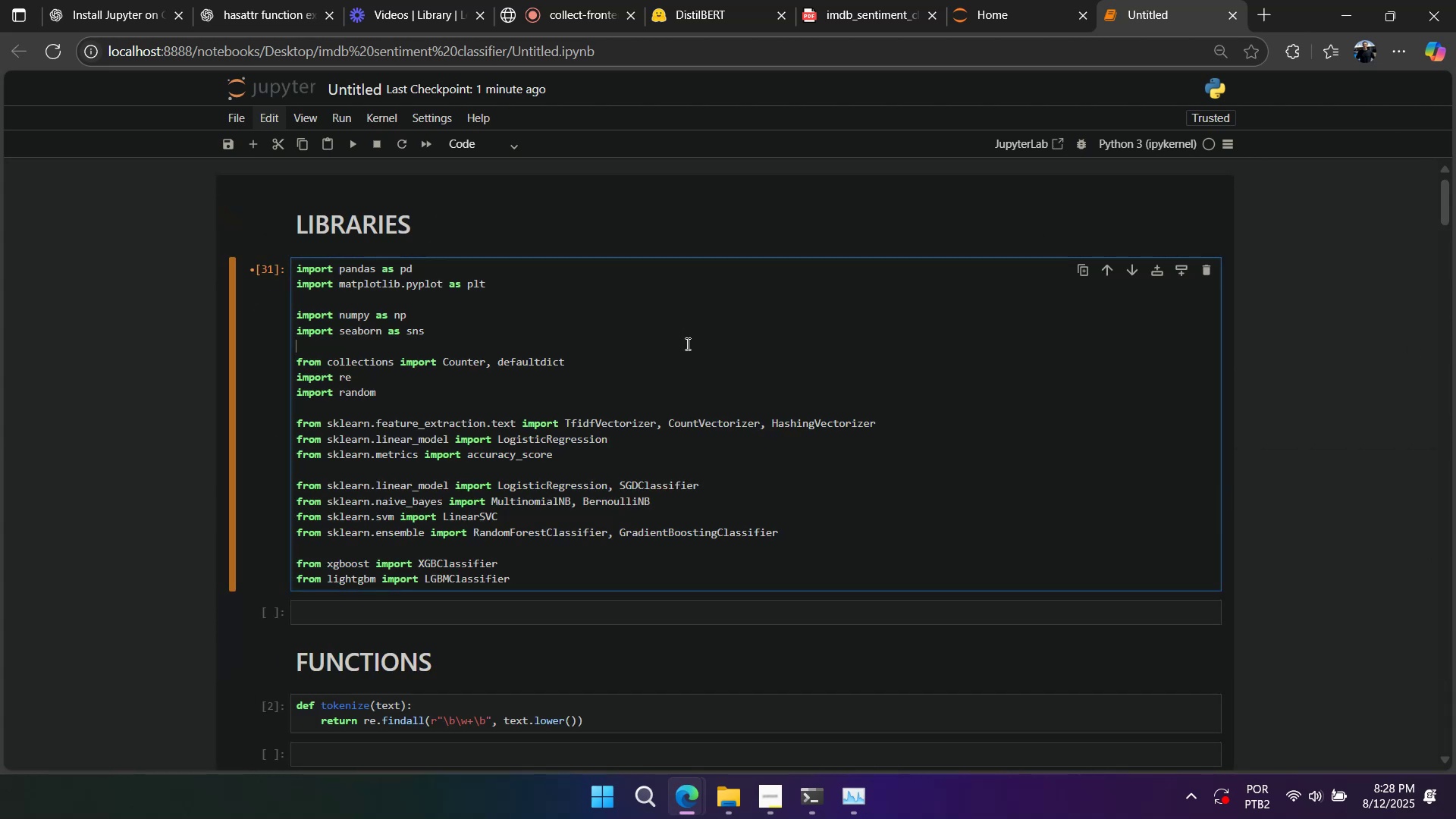 
key(Shift+Enter)
 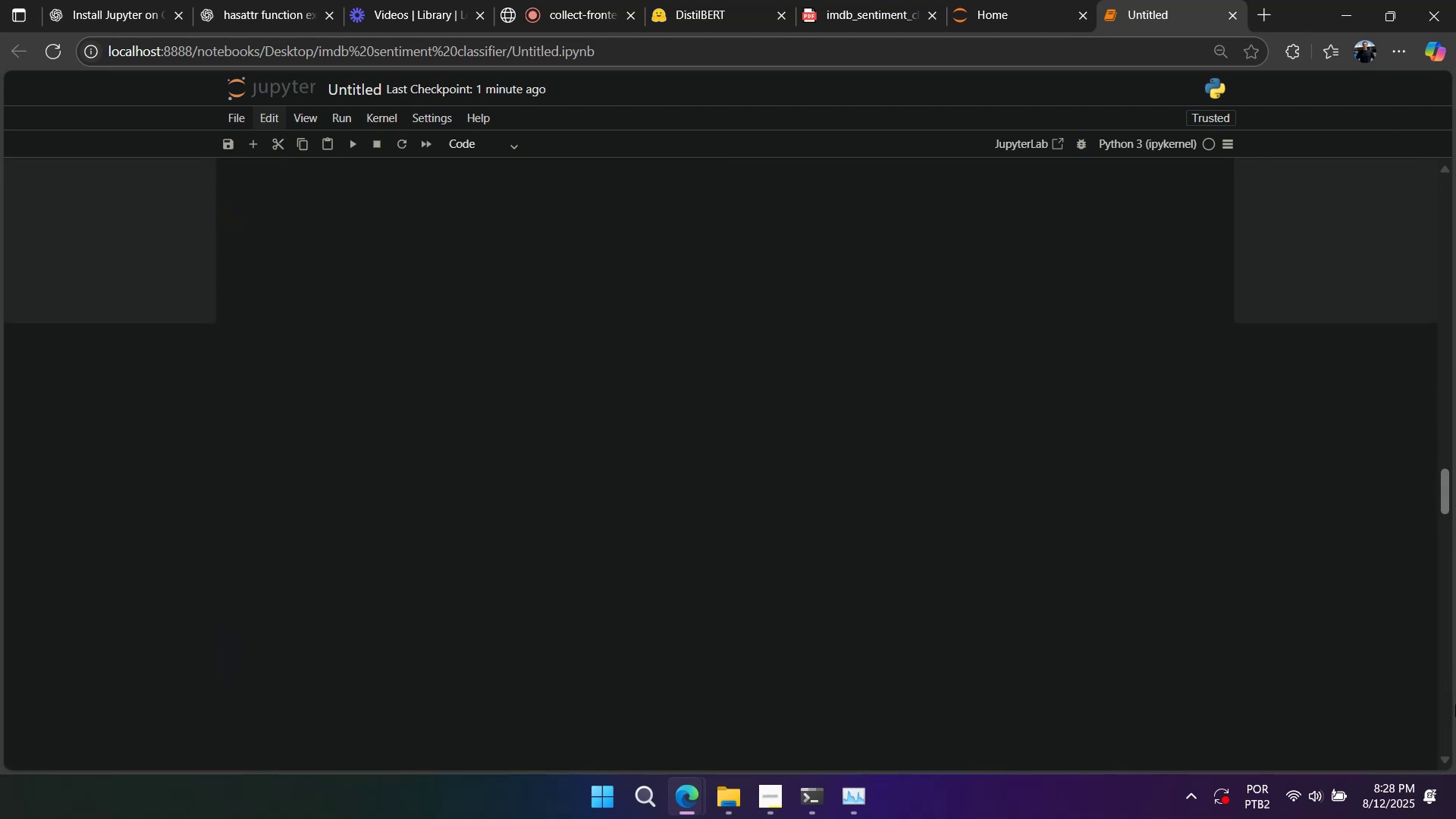 
scroll: coordinate [586, 475], scroll_direction: up, amount: 3.0
 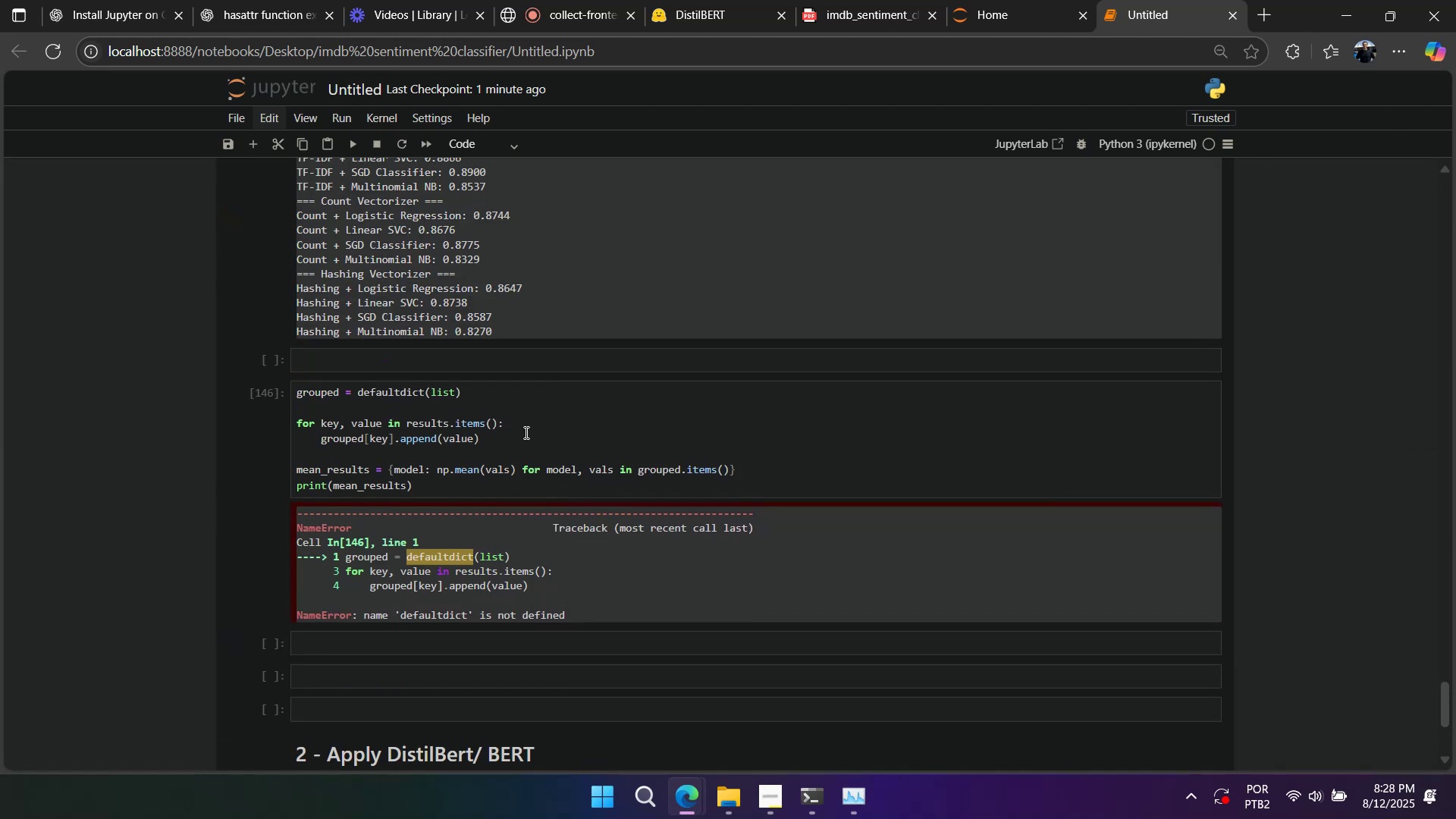 
left_click([520, 423])
 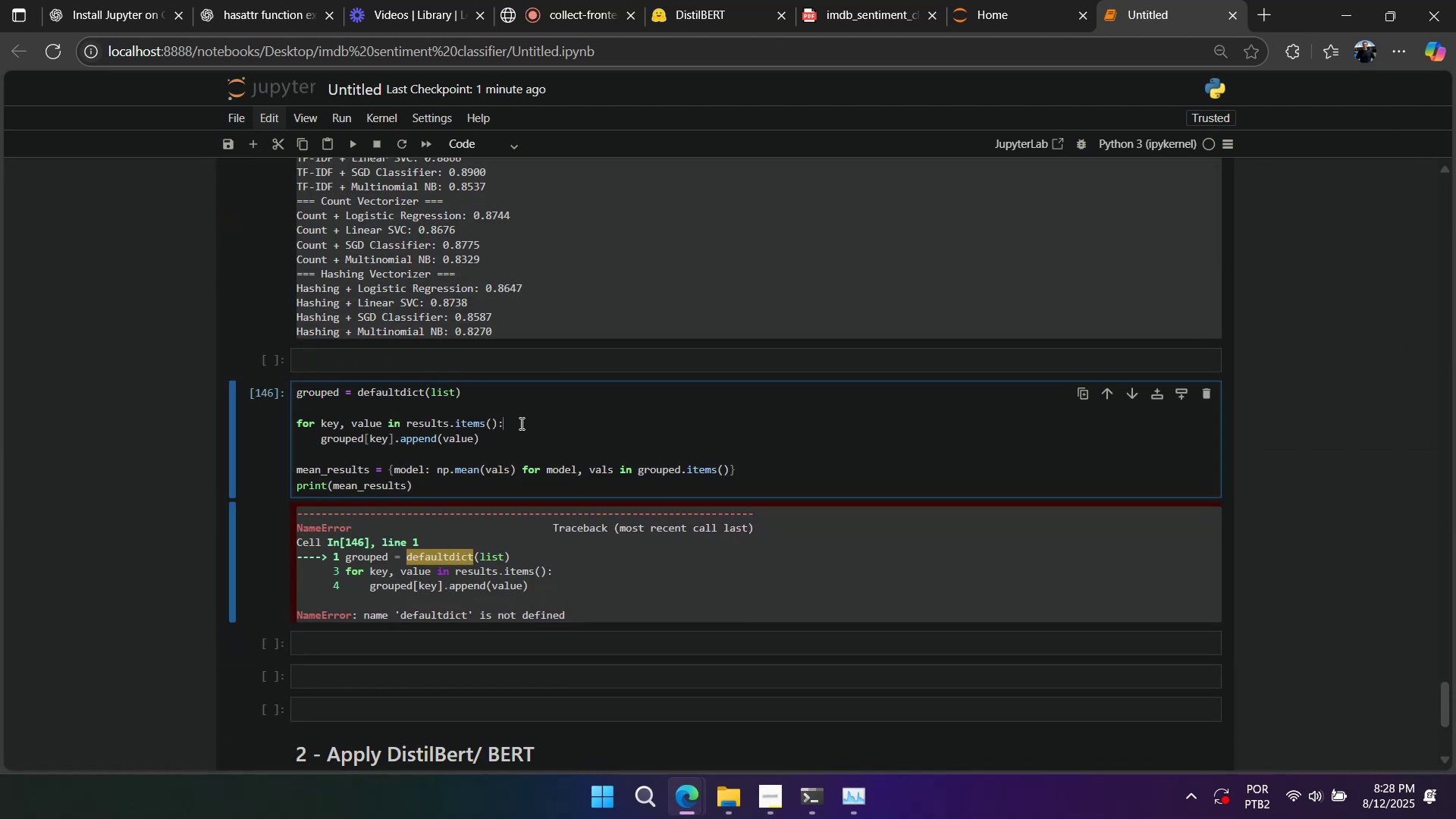 
key(Shift+Enter)
 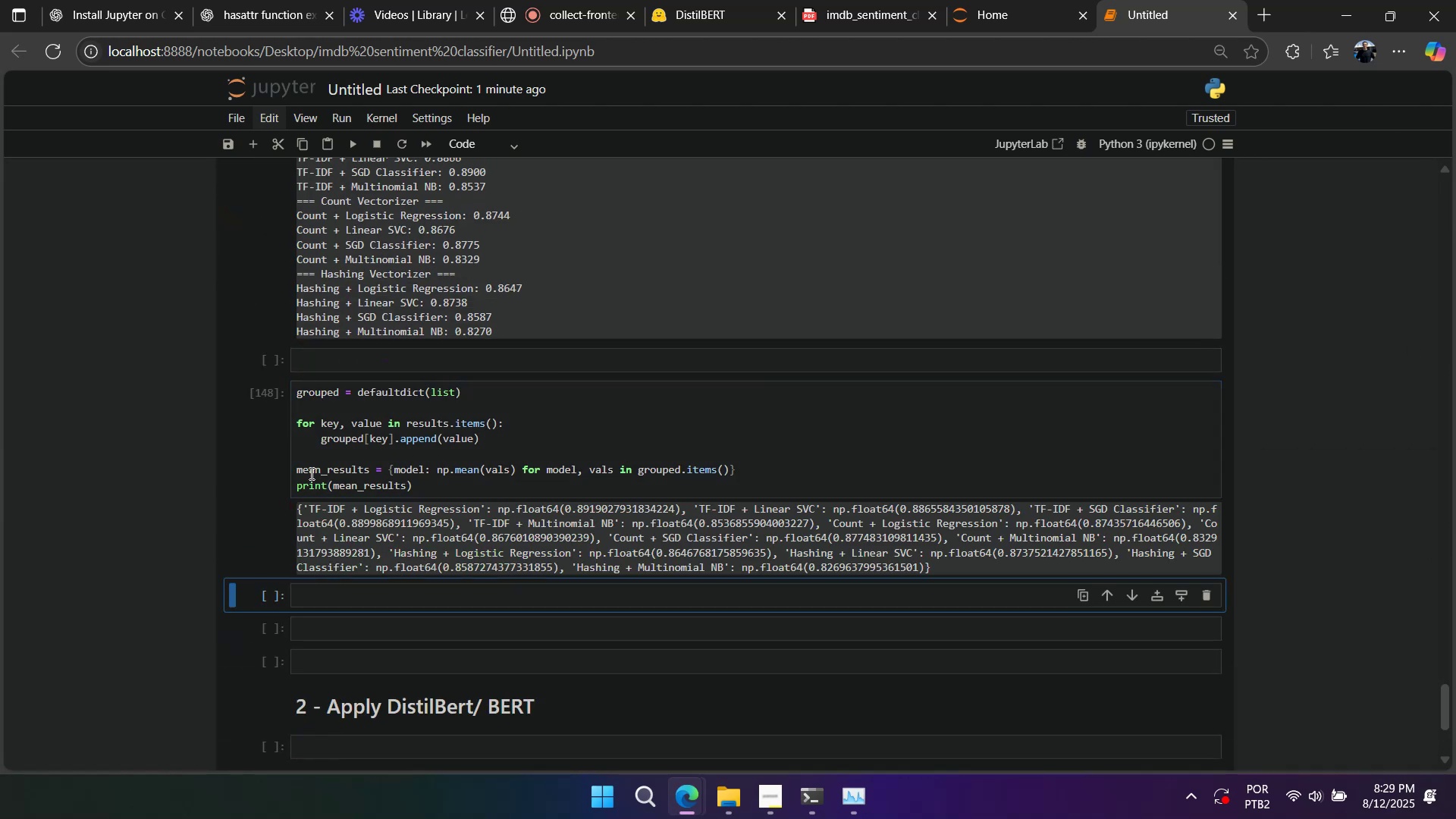 
double_click([353, 489])
 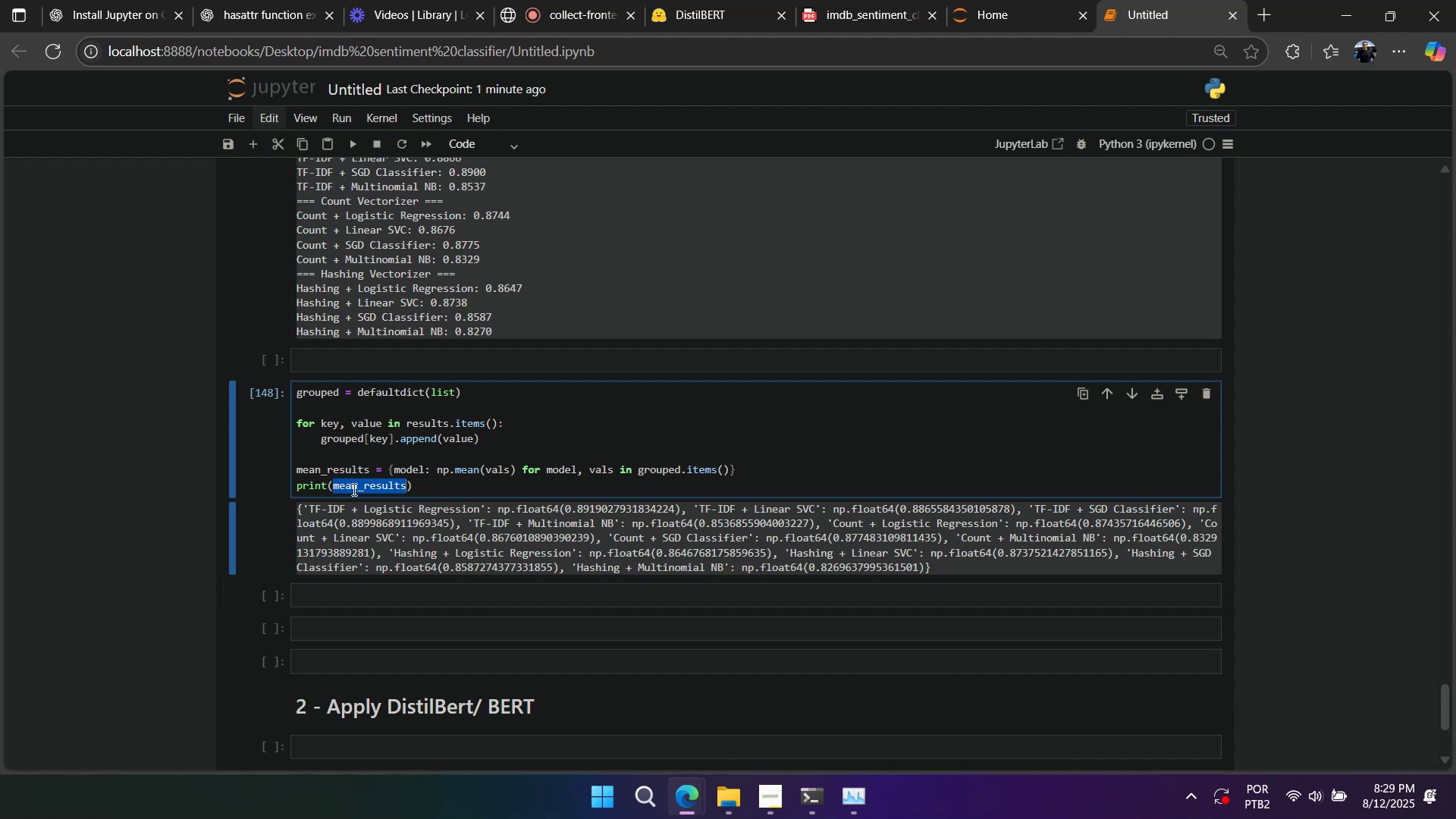 
key(Control+ControlLeft)
 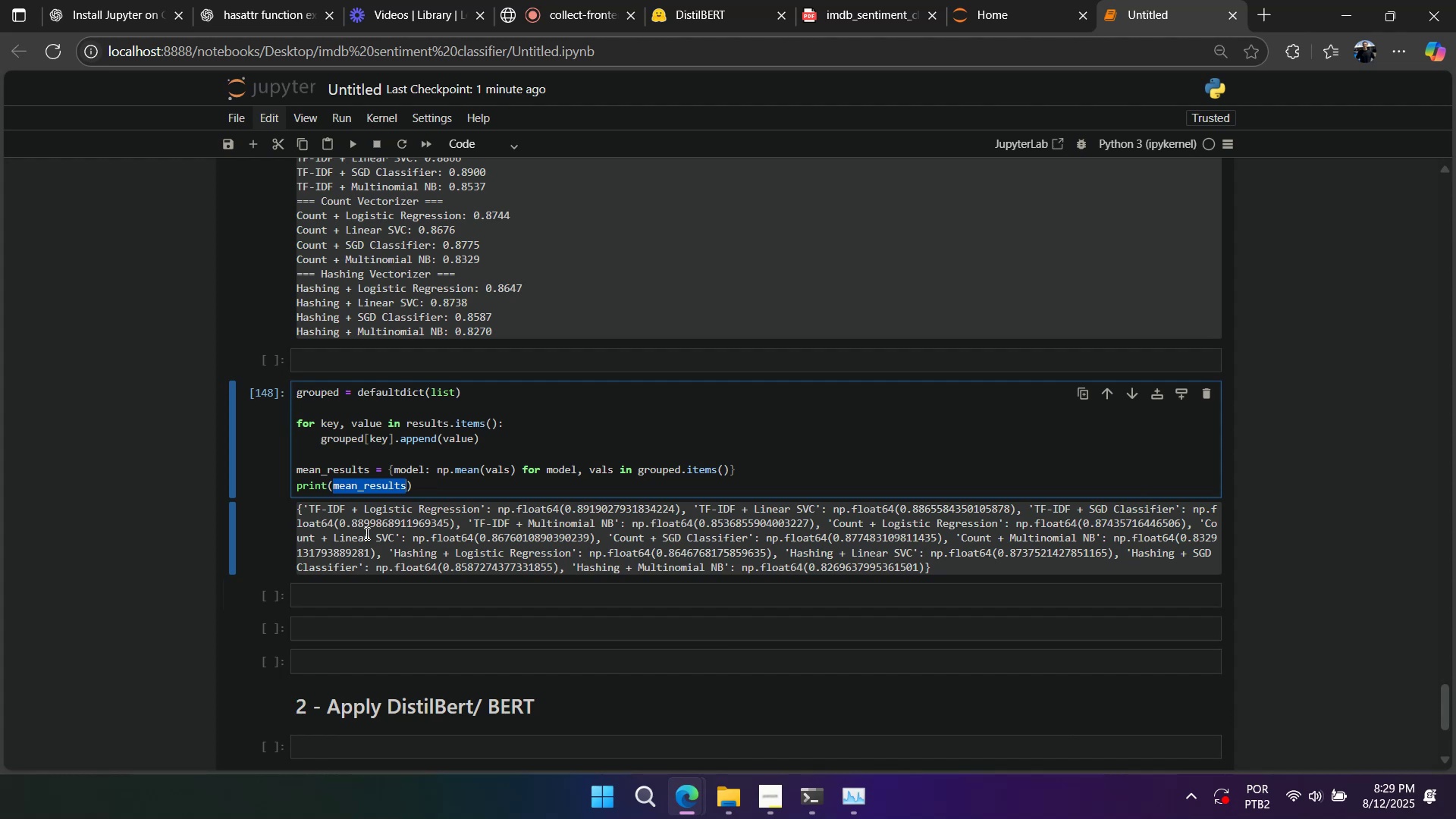 
key(Control+C)
 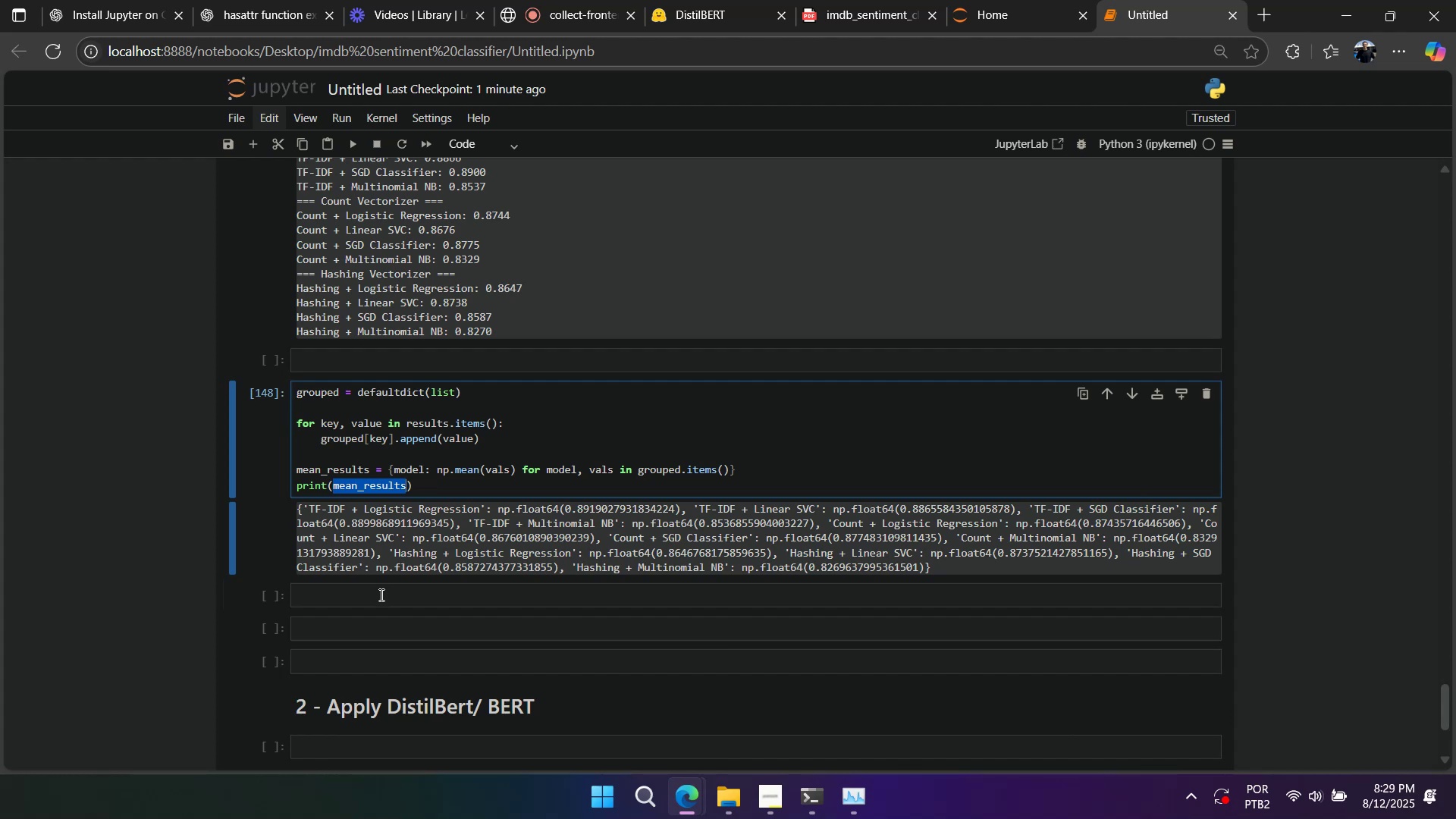 
triple_click([380, 595])
 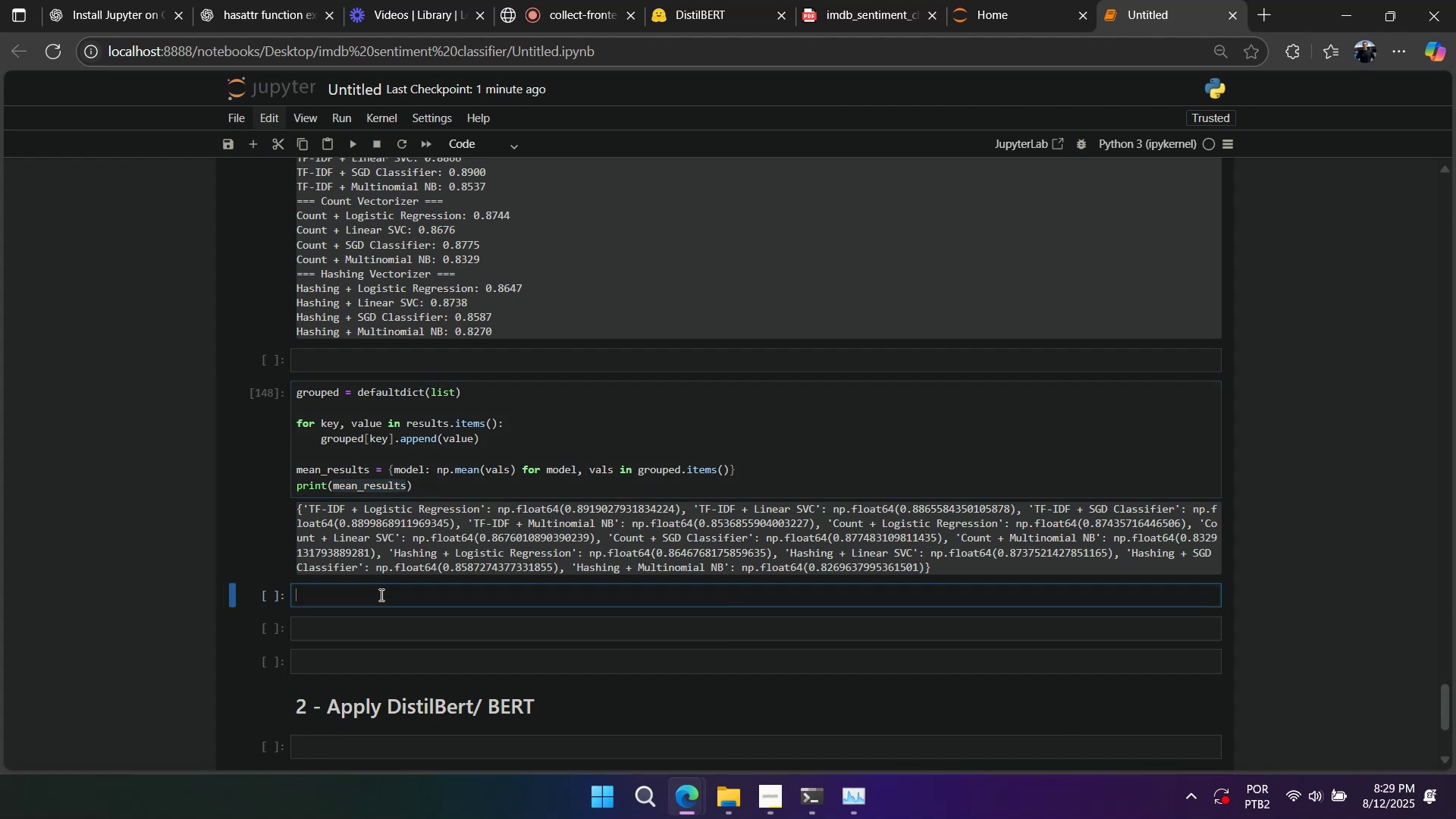 
key(Control+ControlLeft)
 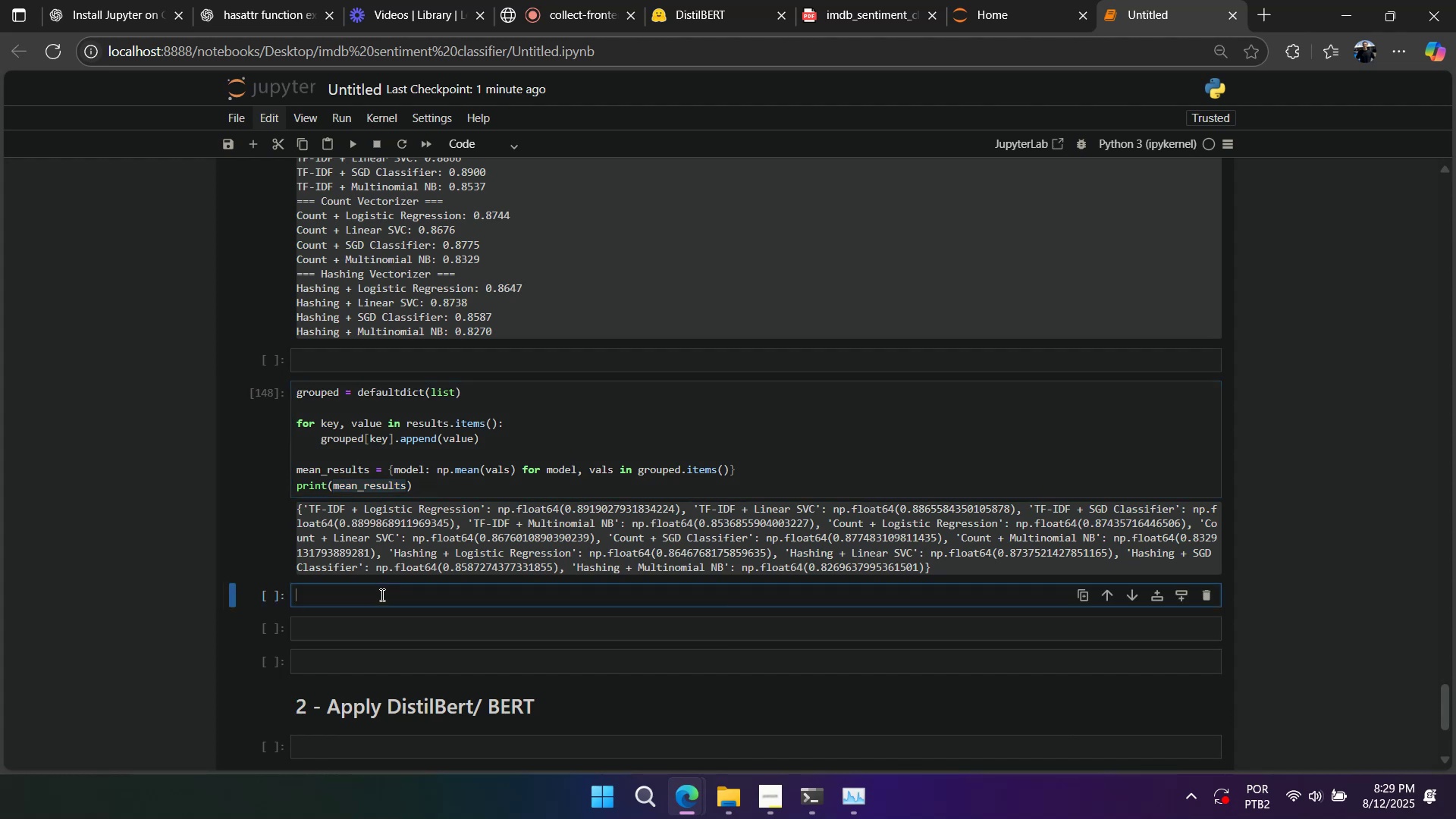 
key(Control+V)
 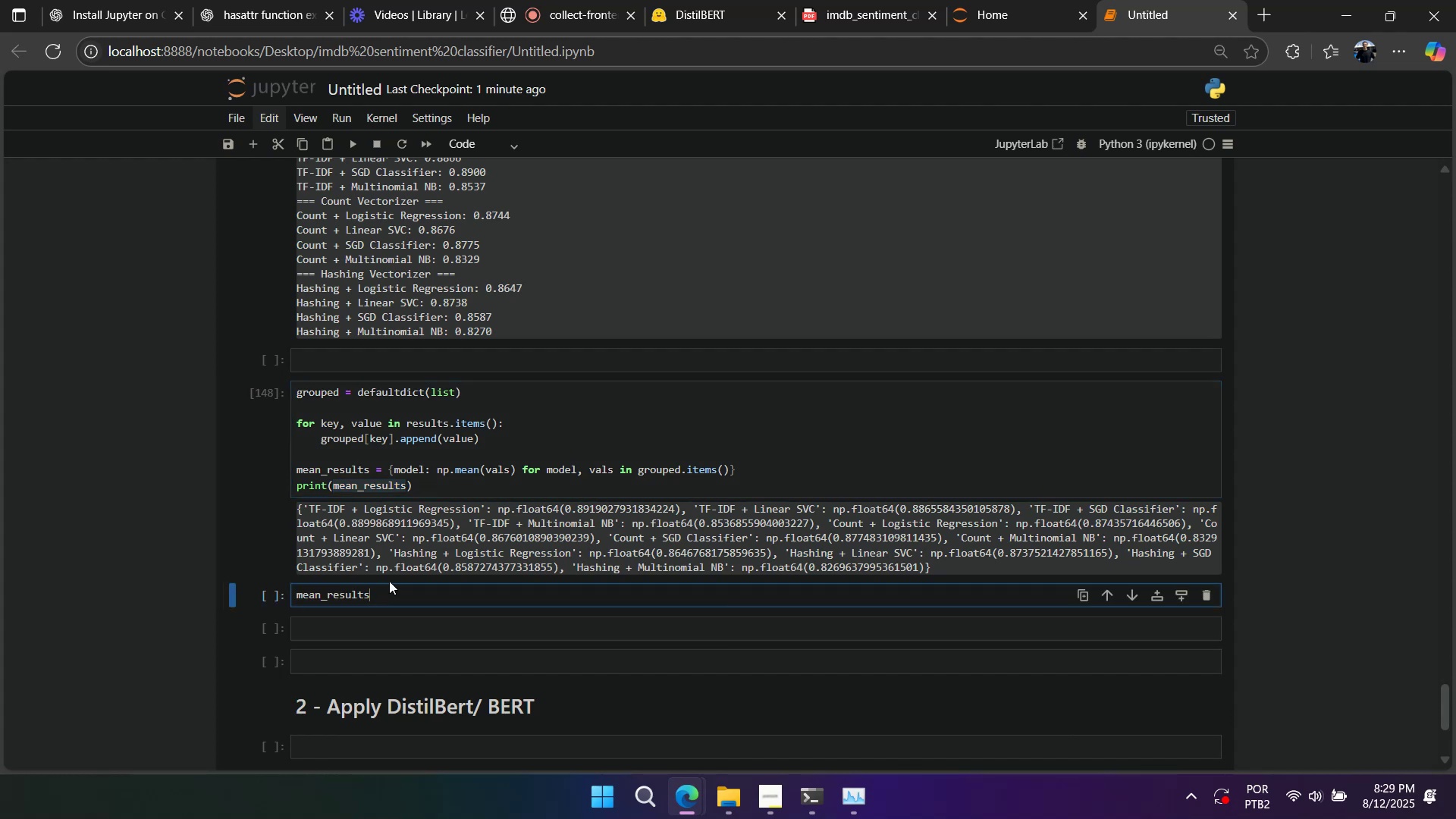 
key(Shift+Enter)
 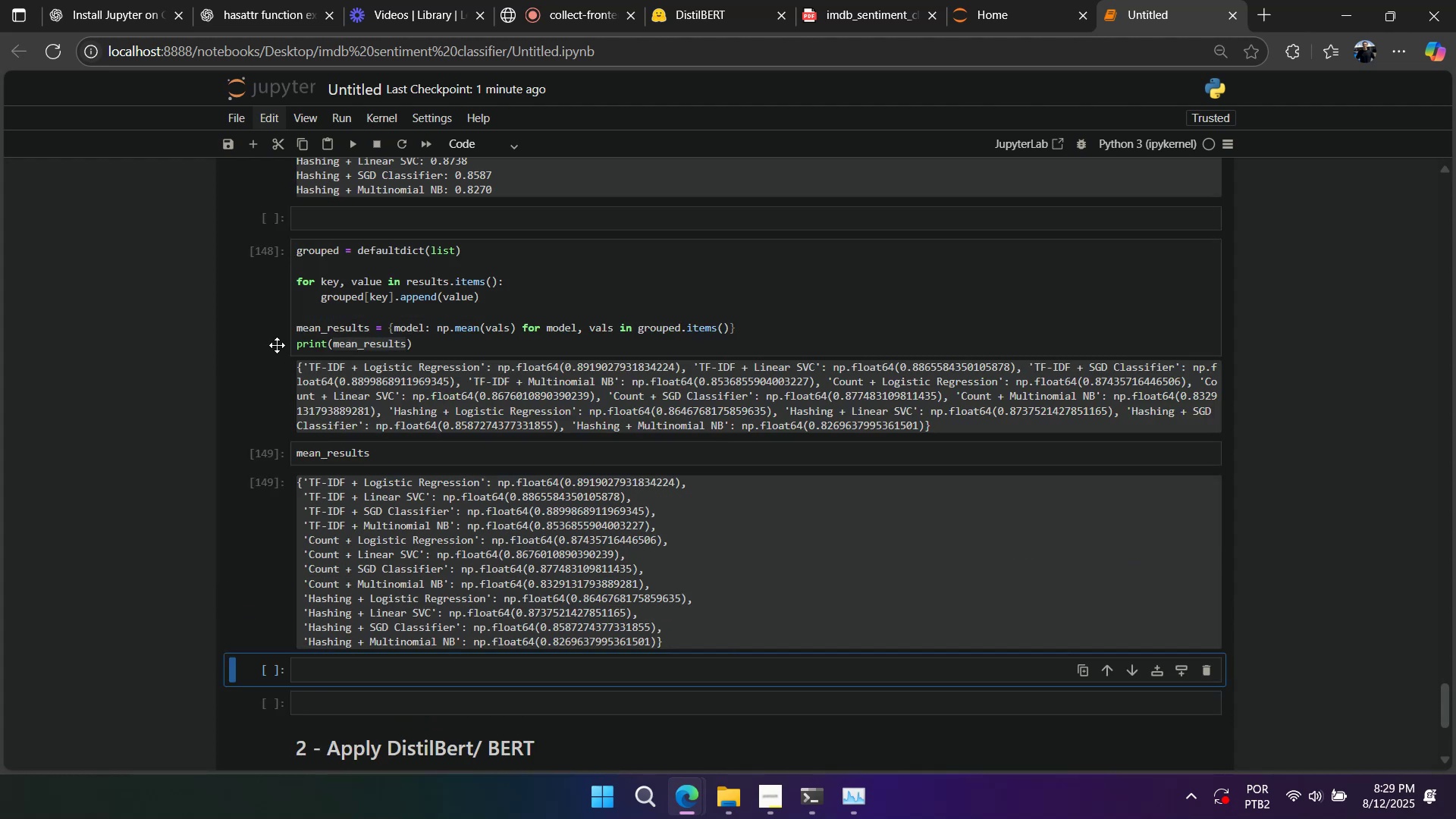 
double_click([390, 353])
 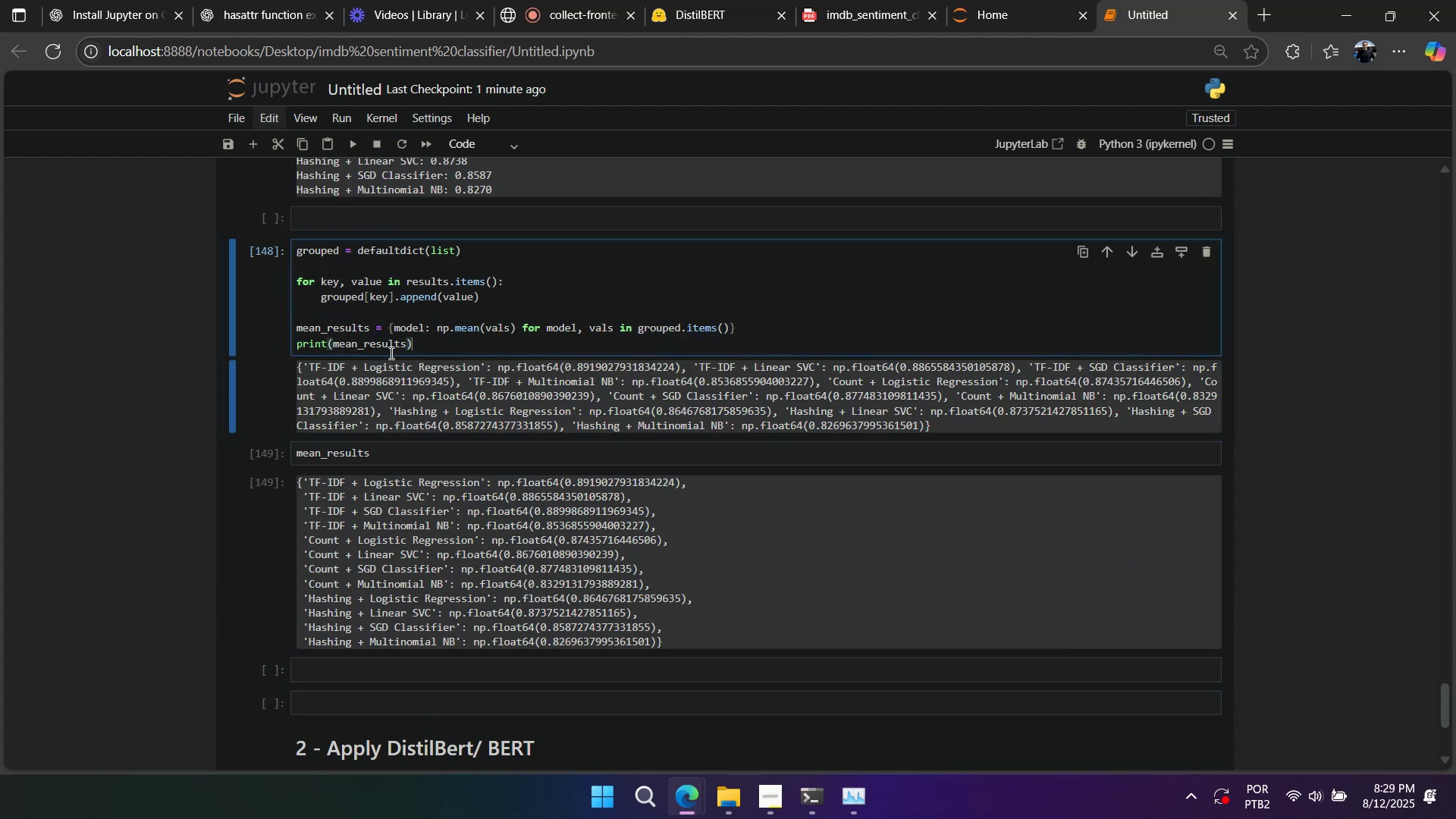 
triple_click([390, 353])
 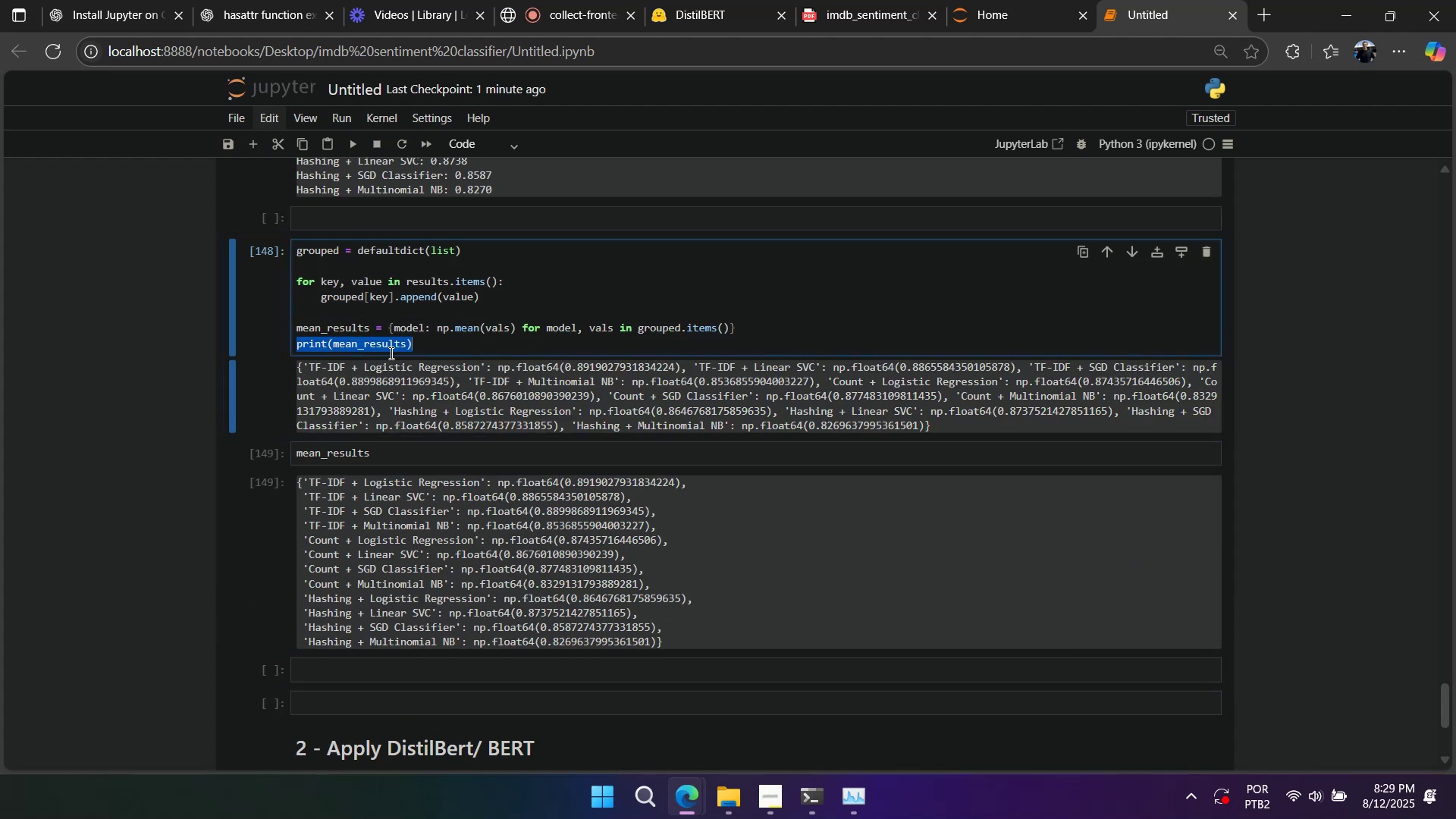 
triple_click([390, 353])
 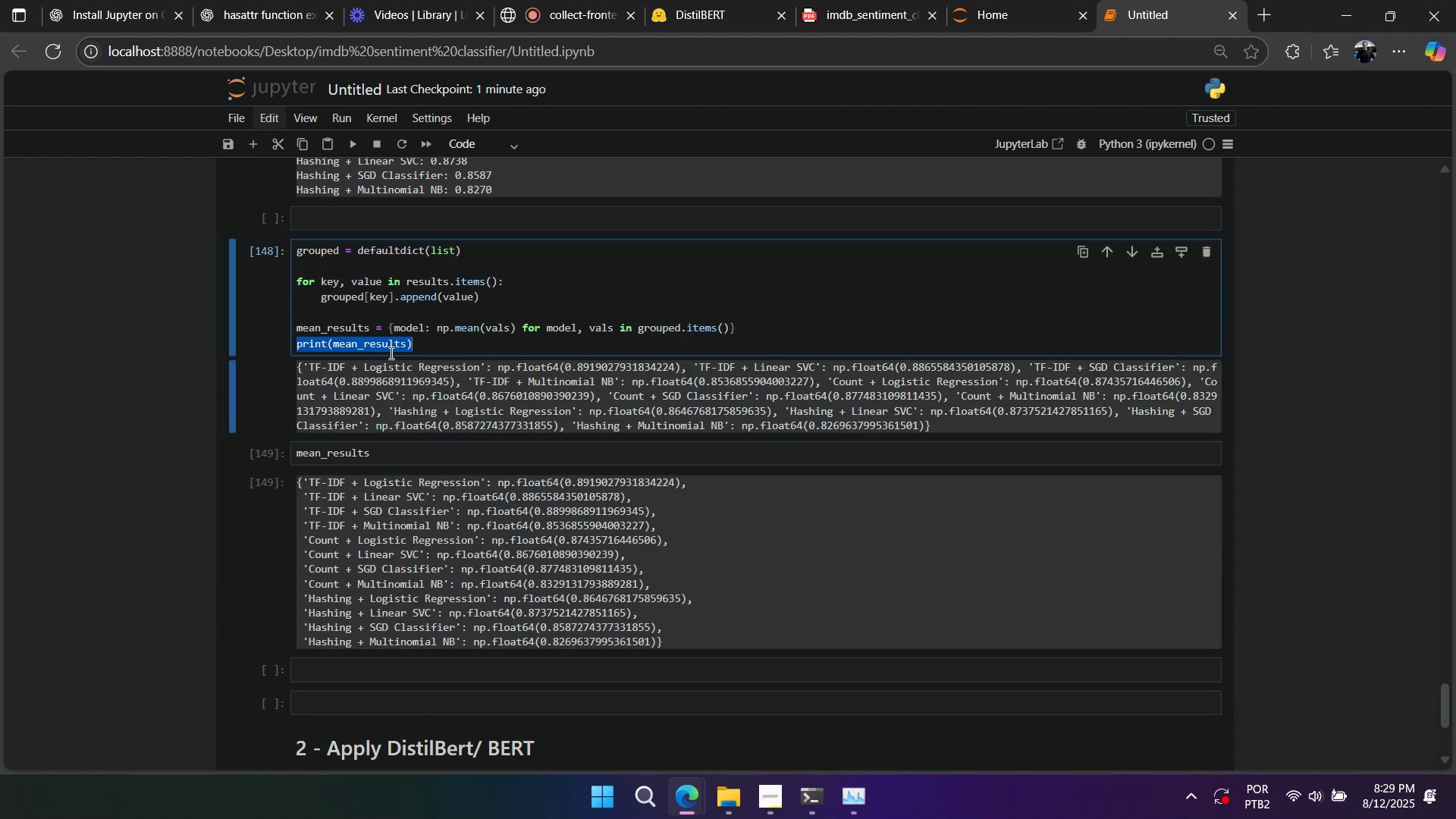 
key(Backspace)
 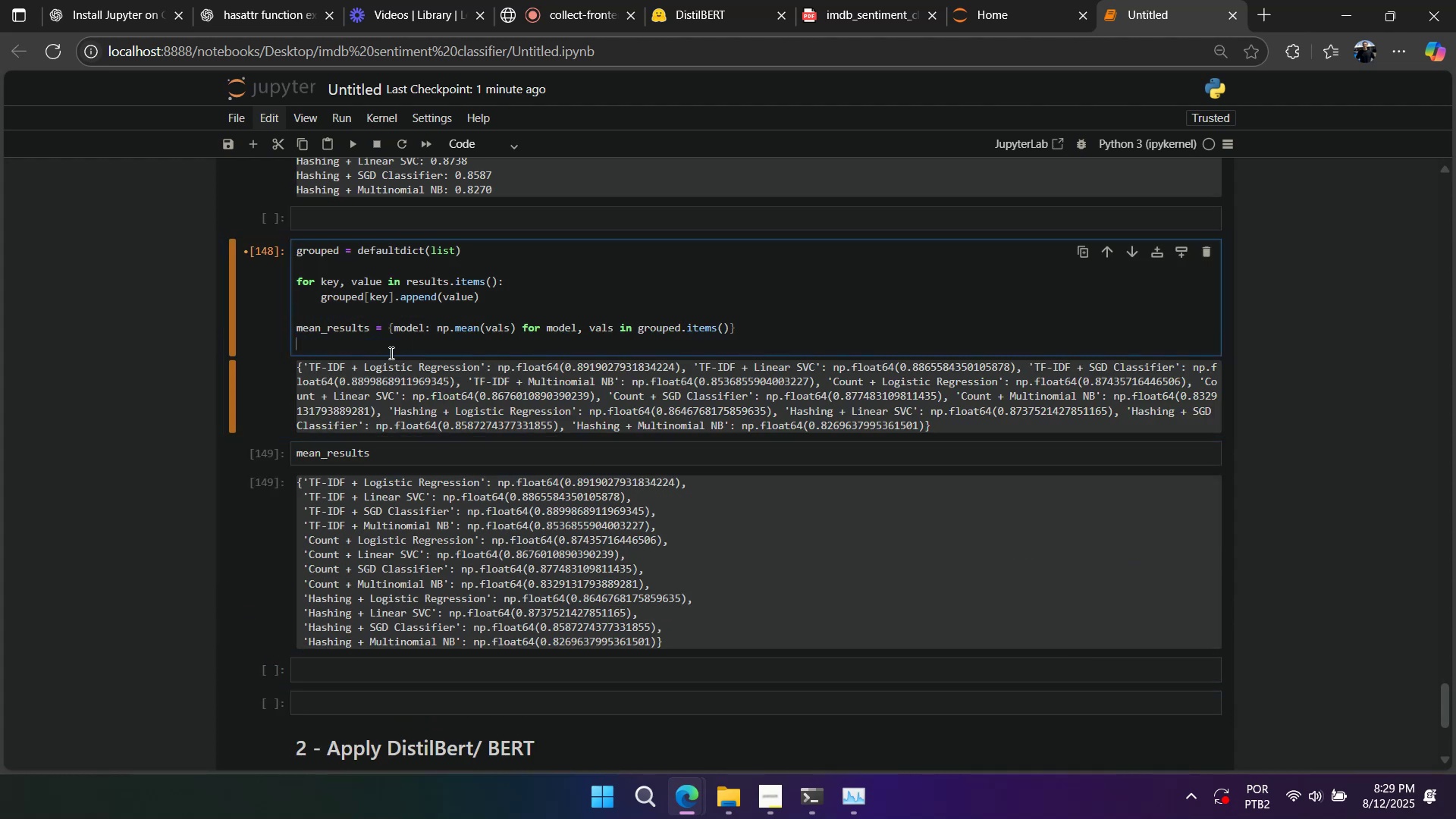 
key(Shift+Enter)
 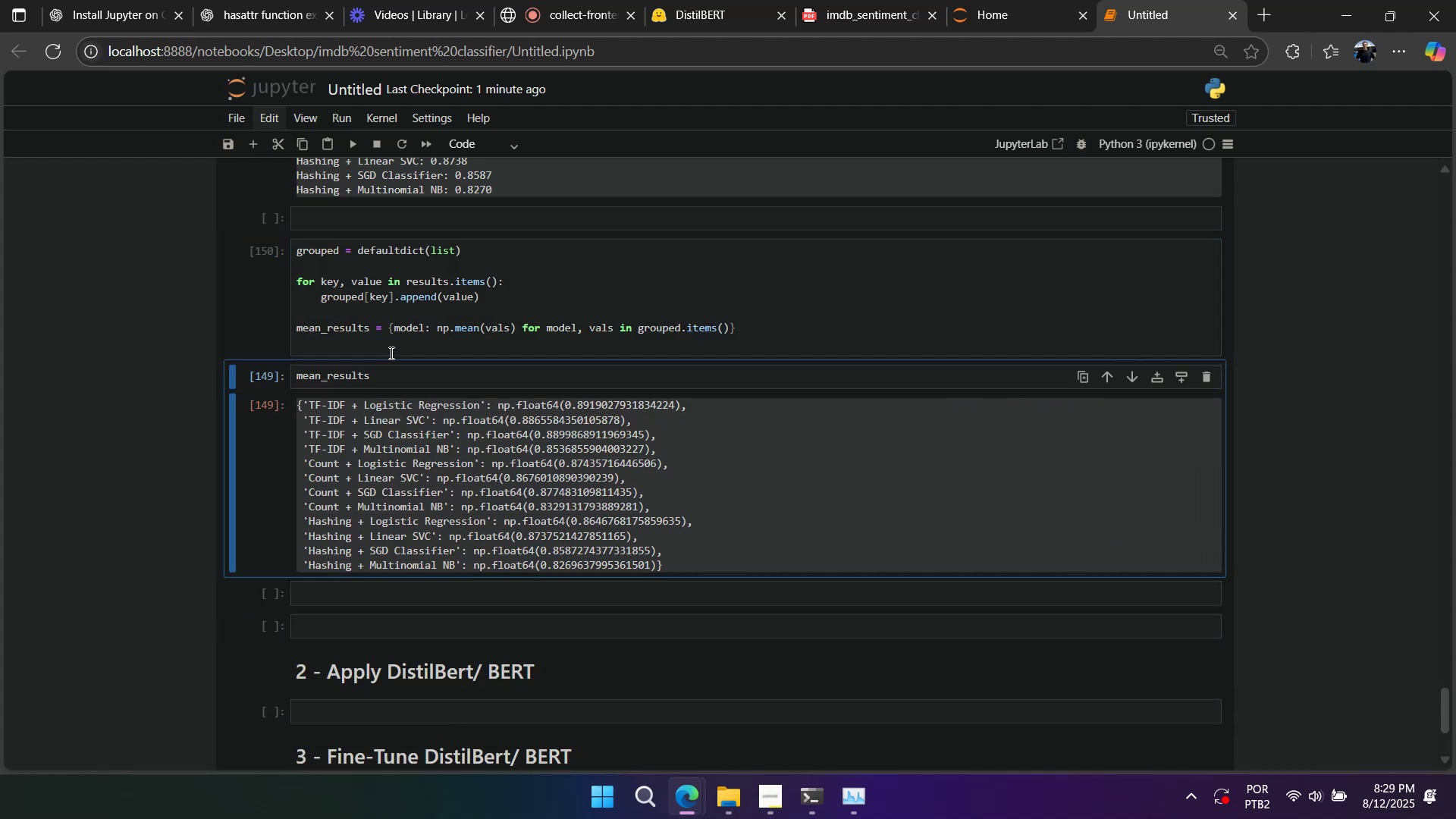 
left_click([390, 353])
 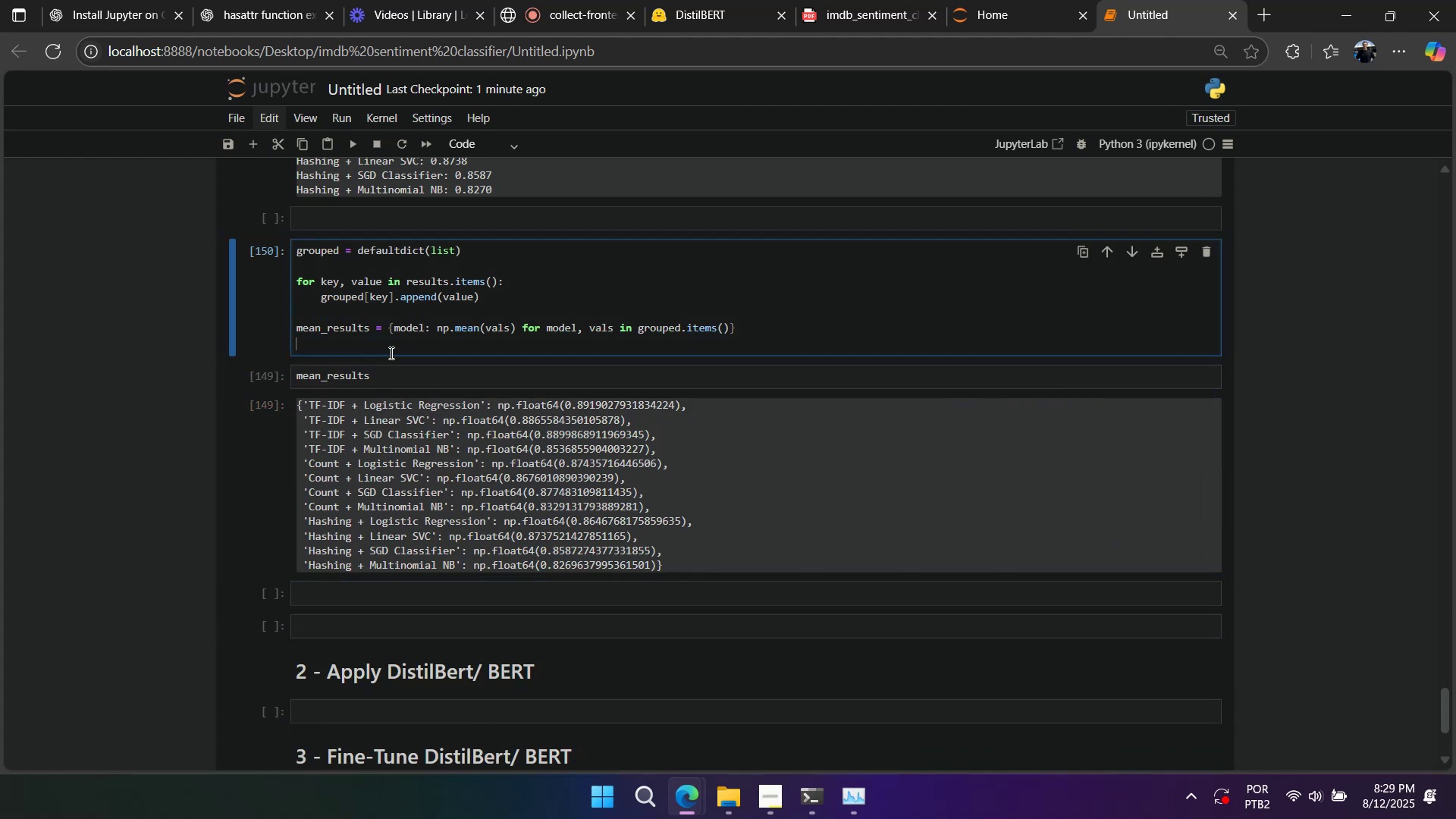 
key(Backspace)
 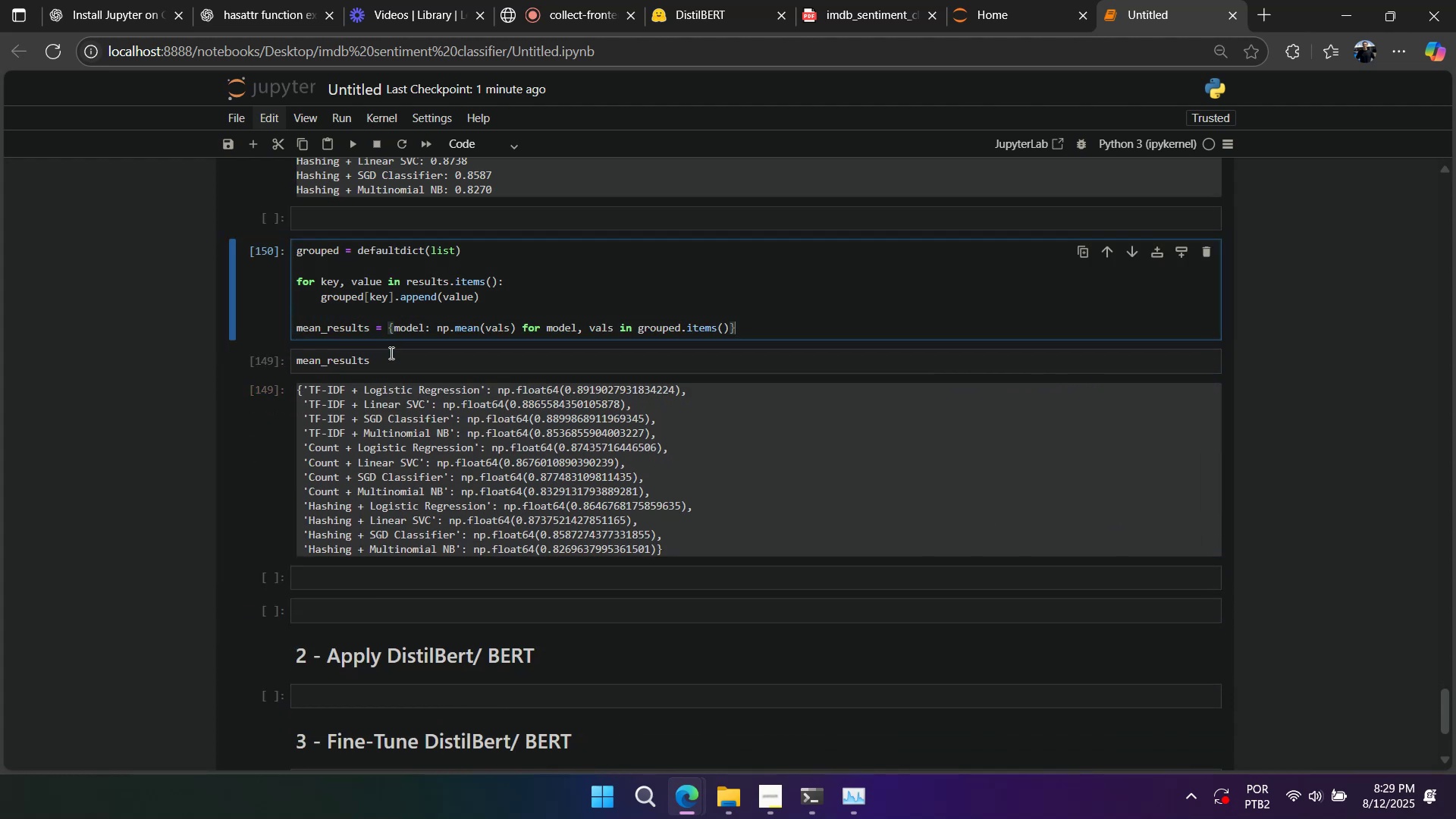 
key(Shift+Enter)
 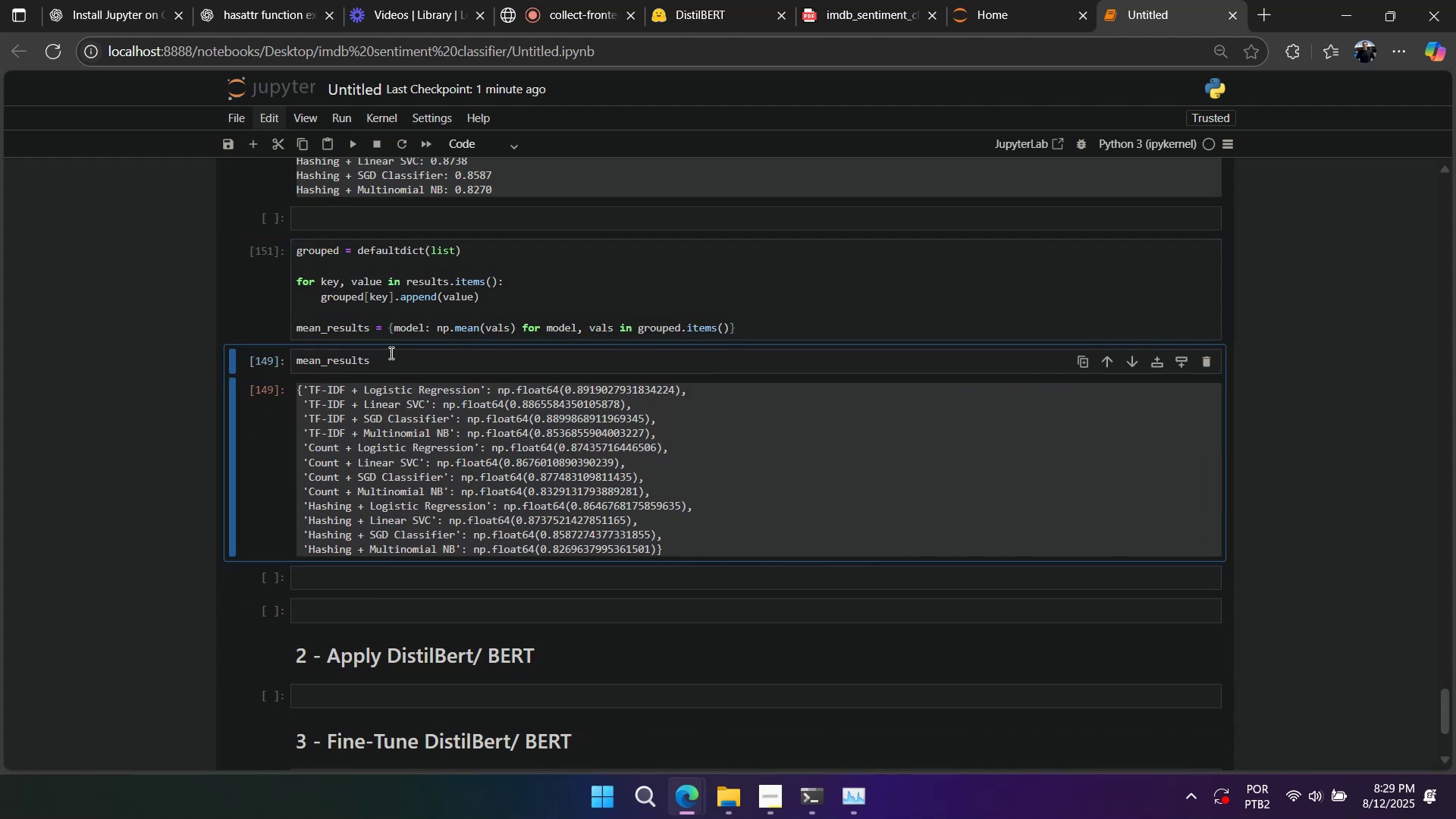 
key(Shift+Enter)
 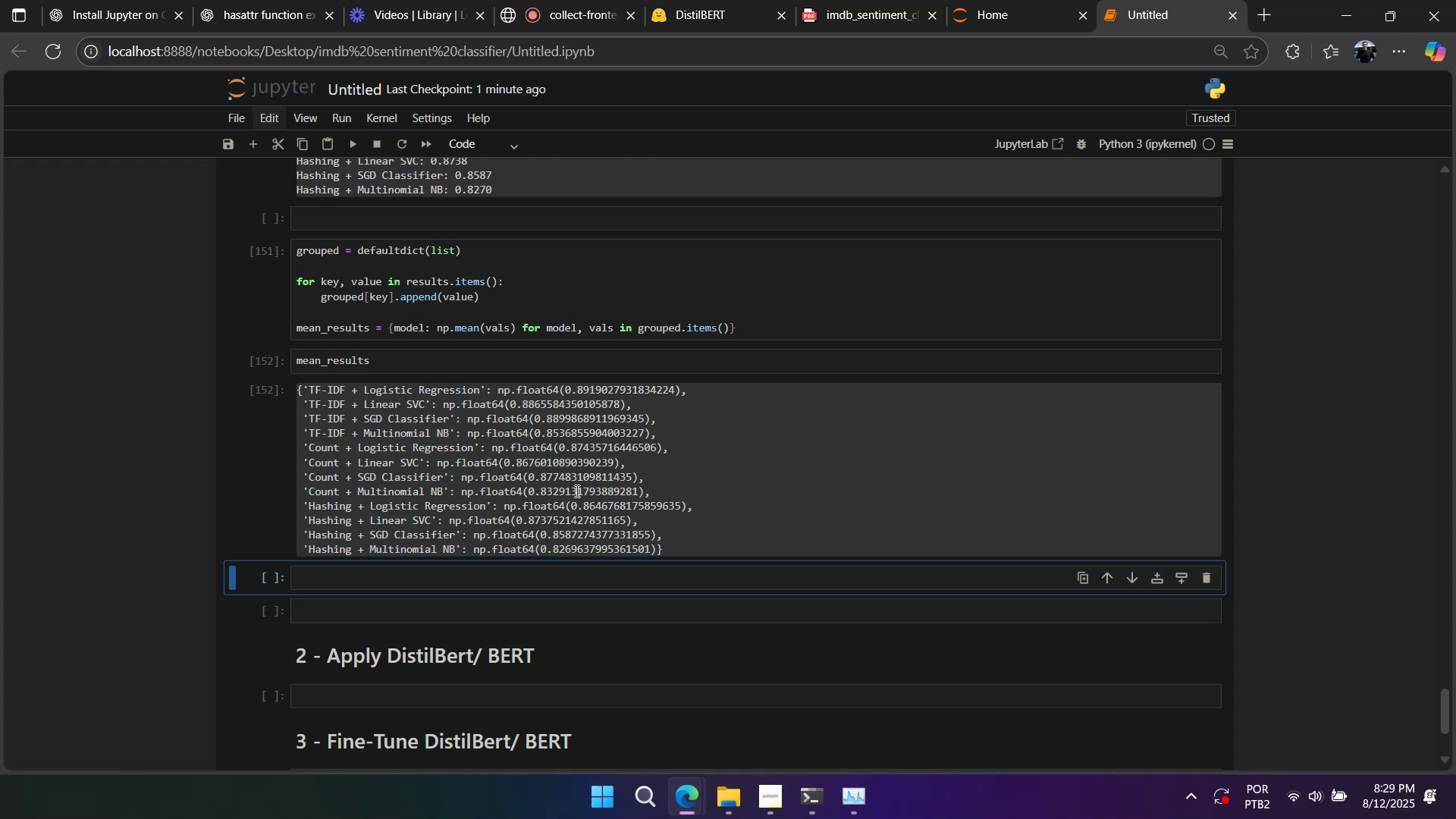 
wait(9.3)
 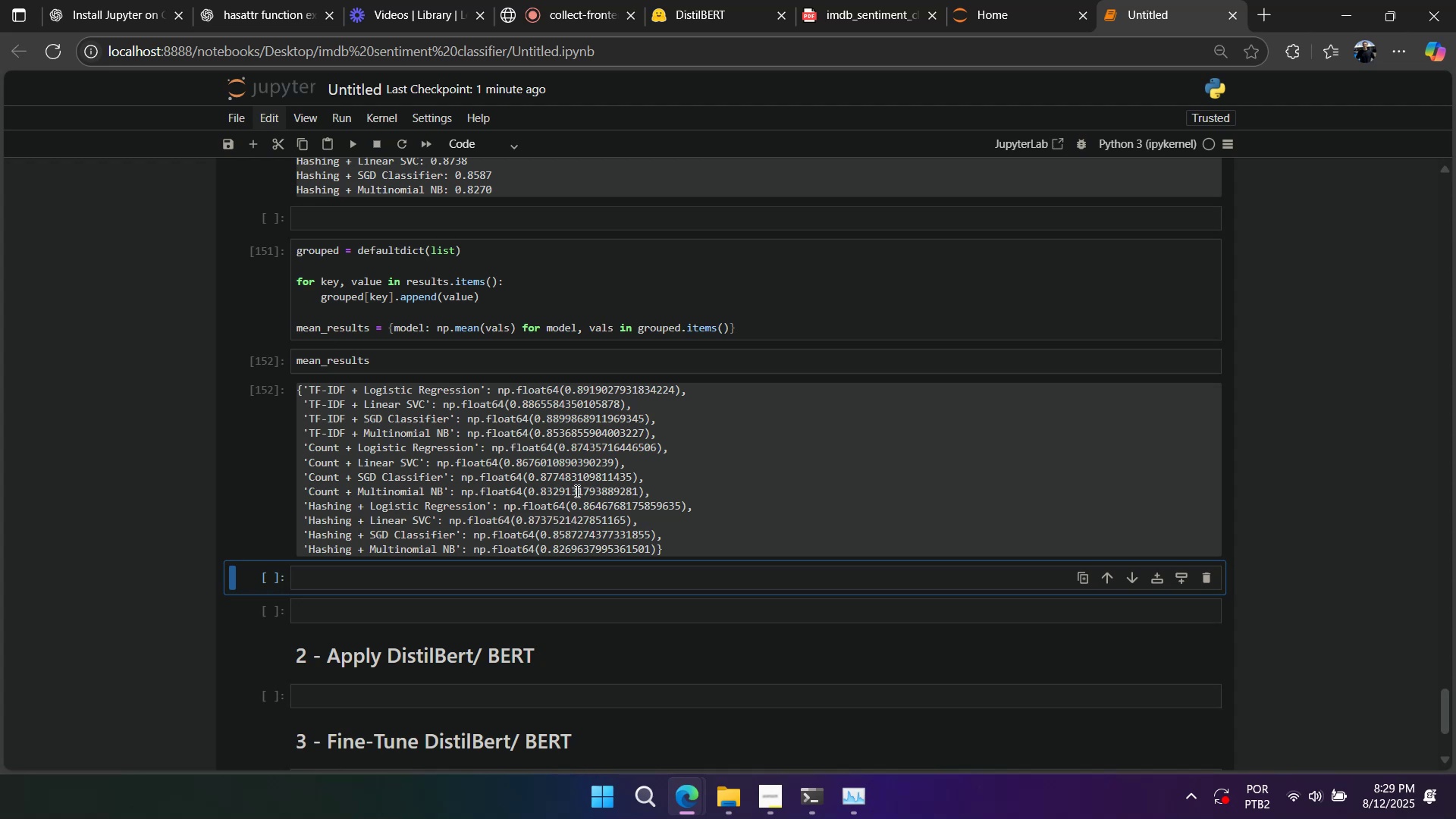 
double_click([391, 371])
 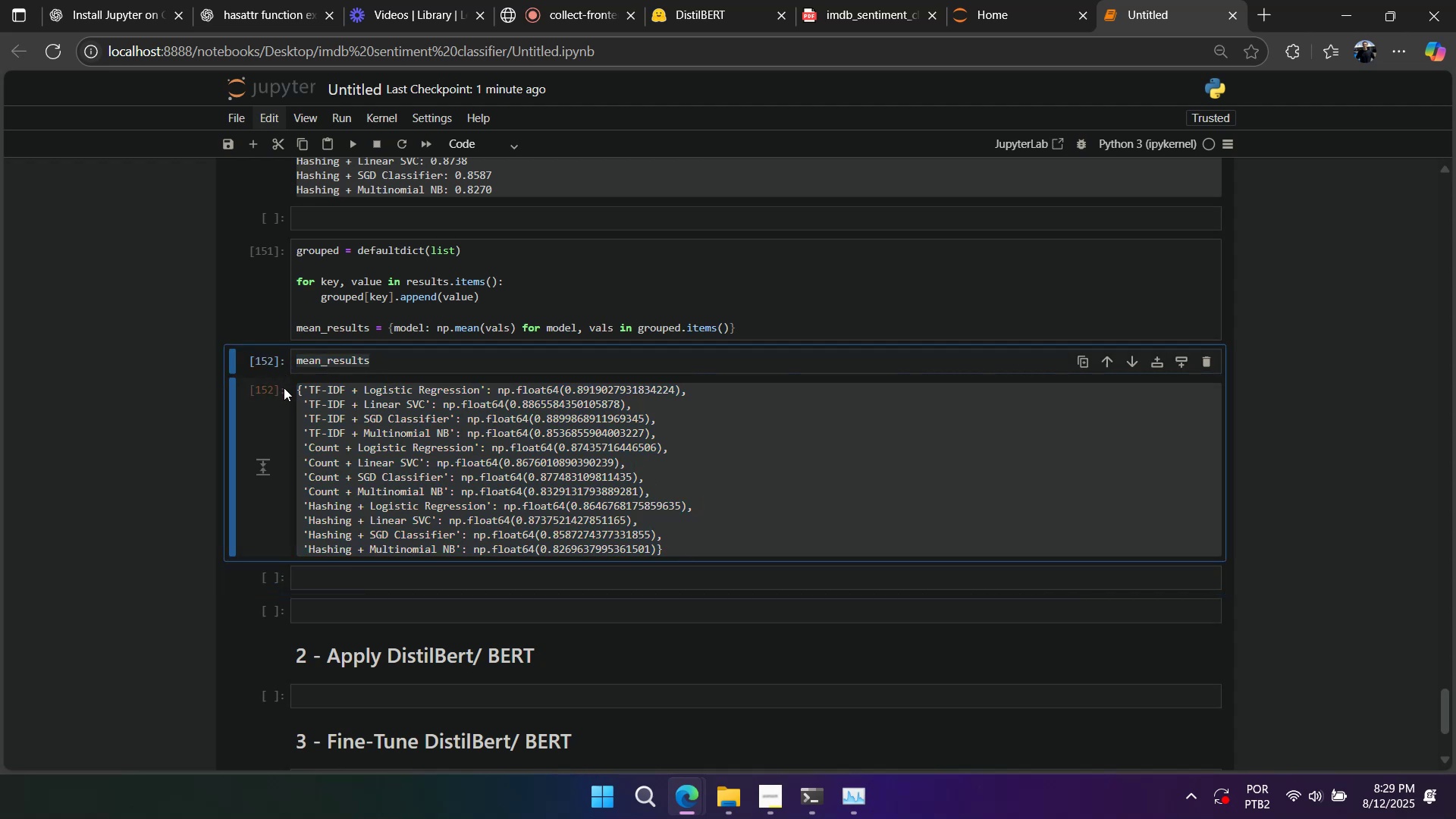 
key(Control+ControlLeft)
 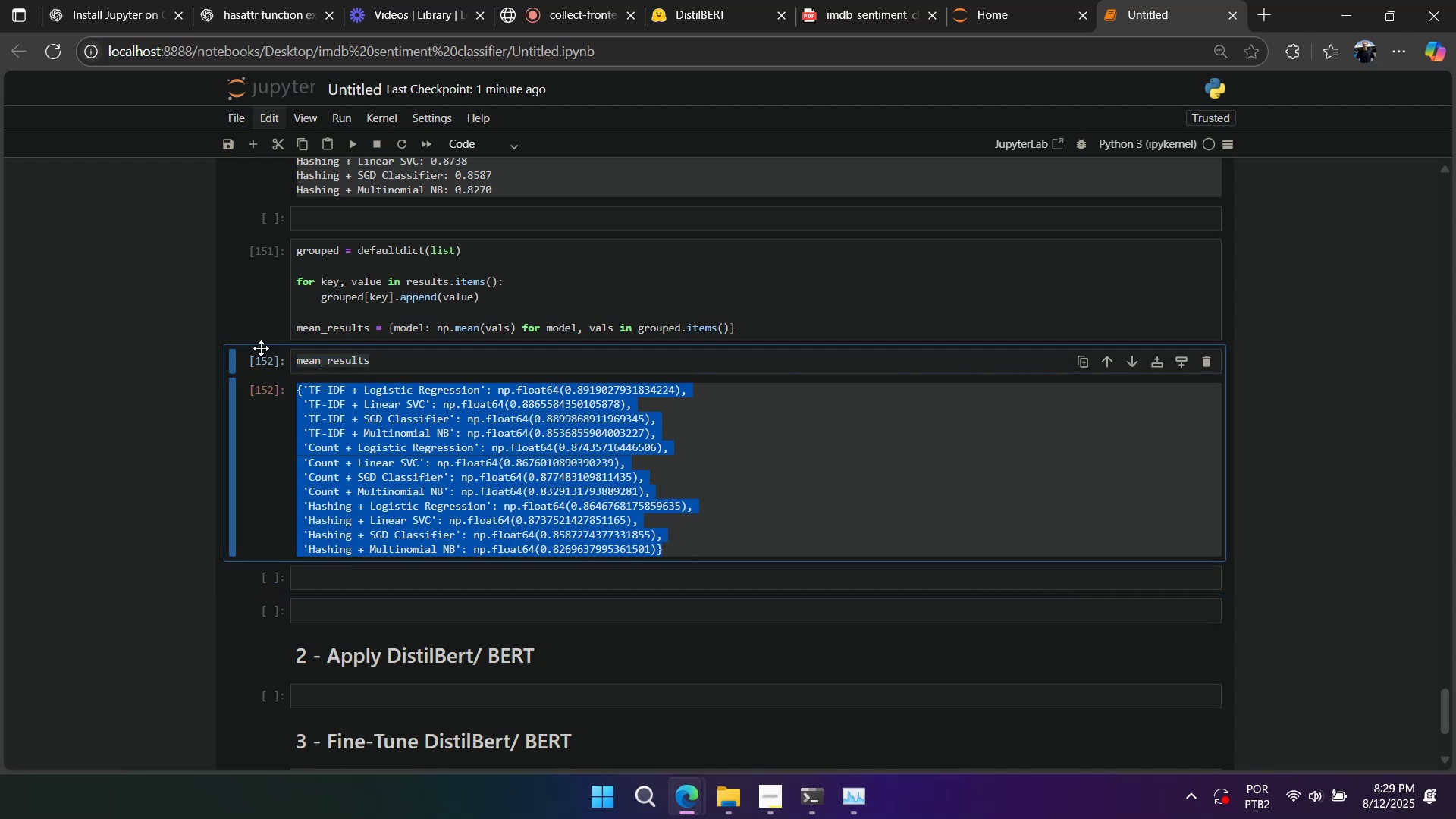 
key(Control+C)
 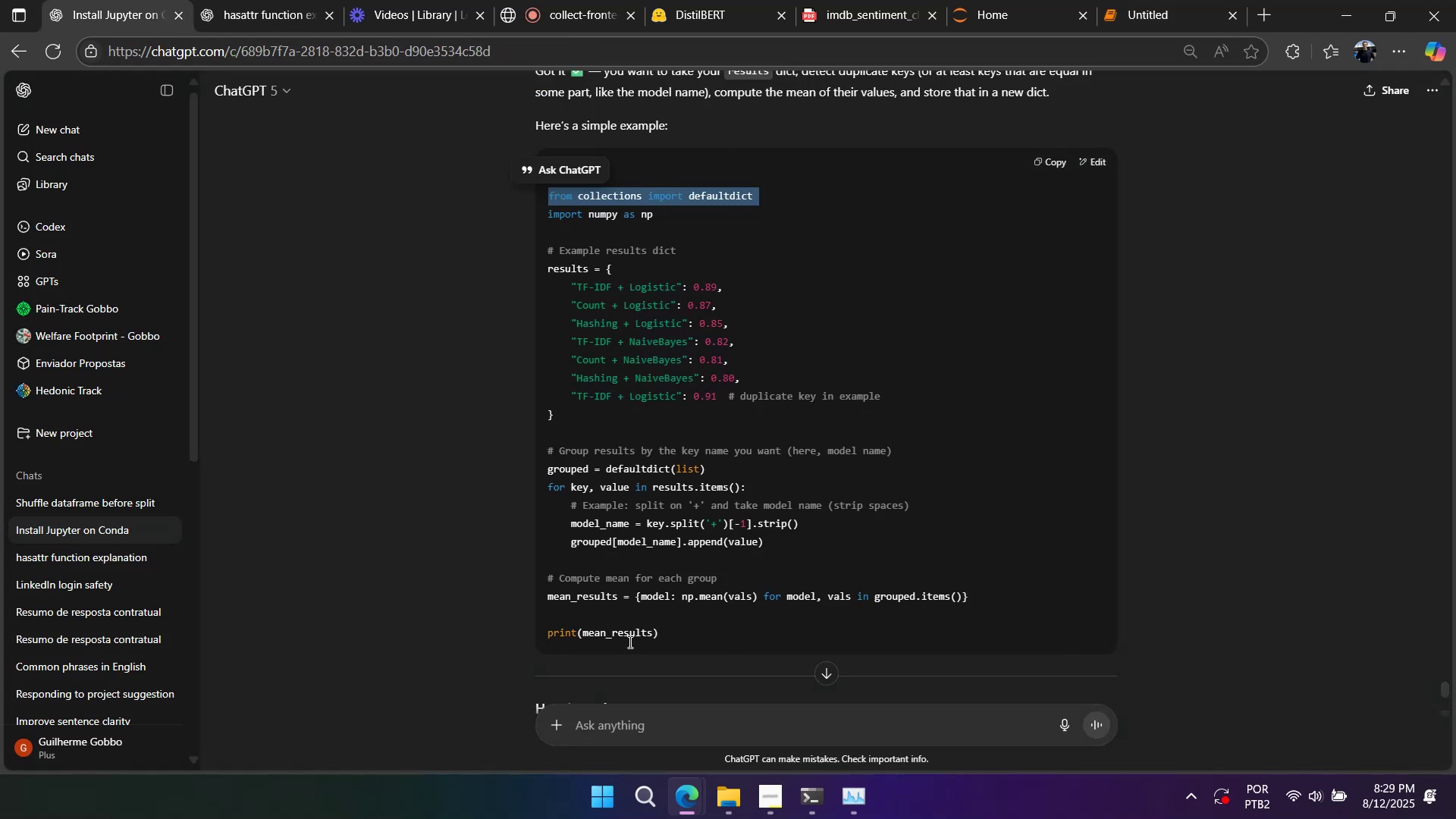 
left_click([640, 723])
 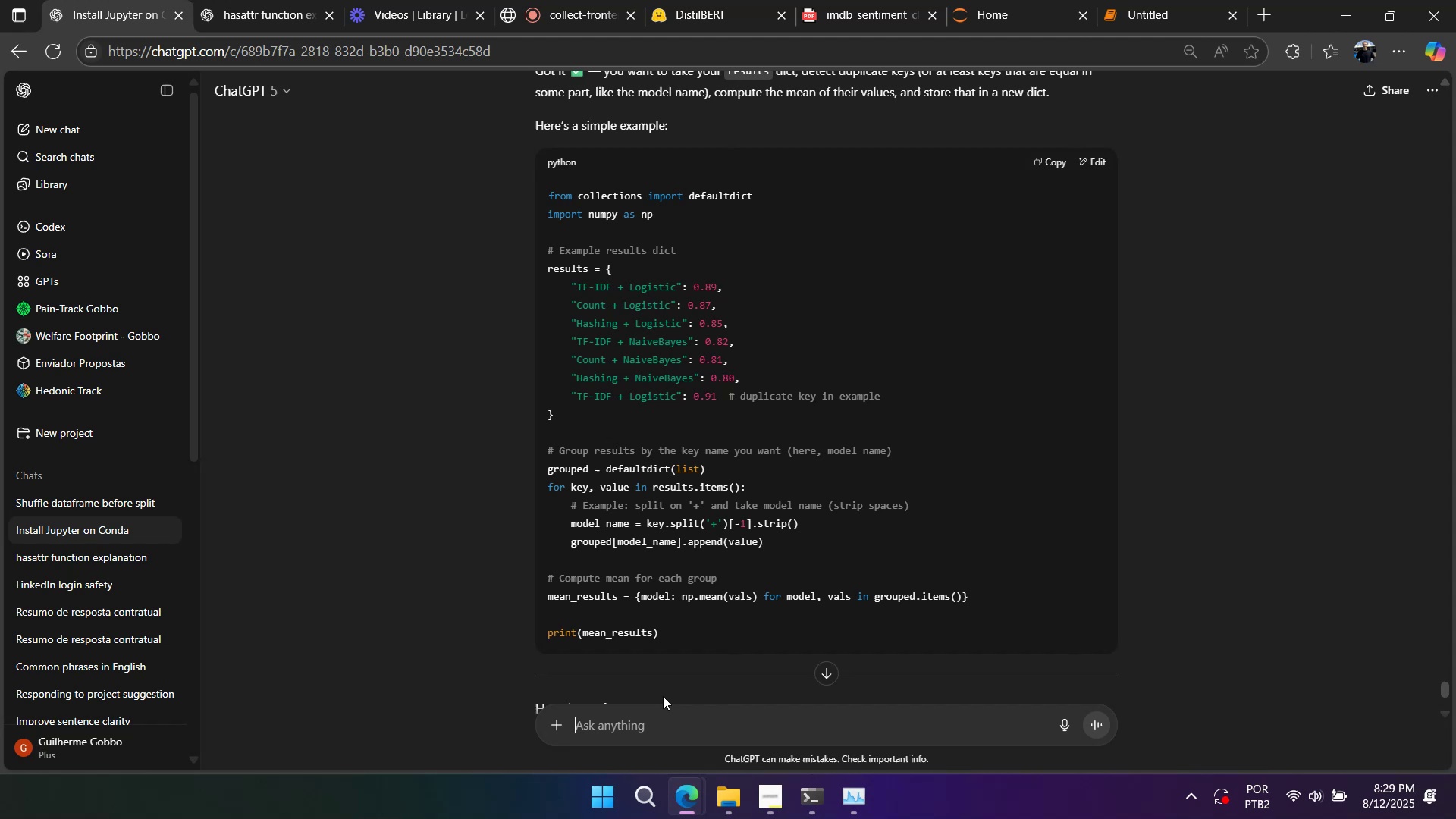 
type(filter ean_results )
 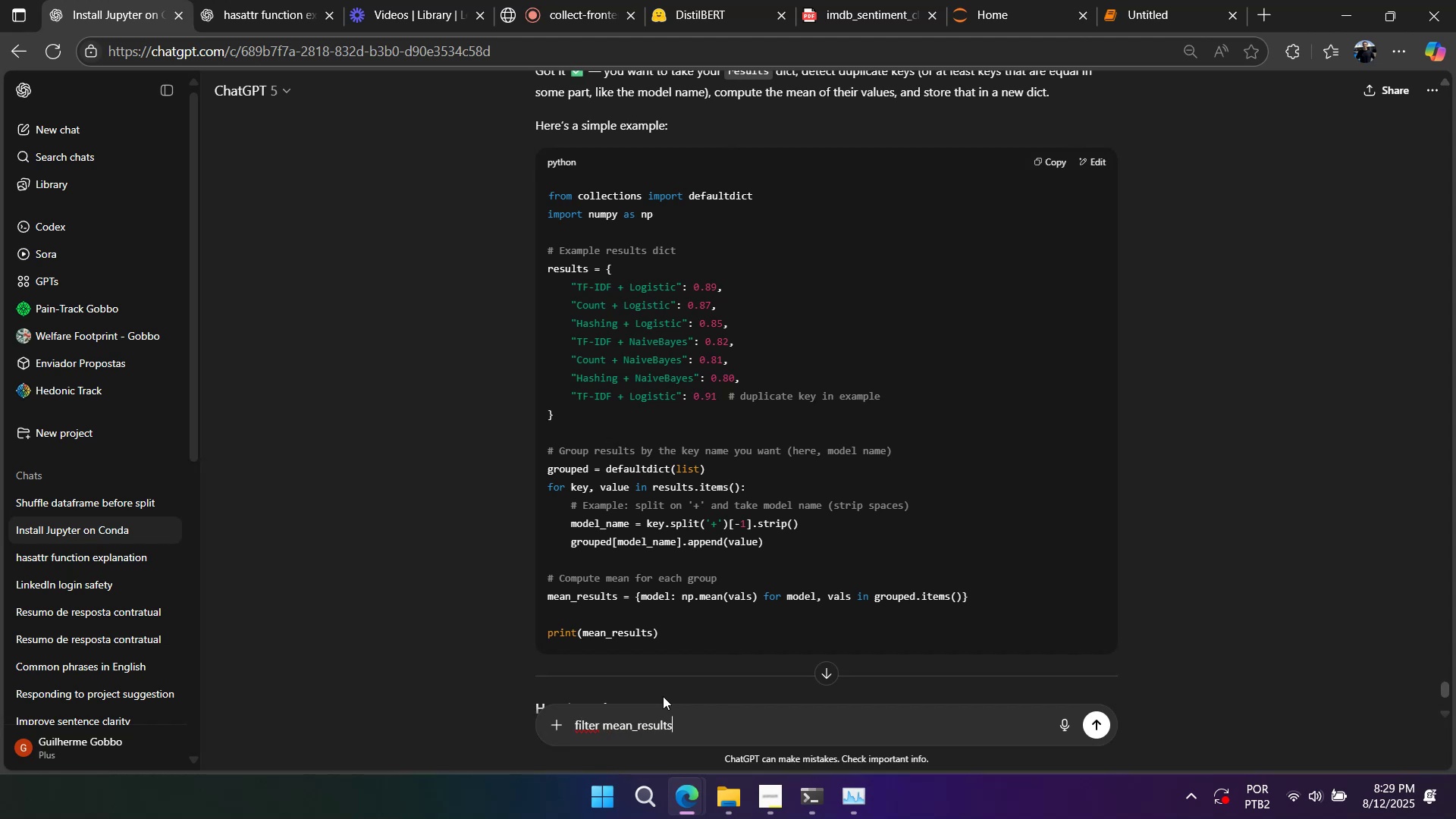 
key(Control+V)
 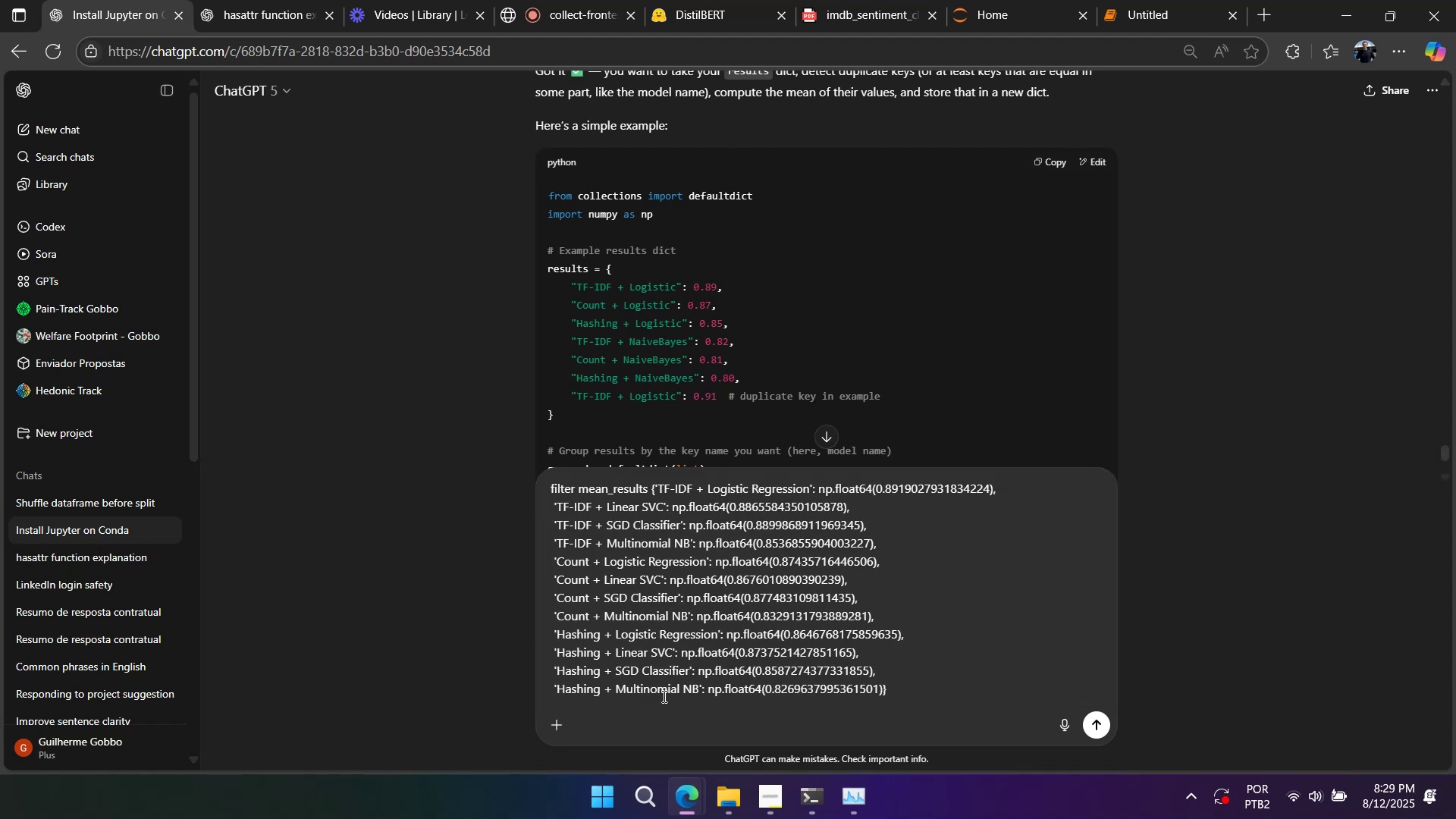 
key(Shift+Backslash)
 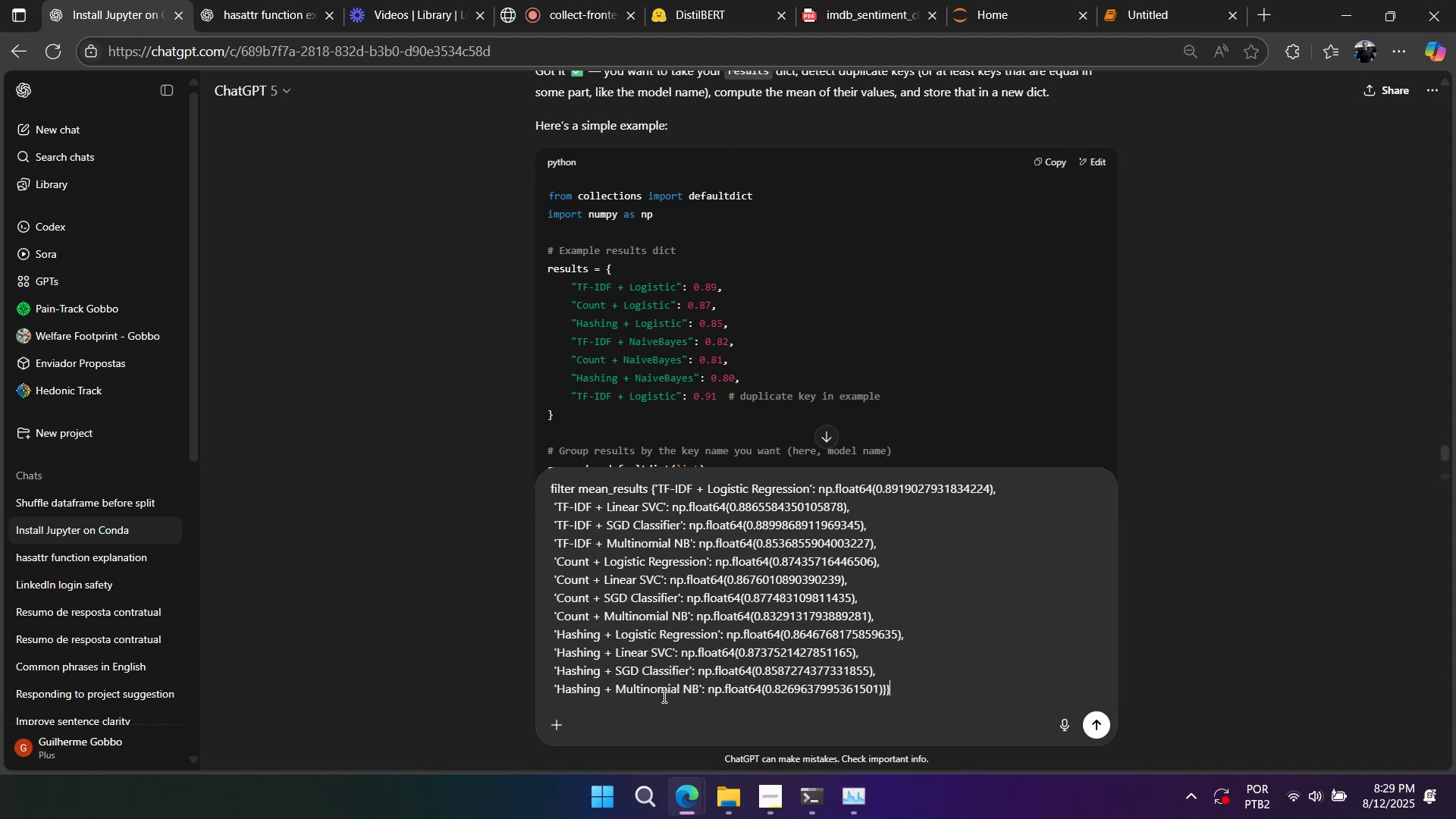 
key(Shift+Enter)
 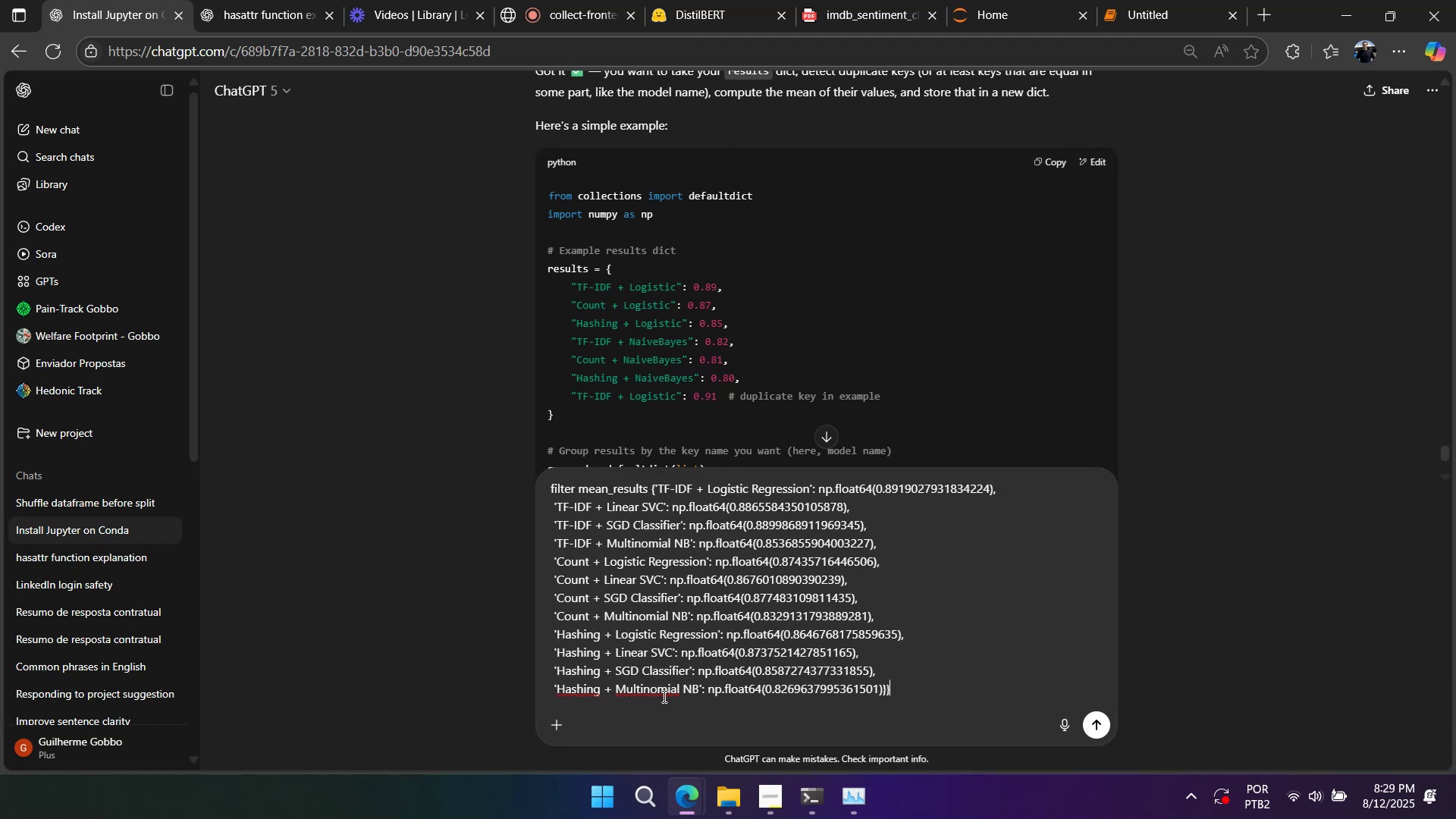 
key(Shift+Backslash)
 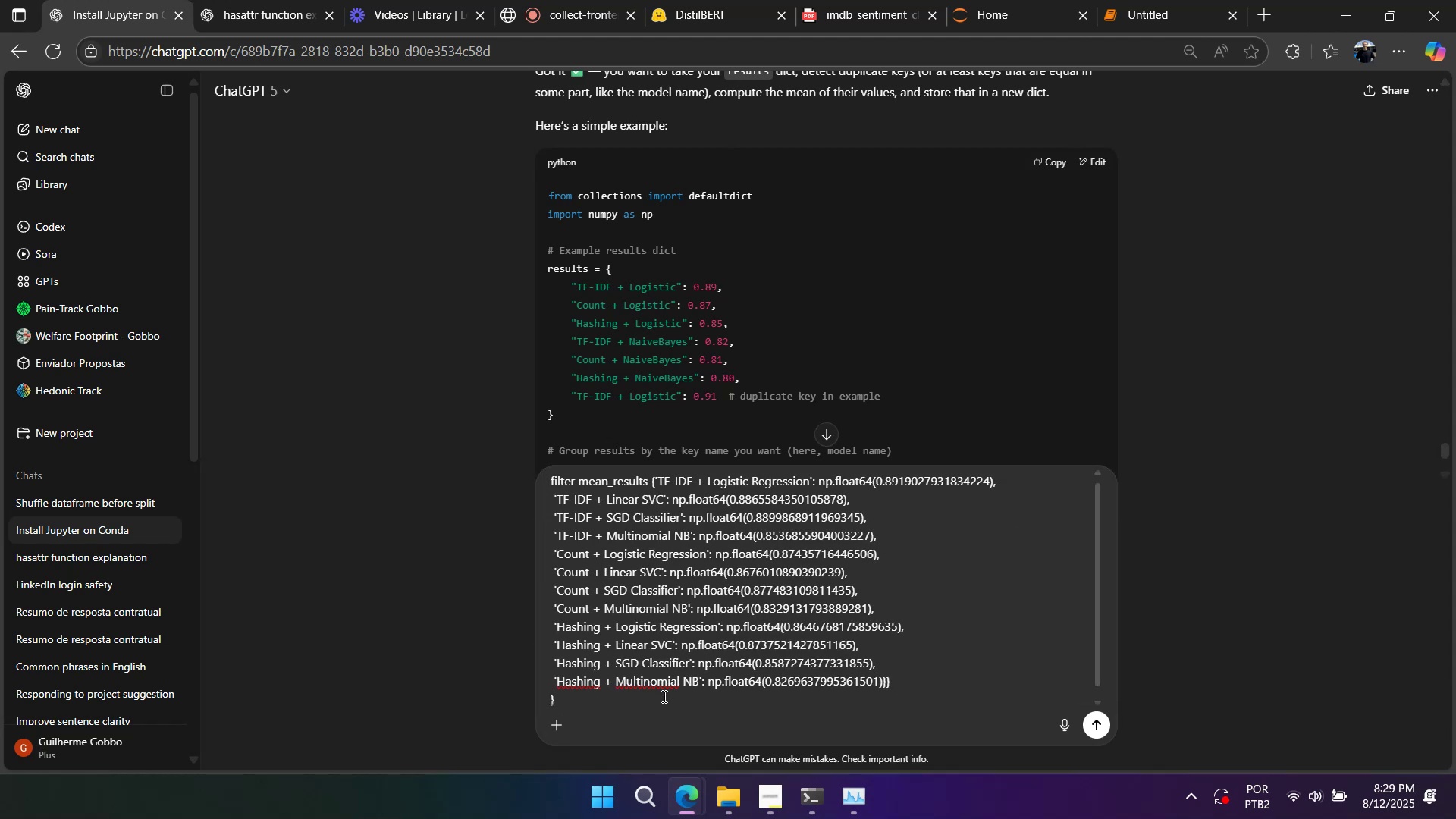 
key(Shift+Backspace)
 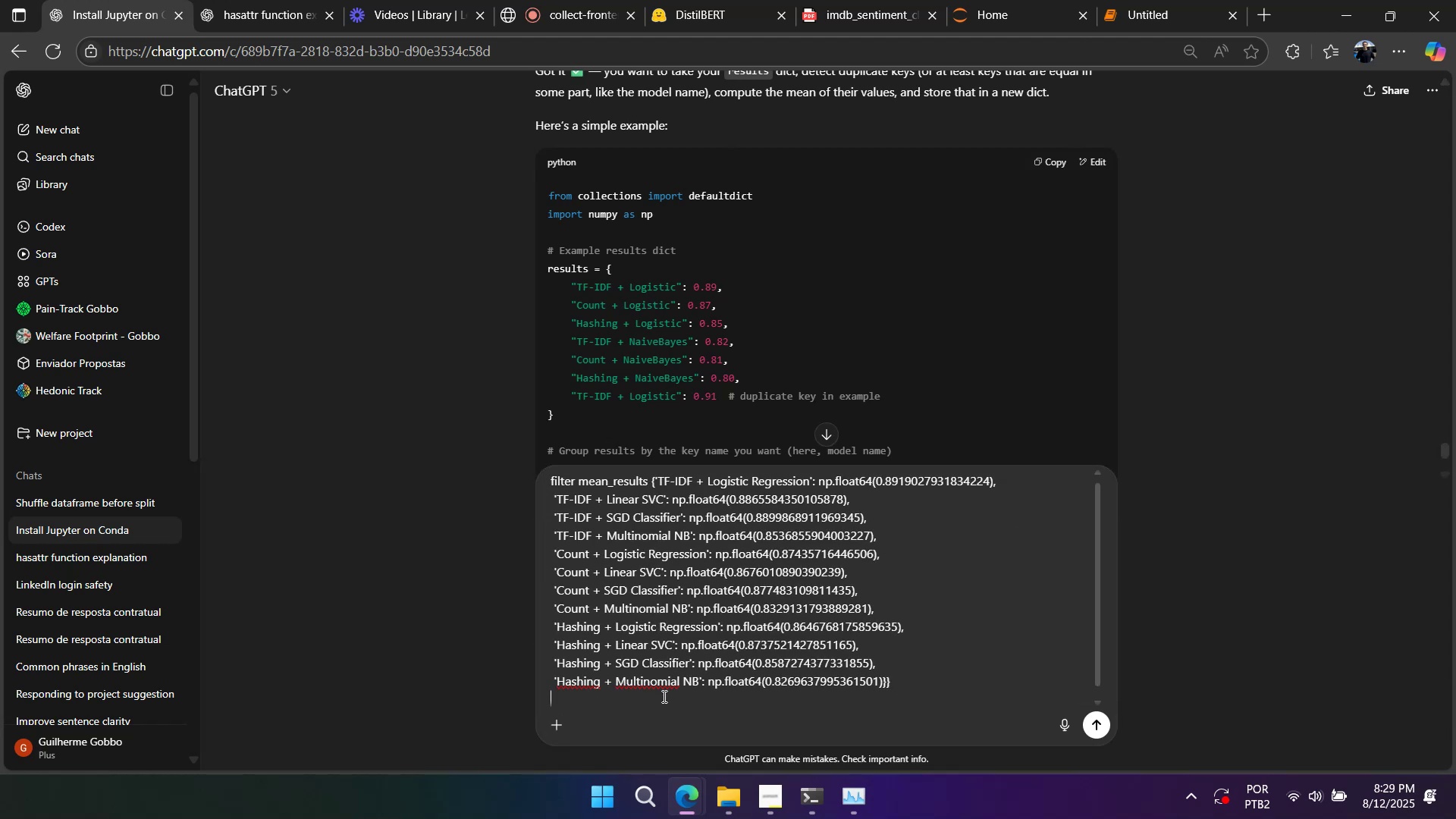 
key(Shift+Backspace)
 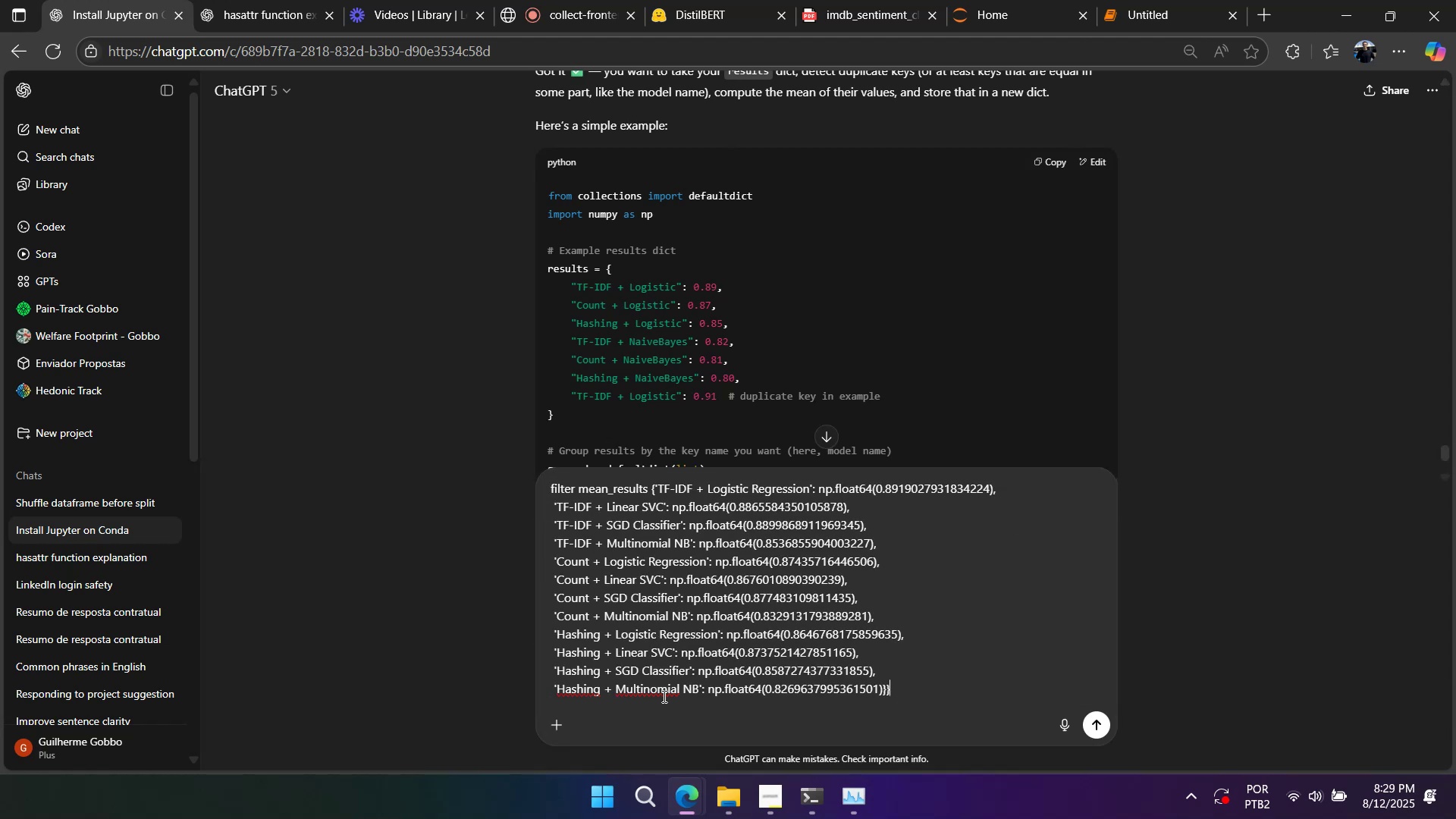 
key(Shift+Backspace)
 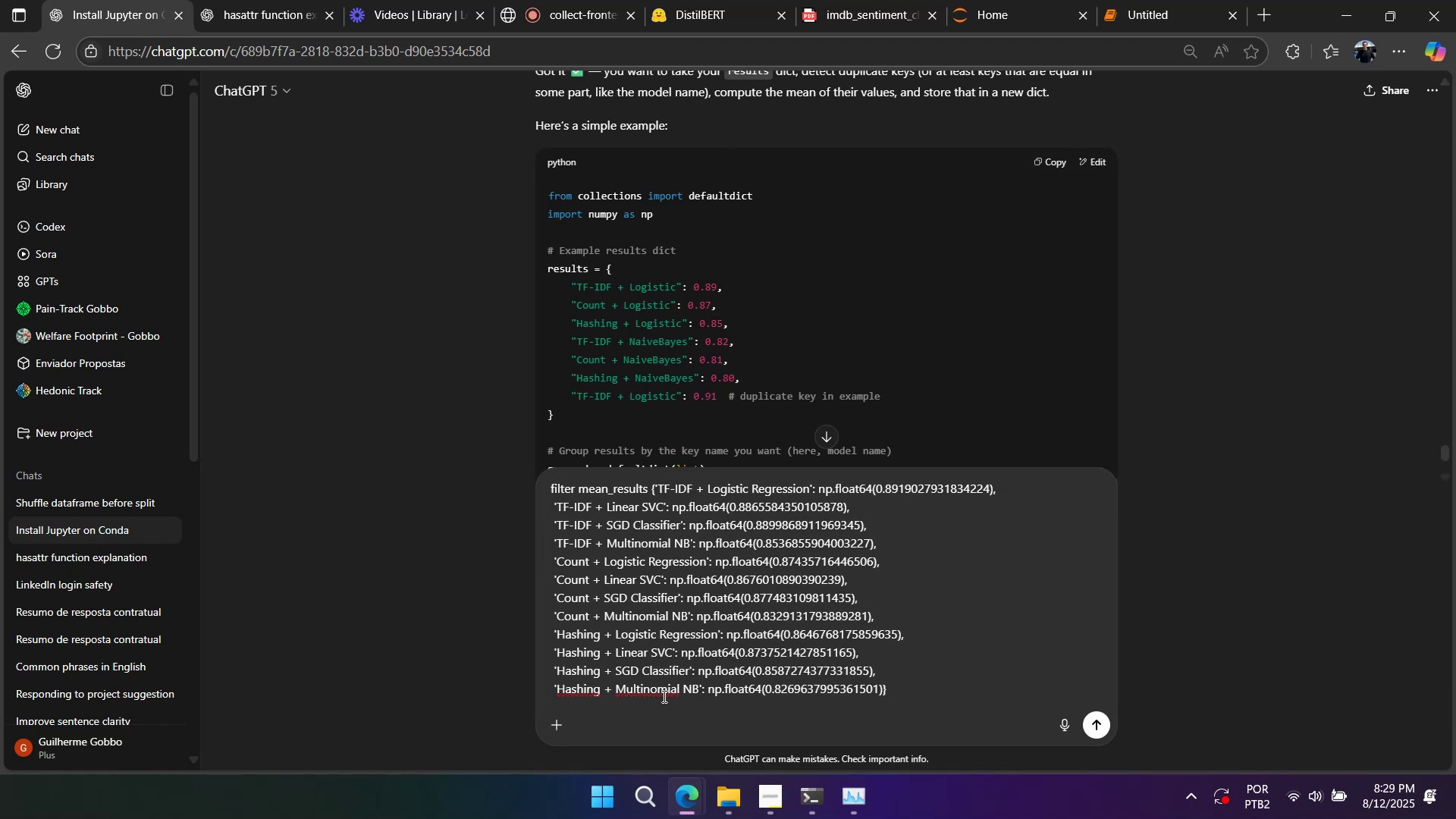 
key(Shift+Enter)
 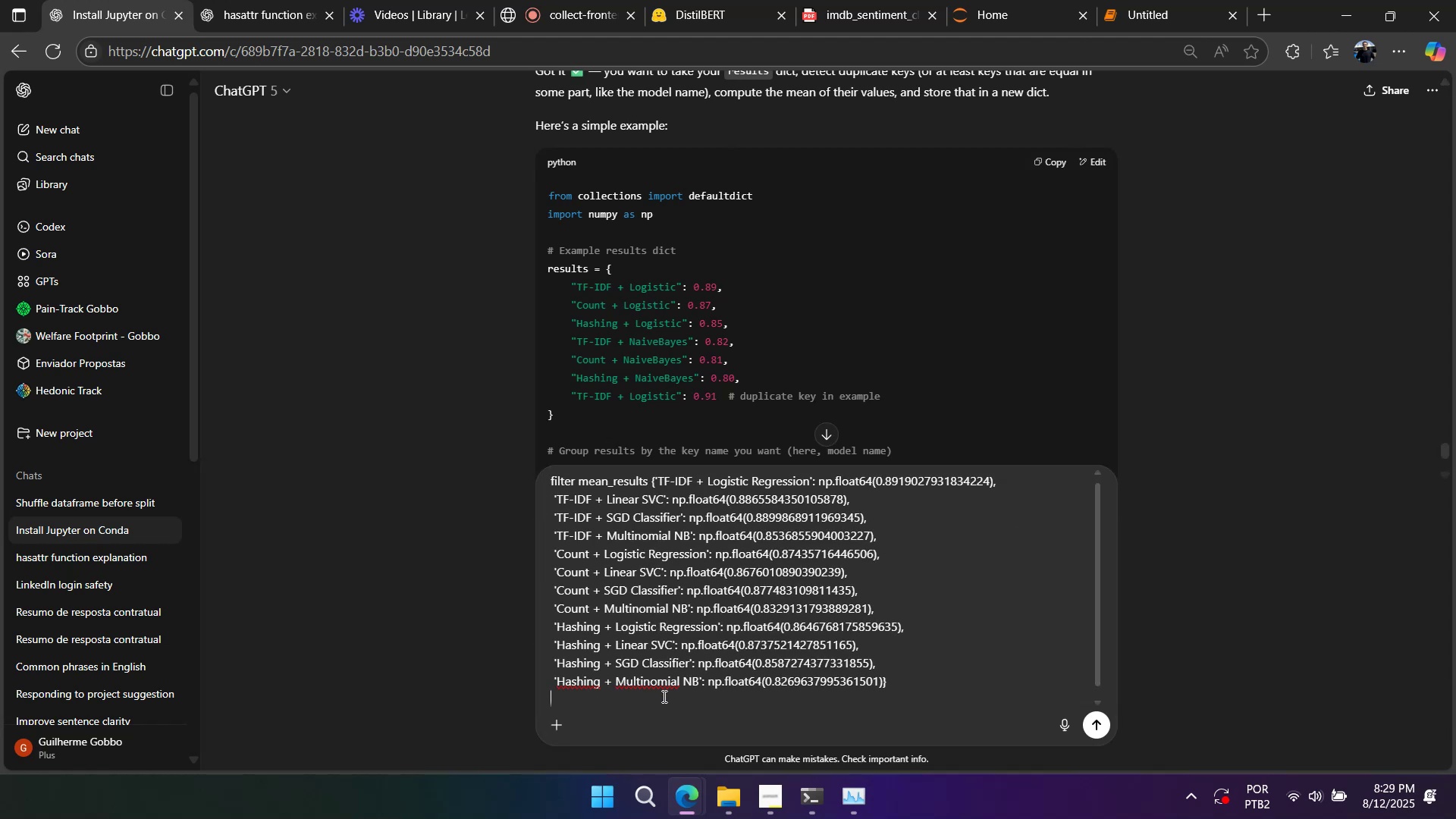 
key(Shift+Enter)
 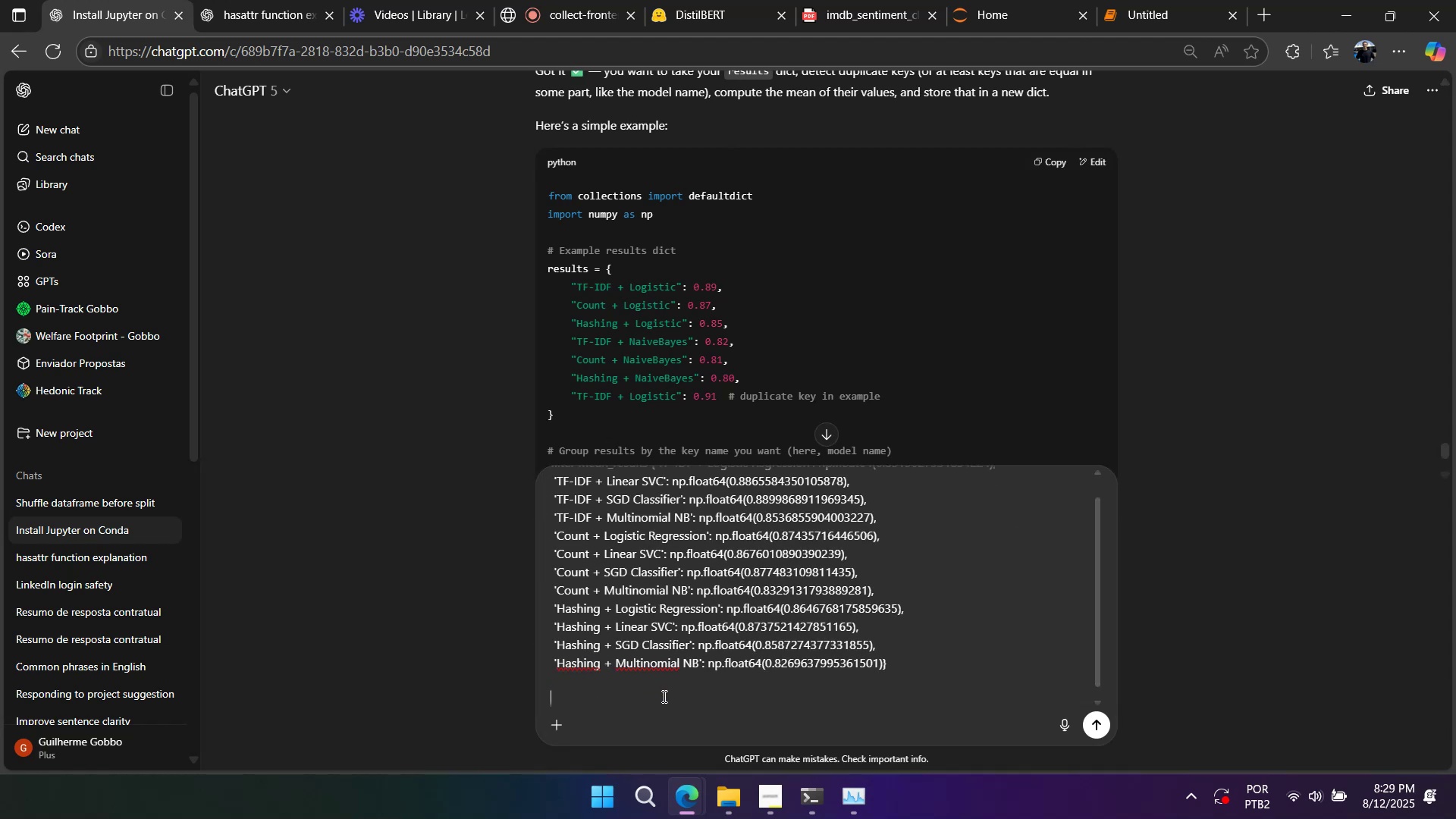 
type(From higher to o)
key(Backspace)
type(lower)
 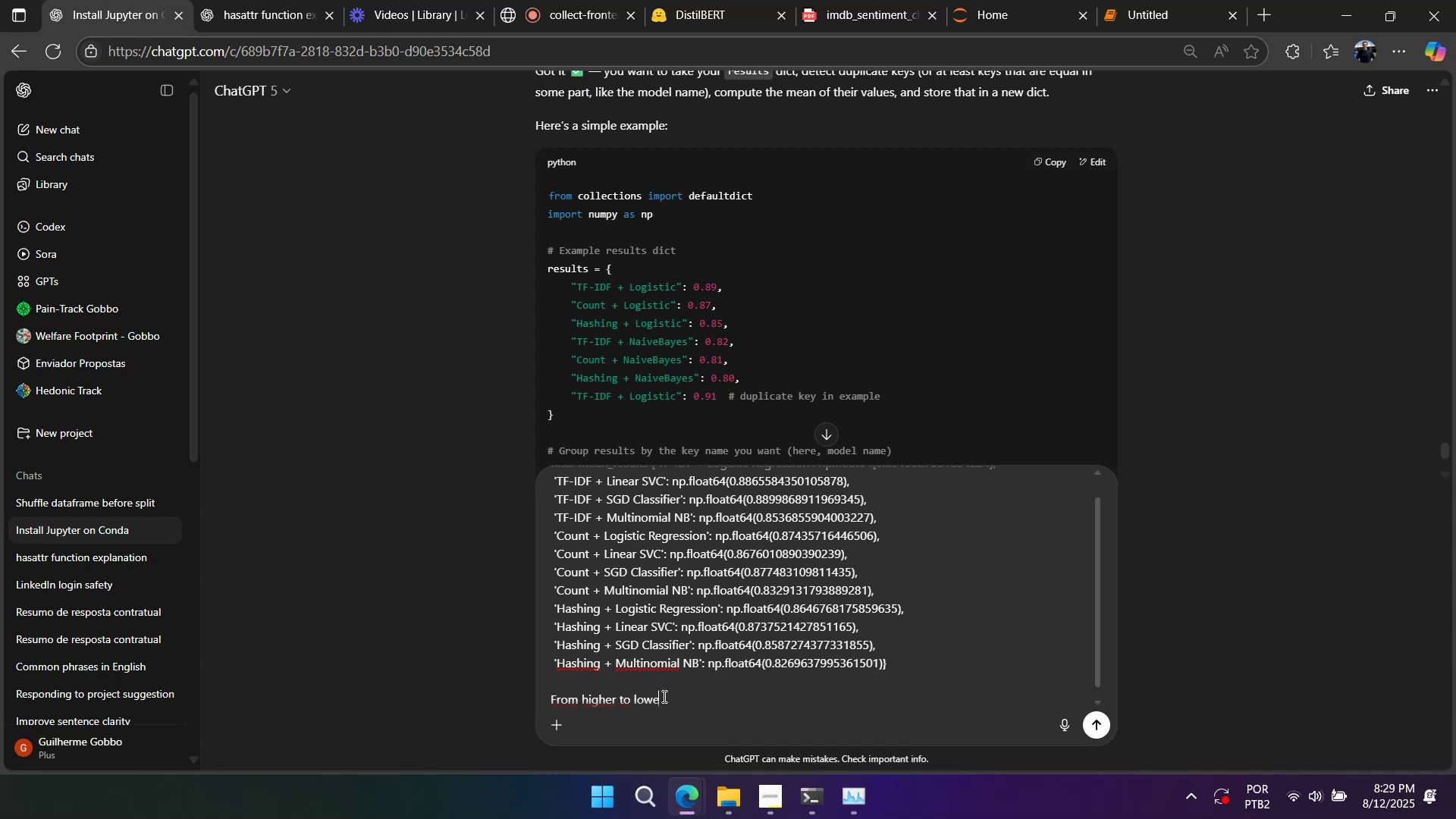 
key(Enter)
 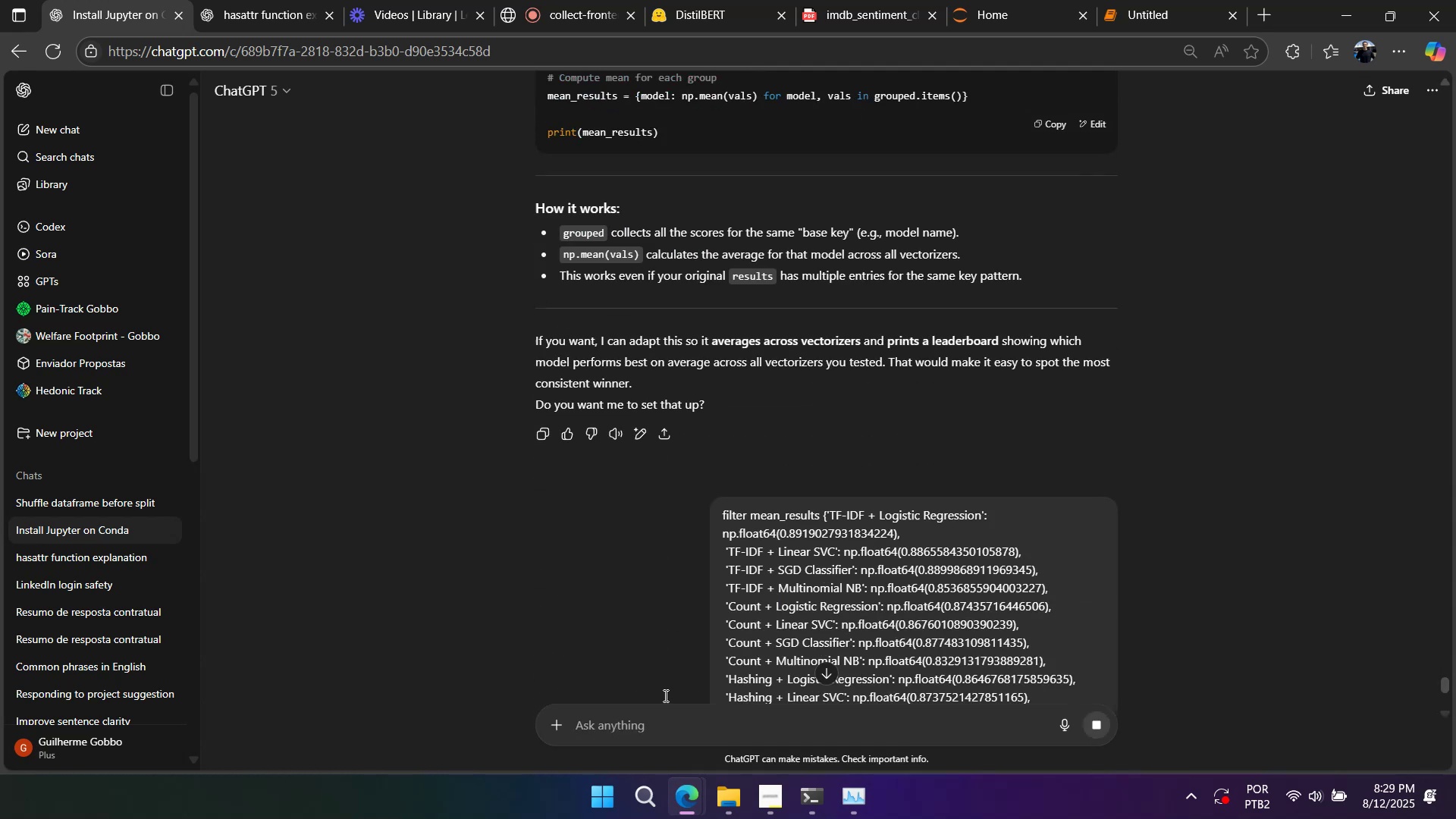 
right_click([901, 480])
 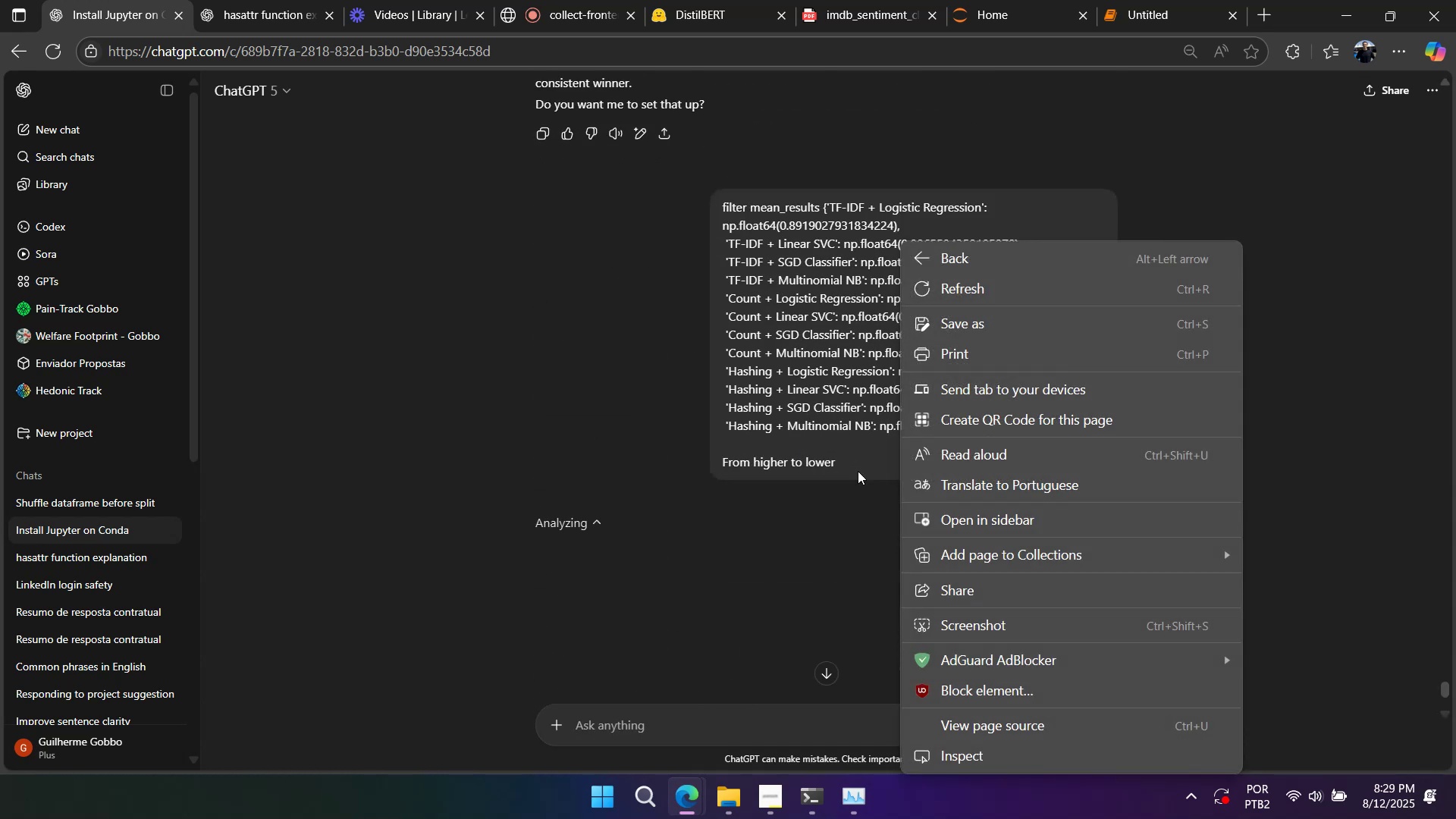 
left_click([858, 471])
 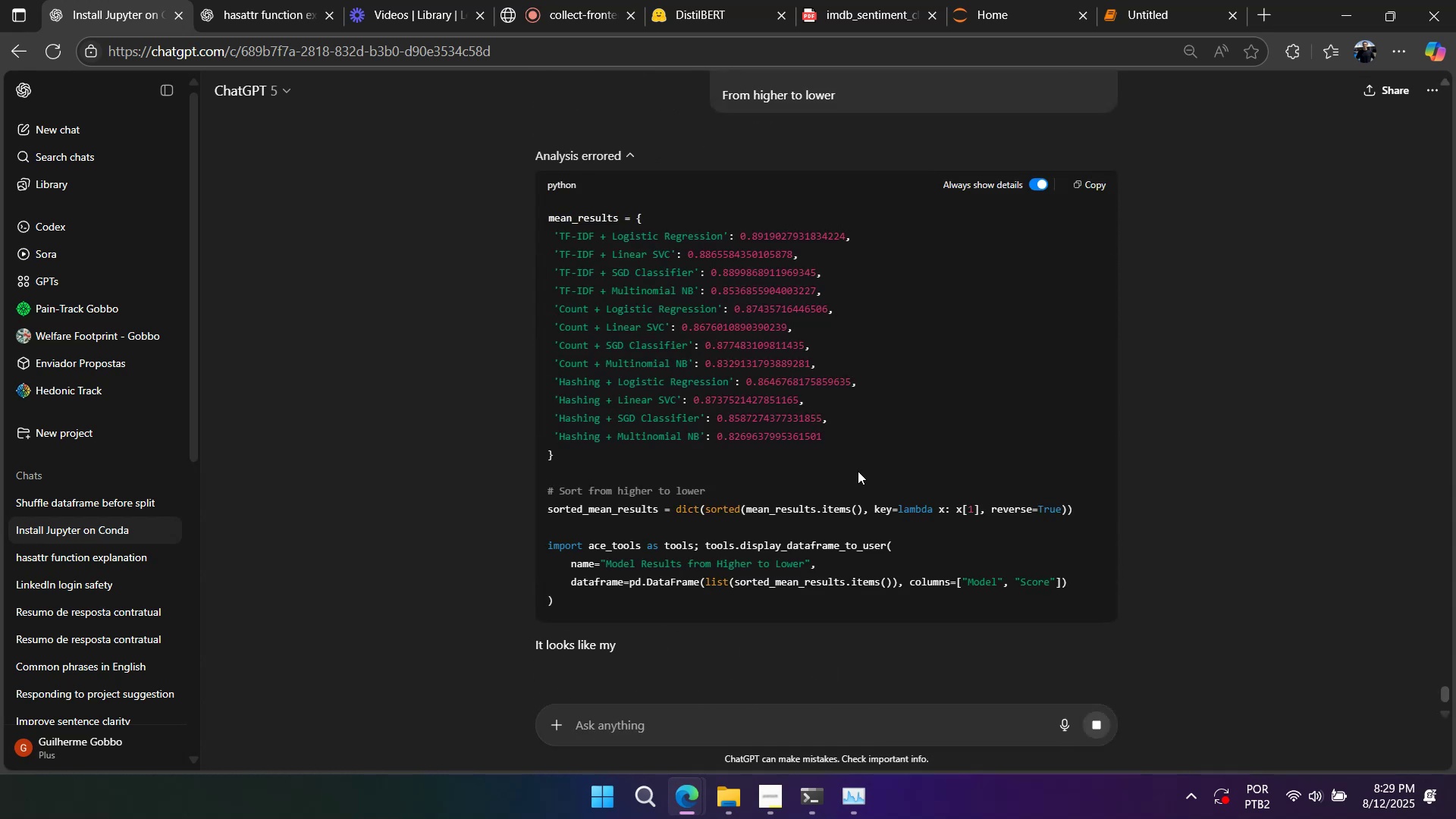 
right_click([879, 457])
 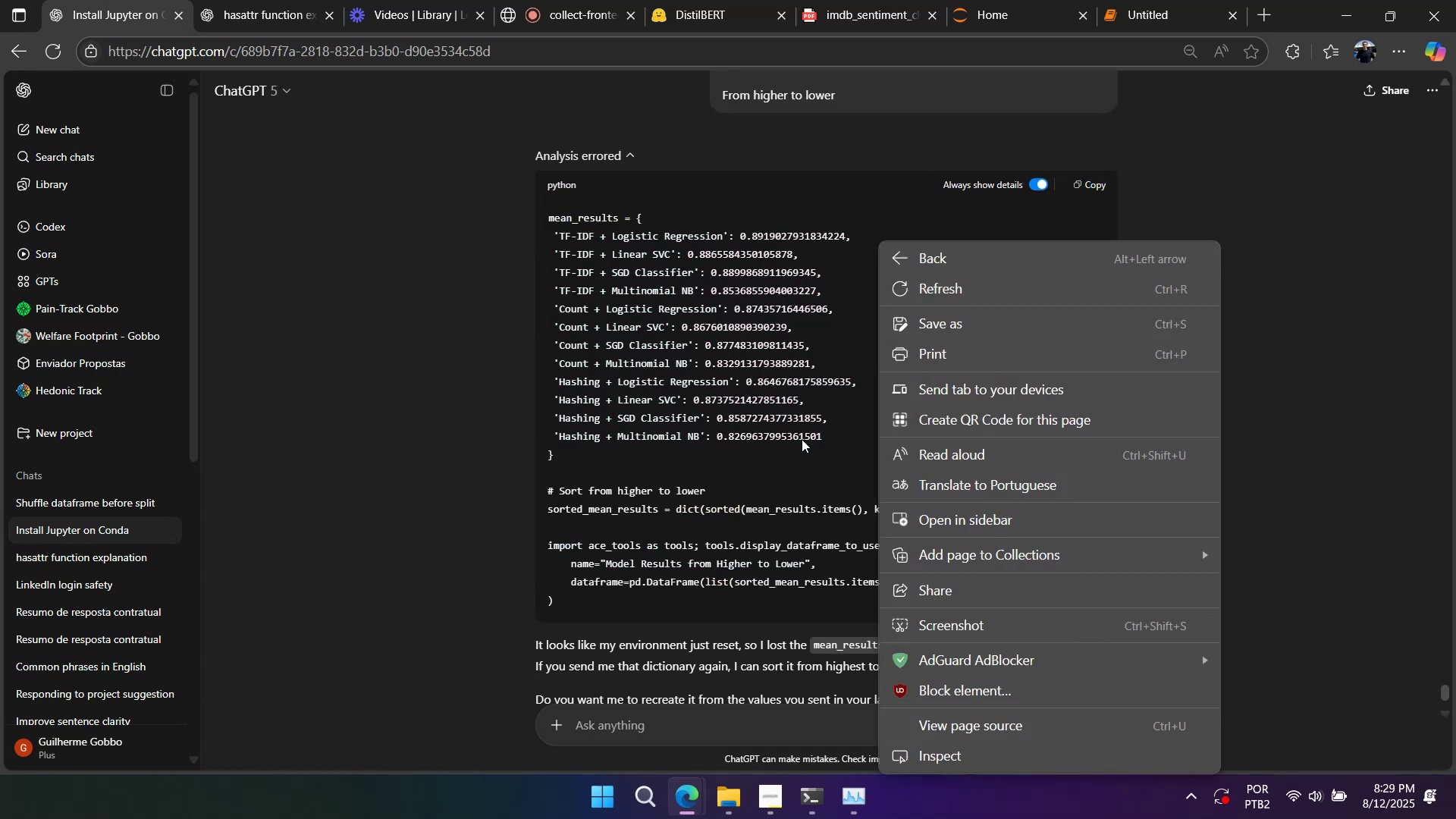 
left_click([802, 439])
 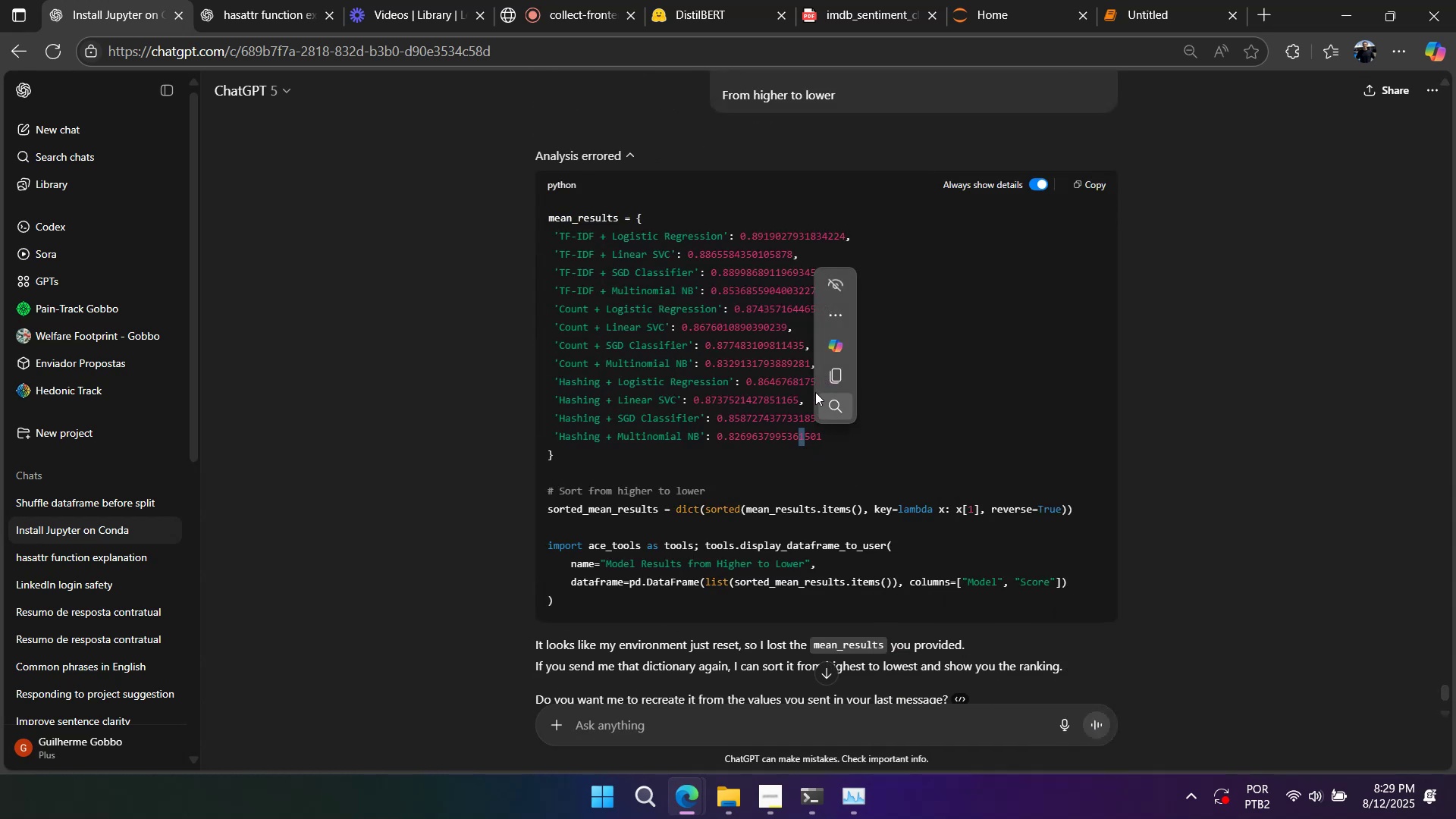 
left_click([808, 384])
 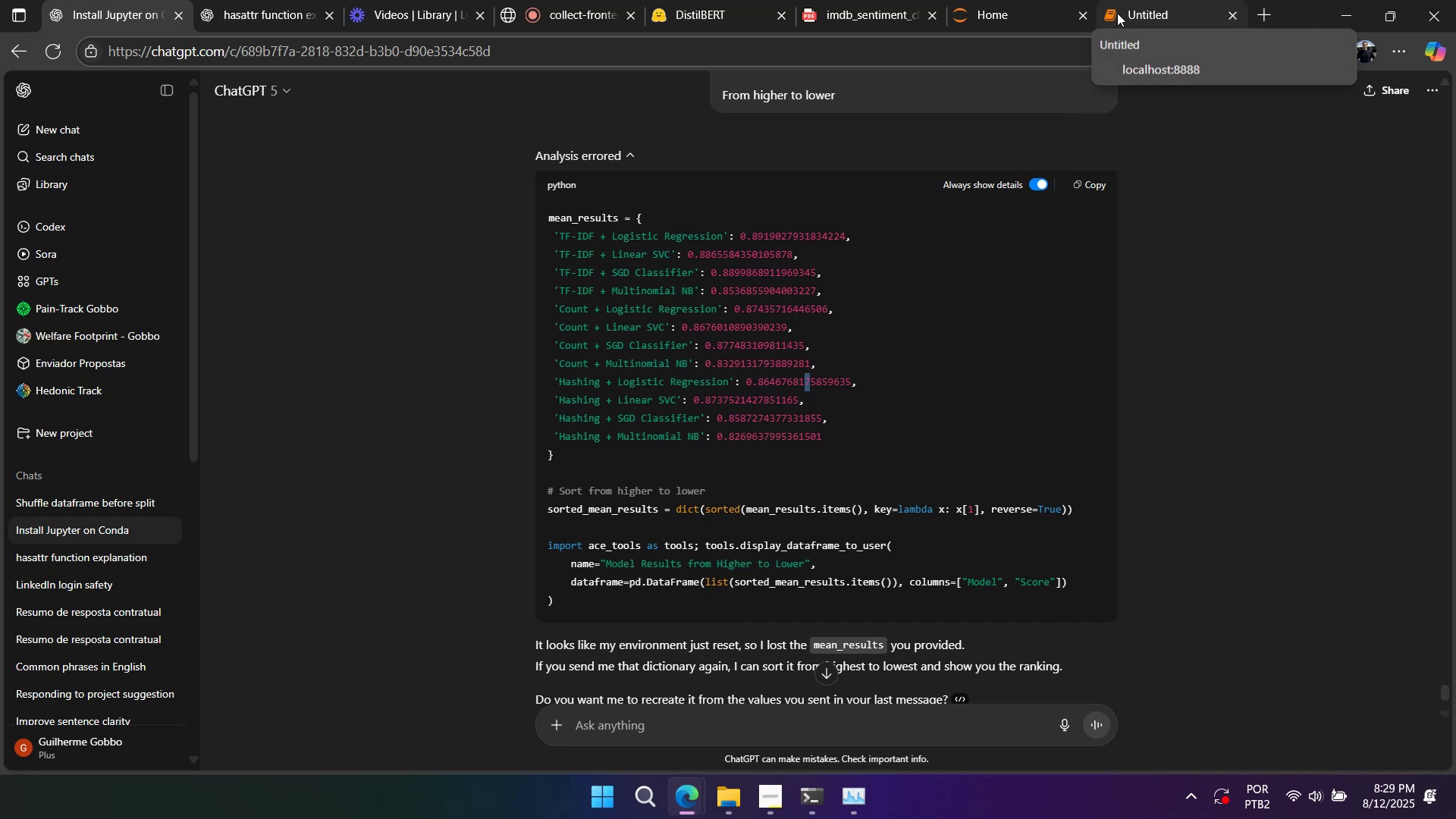 
left_click([1117, 13])
 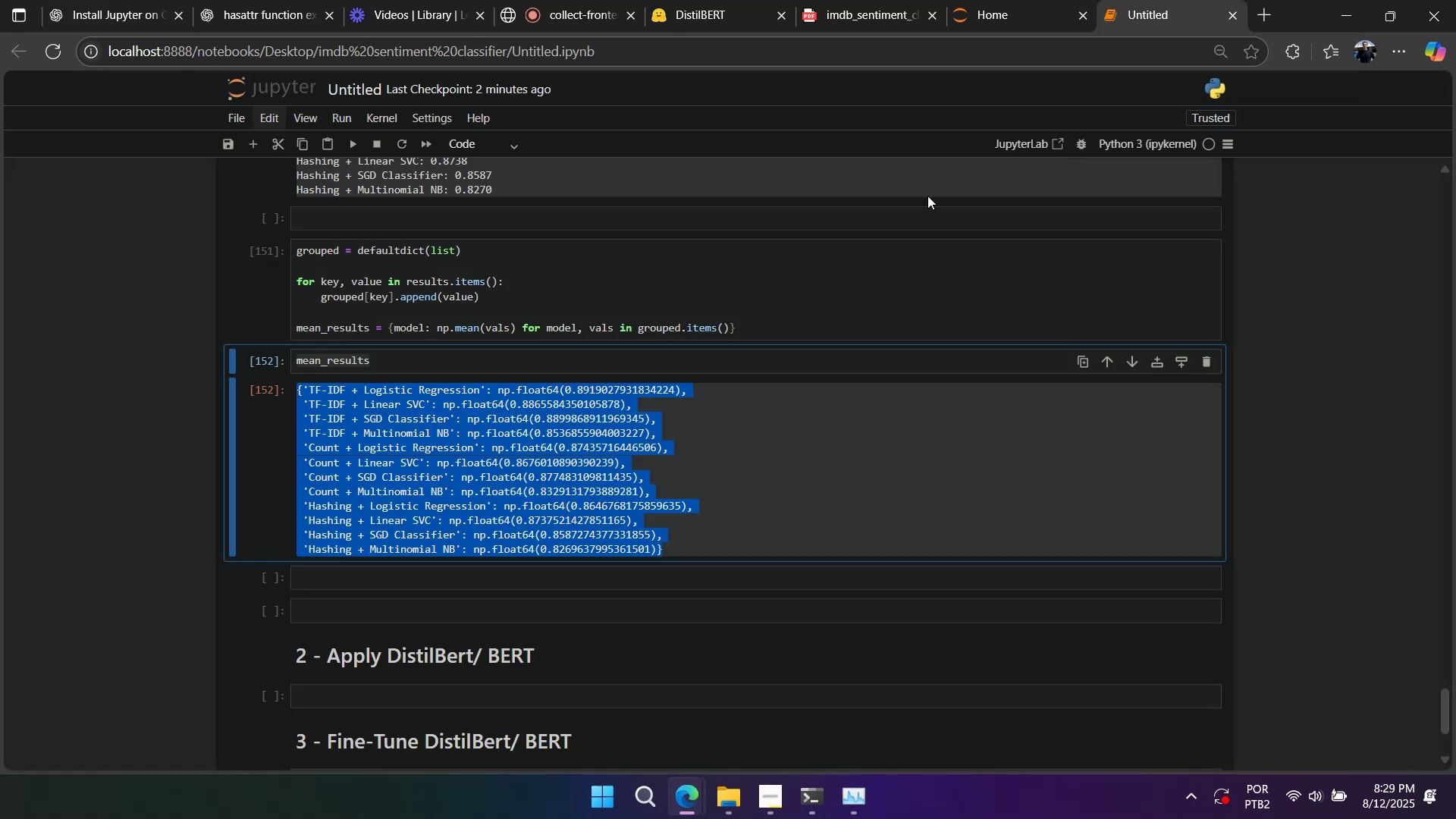 
scroll: coordinate [730, 548], scroll_direction: up, amount: 5.0
 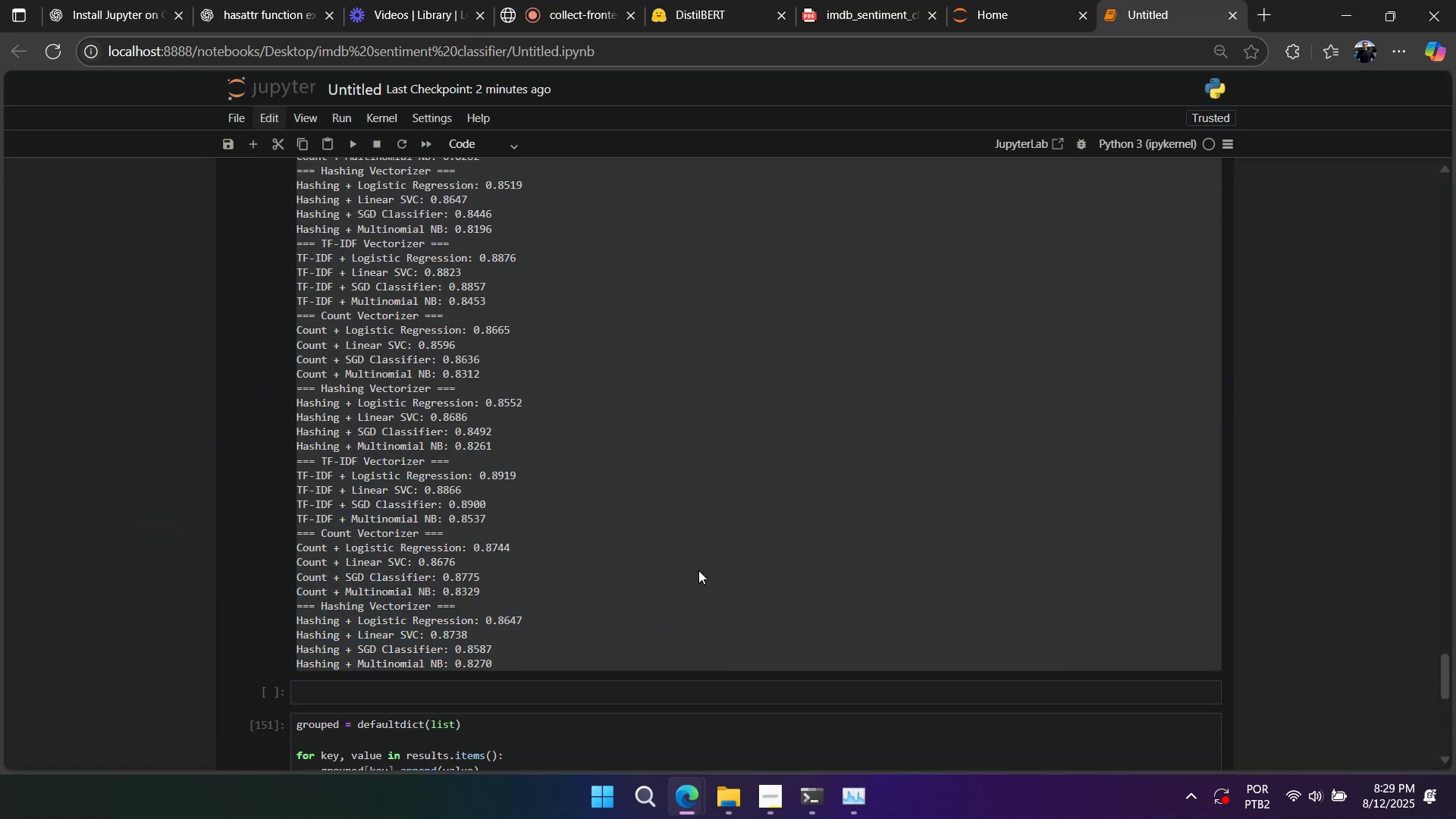 
left_click([698, 570])
 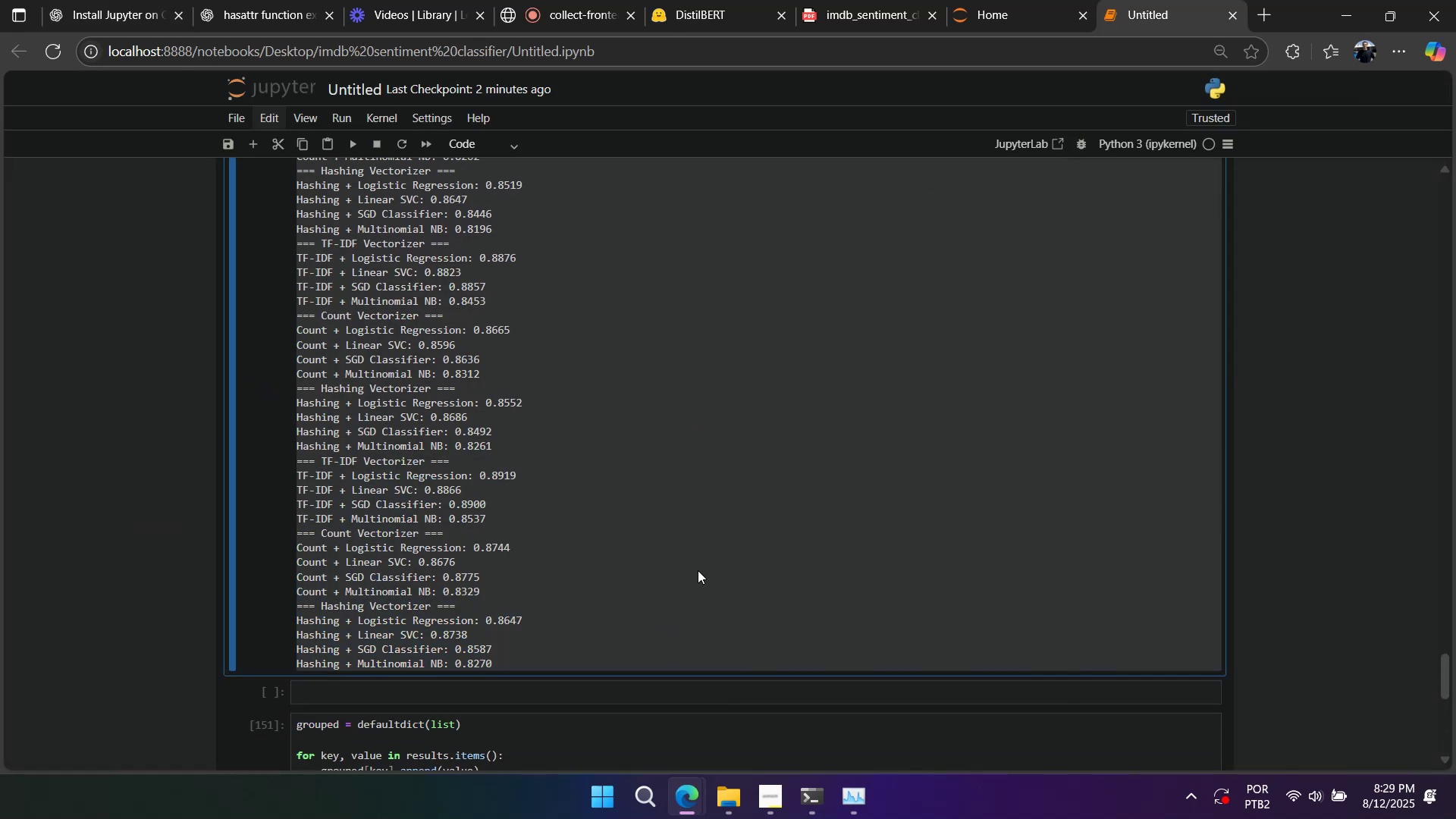 
scroll: coordinate [685, 578], scroll_direction: up, amount: 11.0
 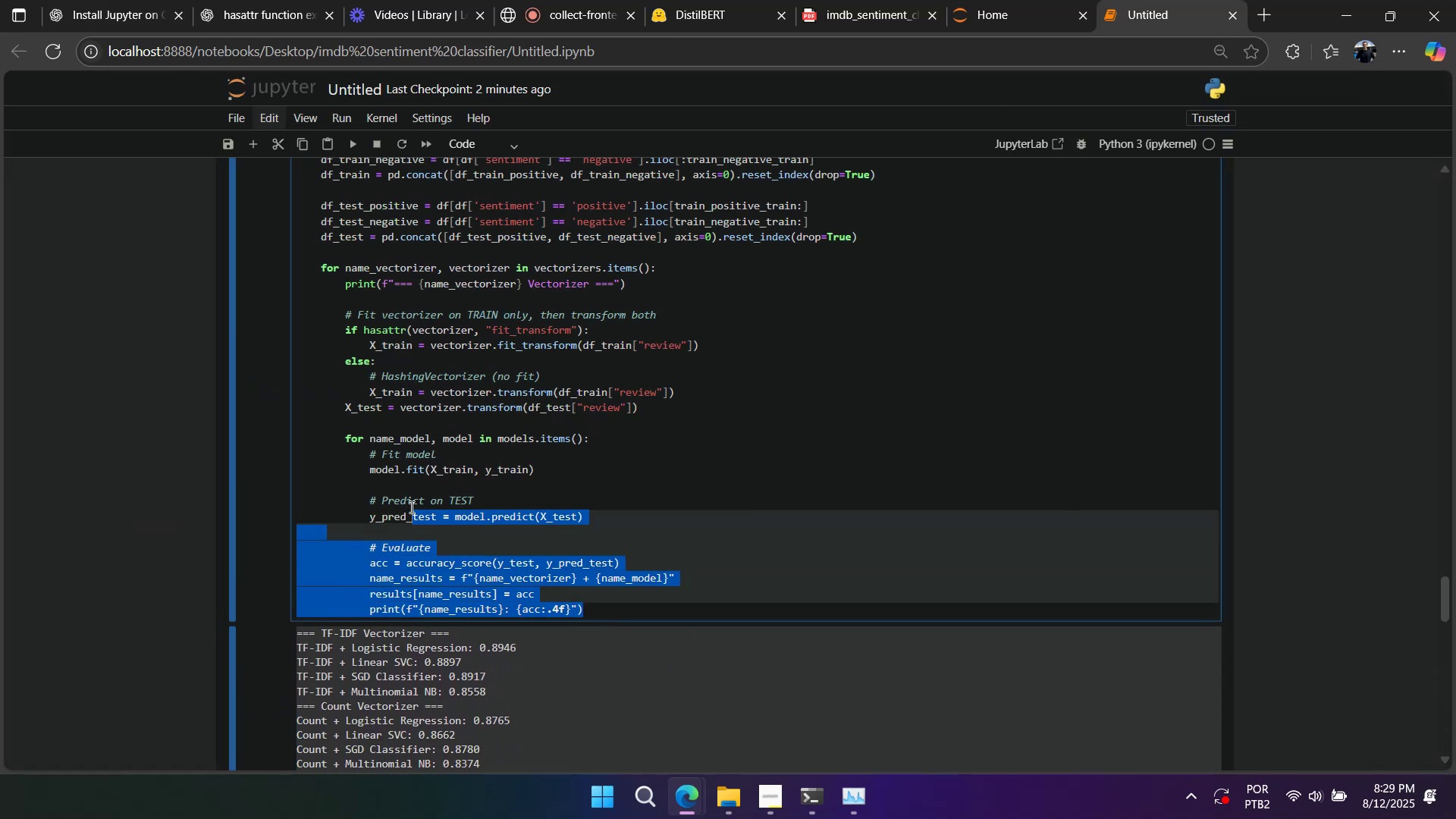 
key(Control+C)
 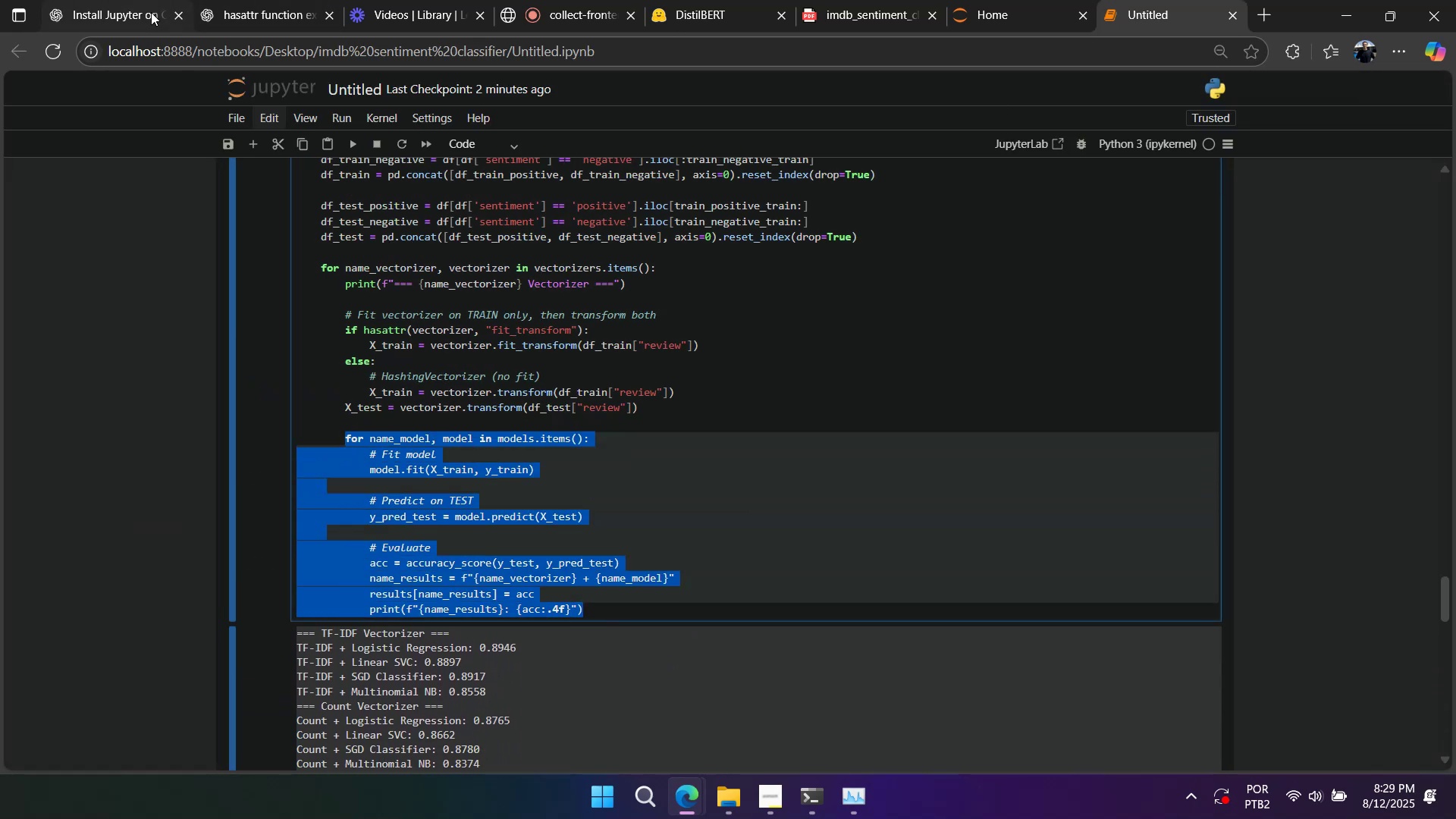 
left_click([151, 12])
 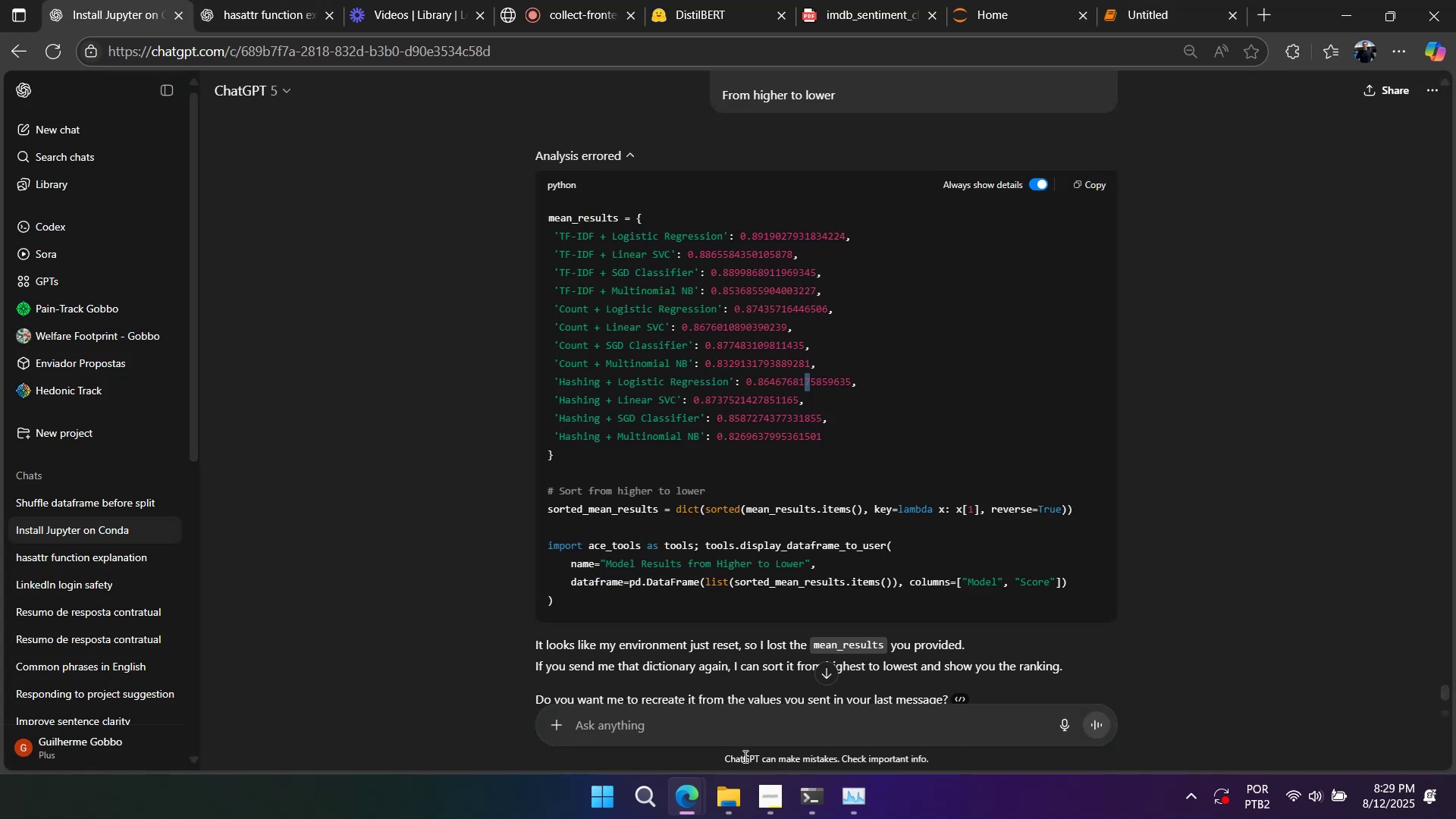 
left_click([730, 734])
 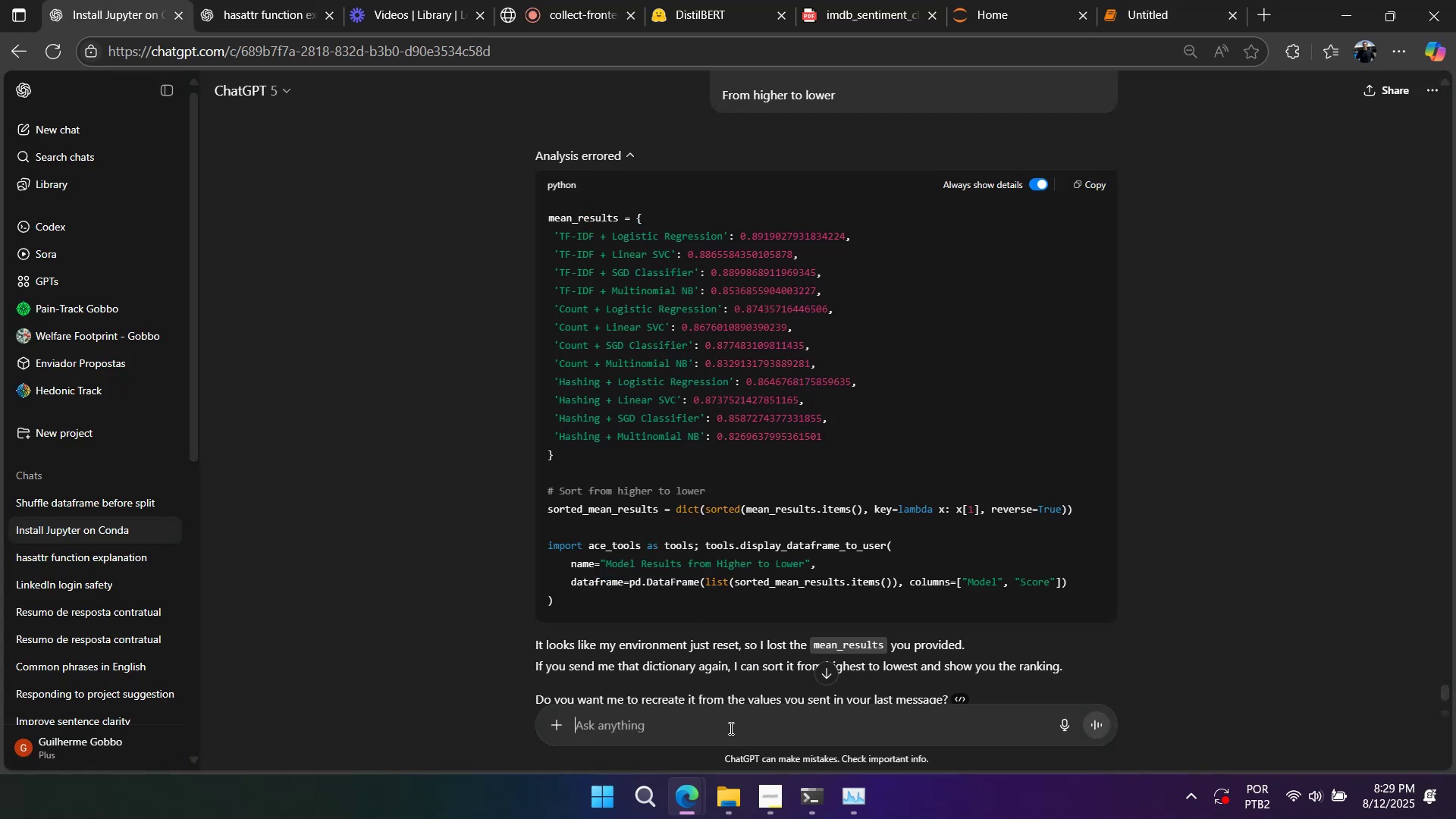 
key(Control+ControlLeft)
 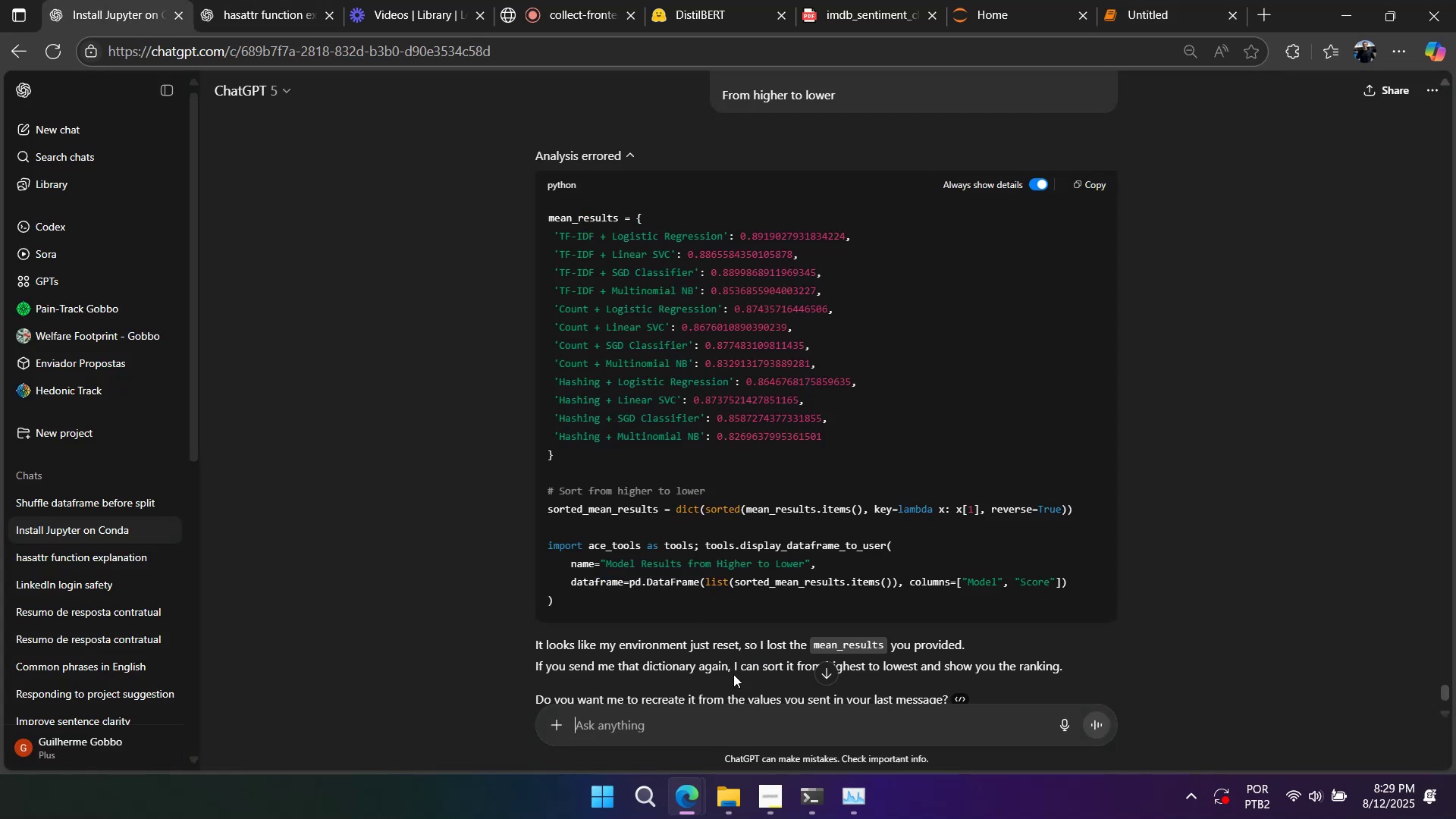 
key(Control+V)
 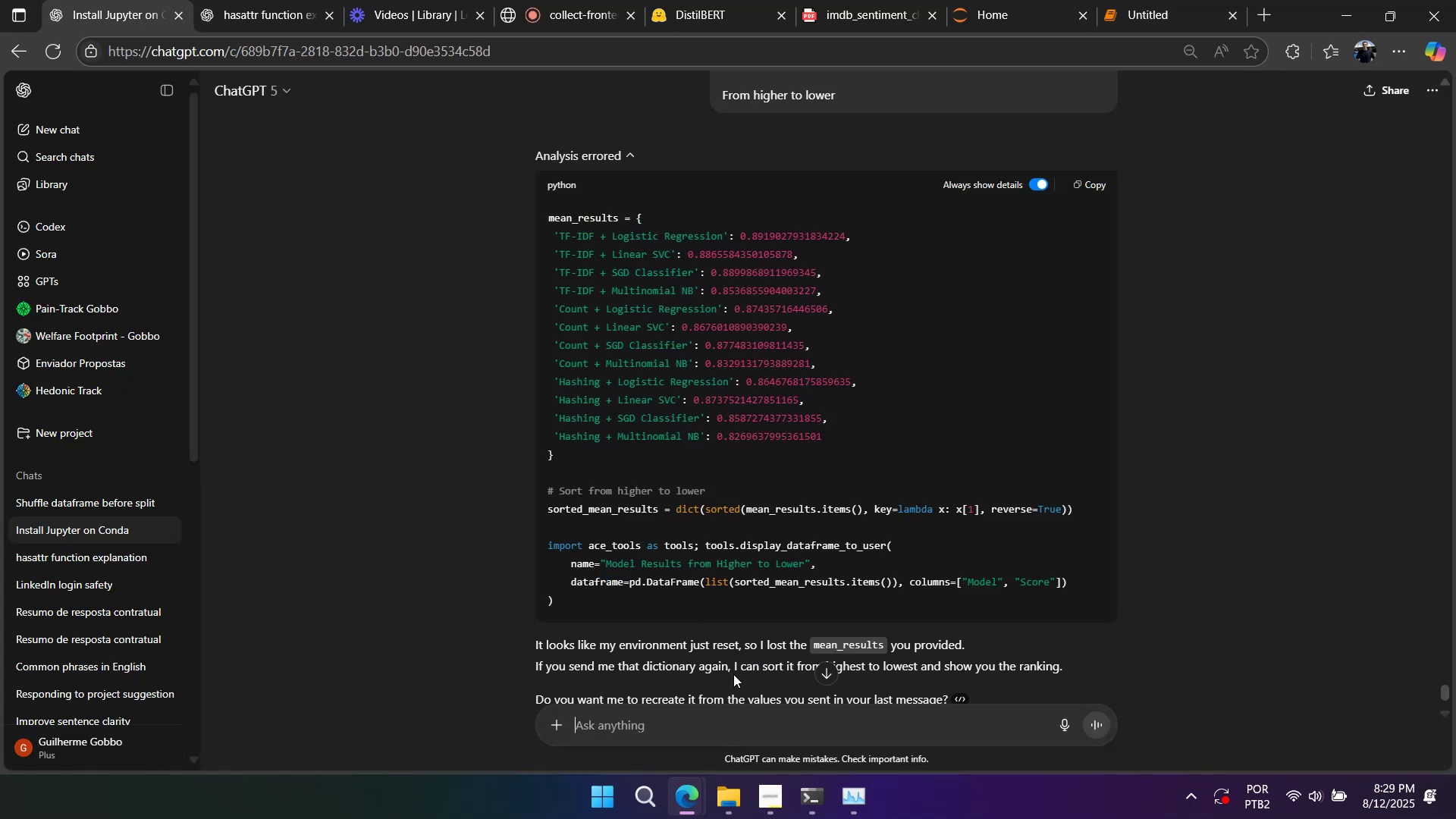 
key(Shift+Enter)
 